 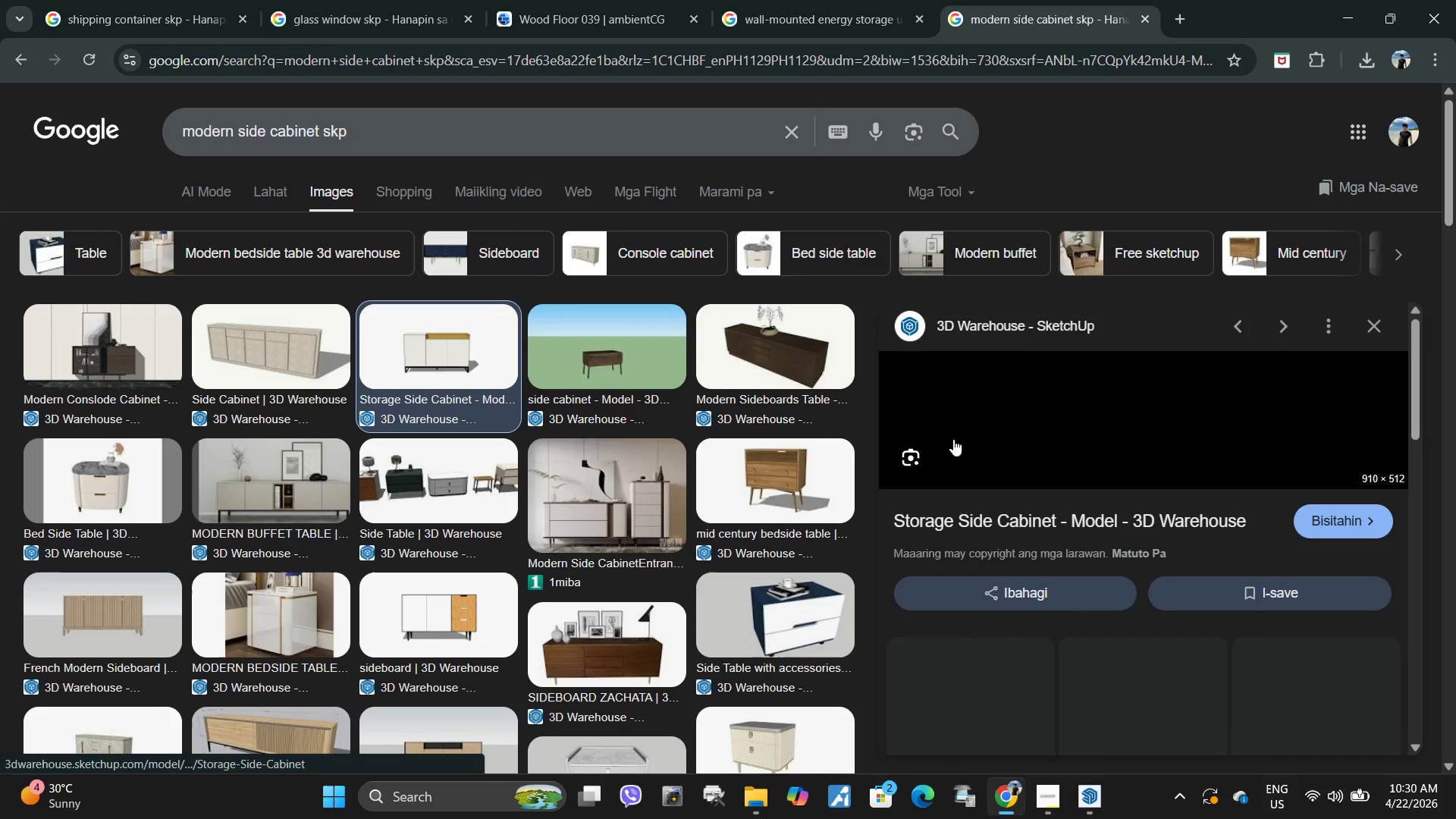 
left_click([1009, 612])
 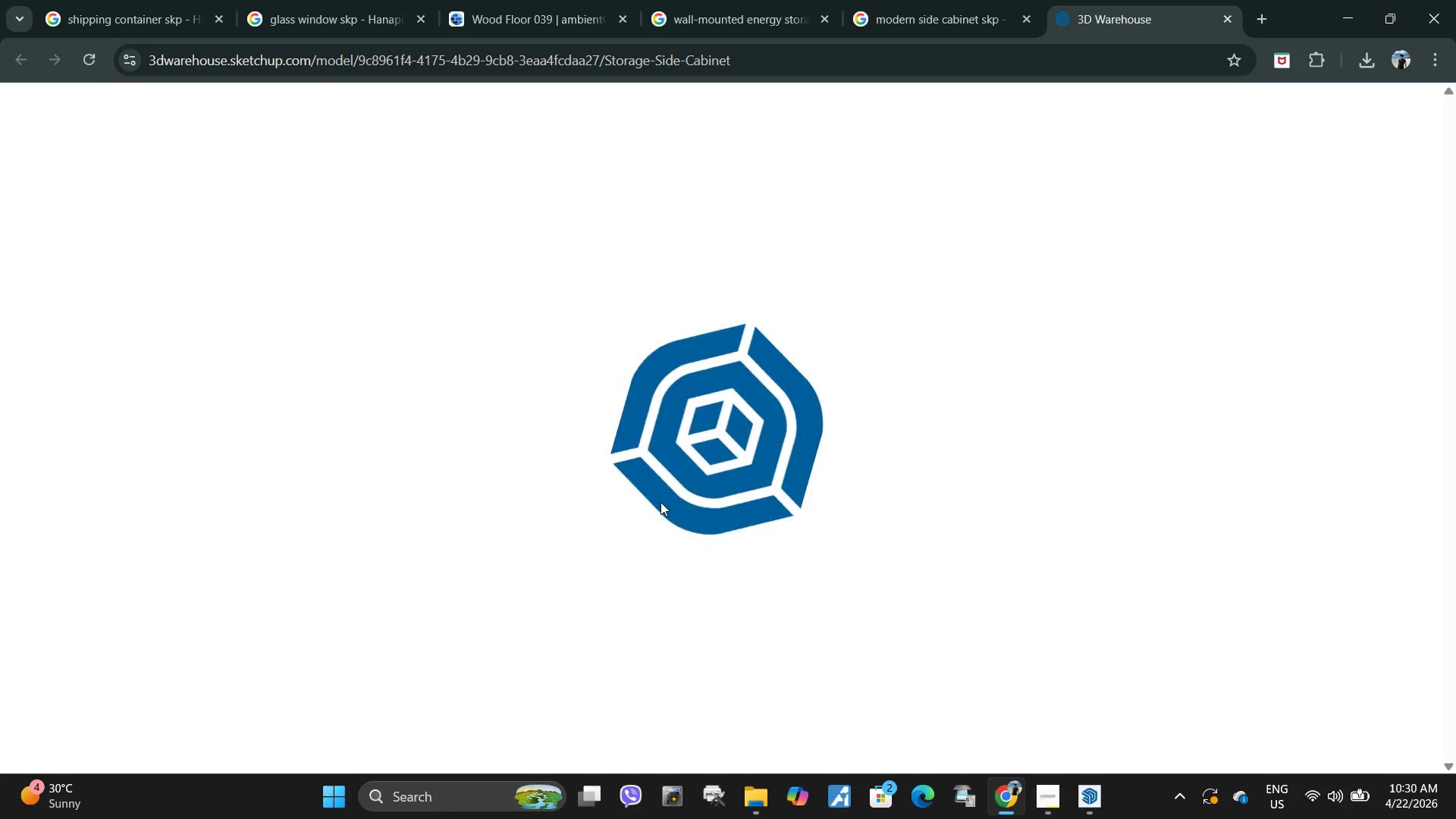 
wait(12.14)
 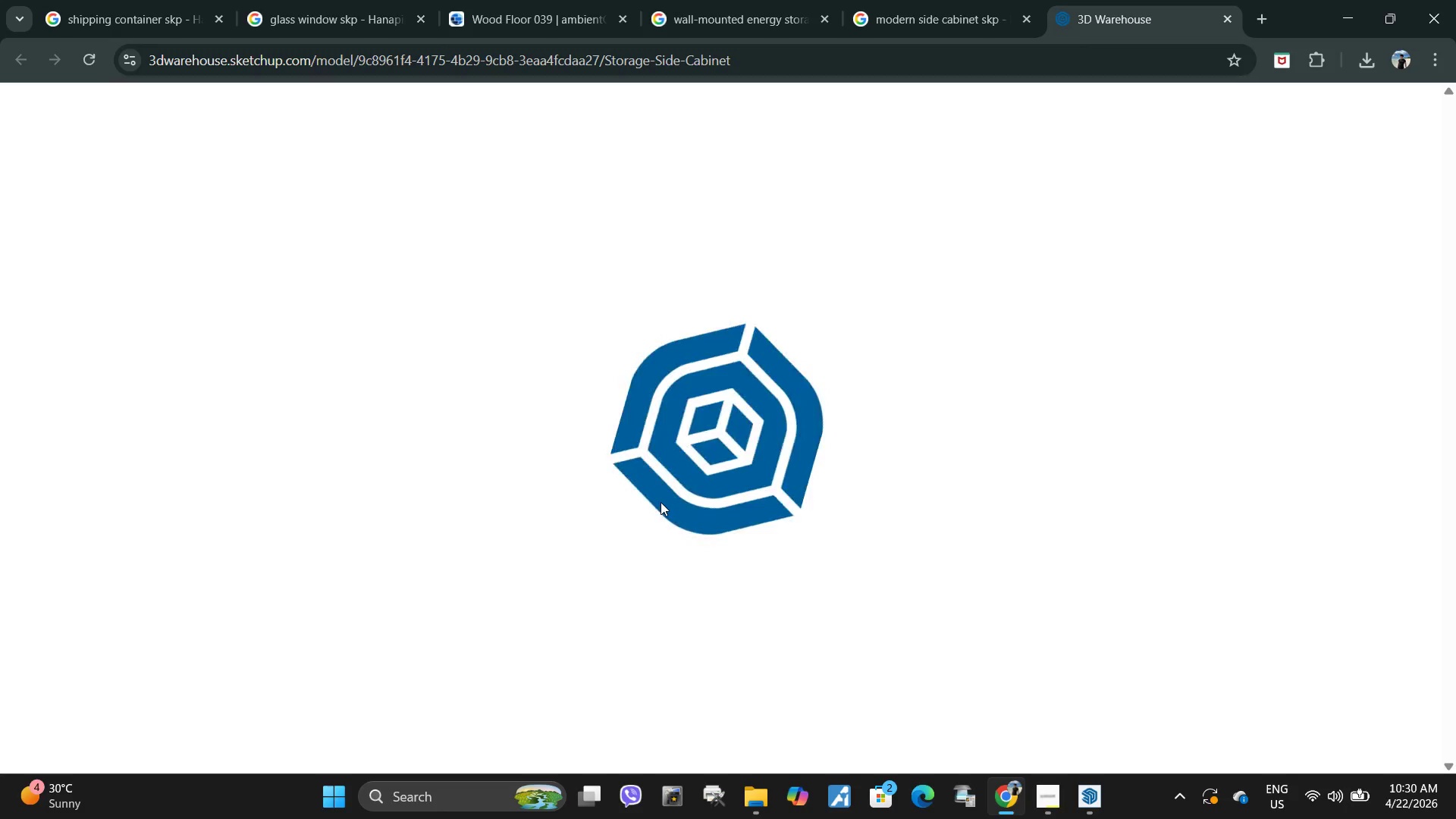 
left_click_drag(start_coordinate=[937, 238], to_coordinate=[1205, 240])
 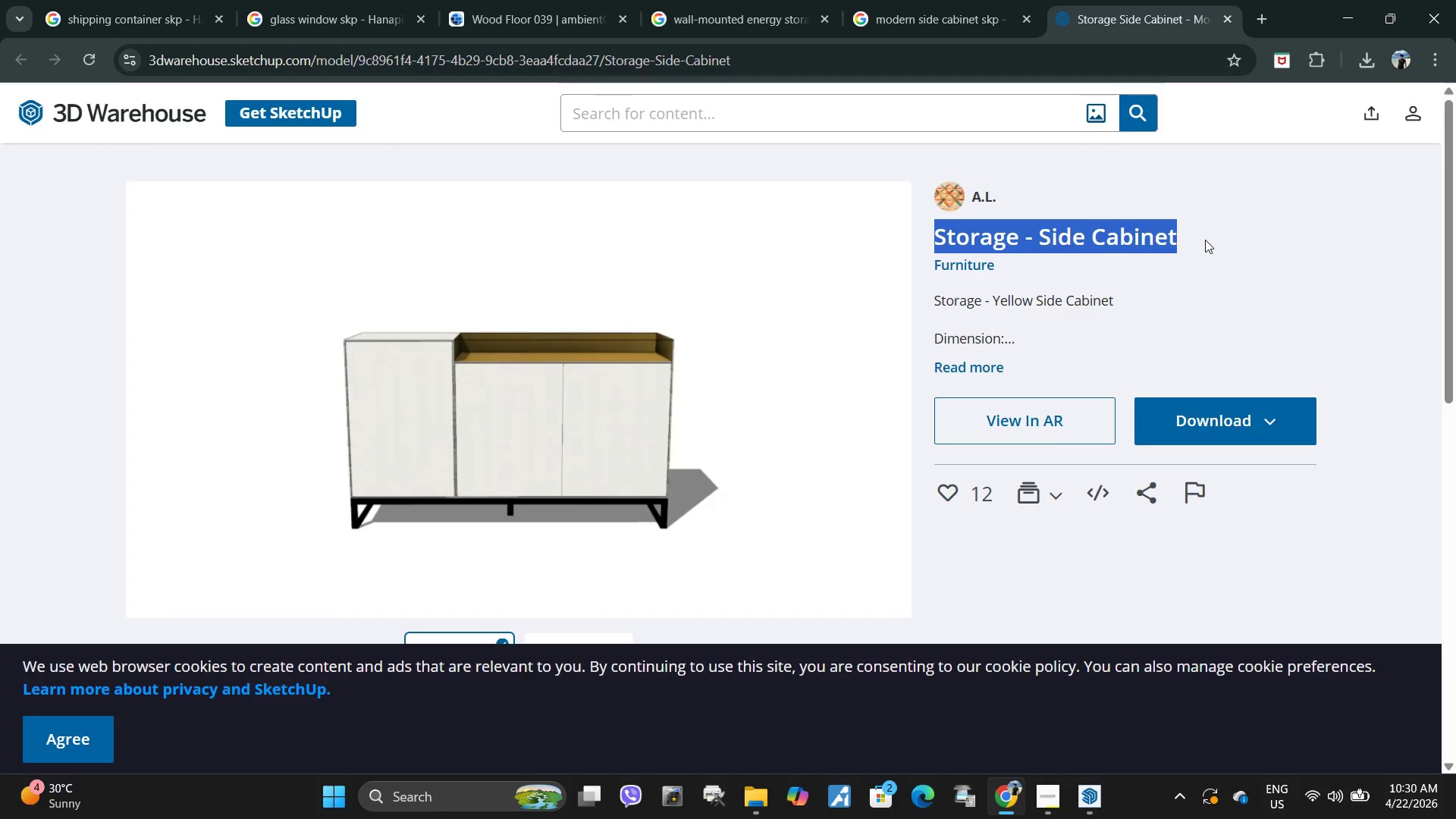 
key(Control+C)
 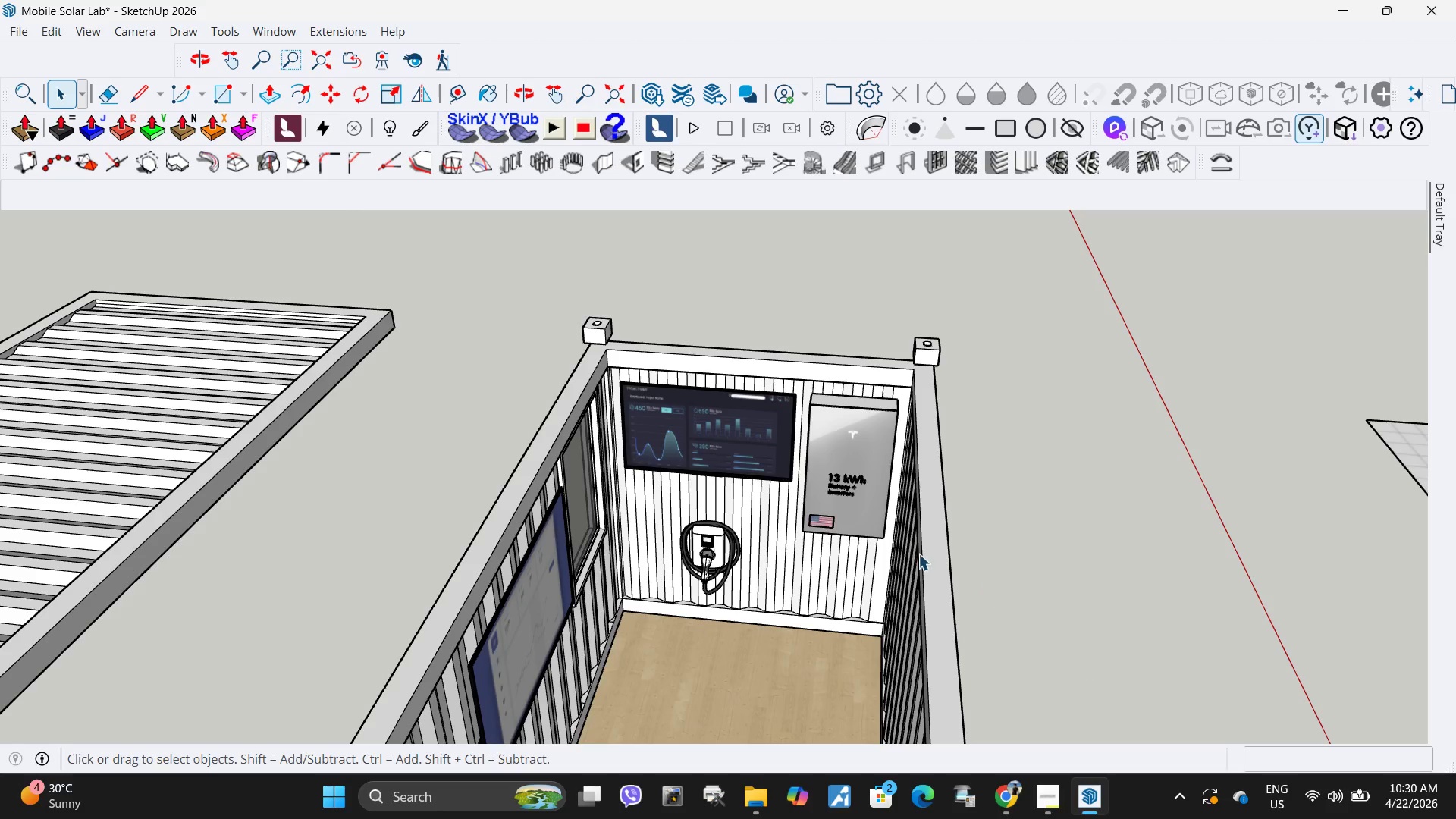 
scroll: coordinate [636, 491], scroll_direction: down, amount: 4.0
 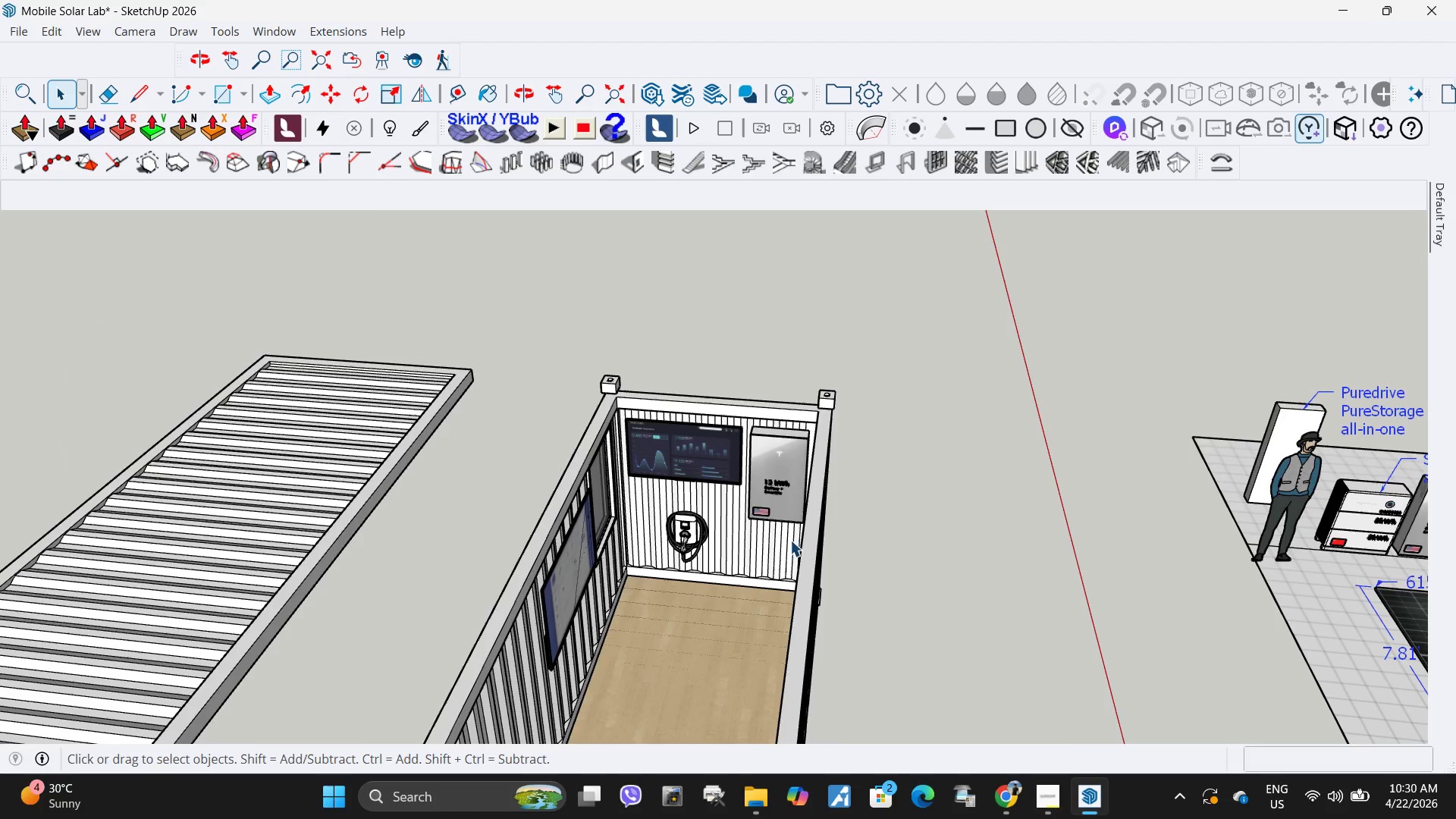 
scroll: coordinate [795, 553], scroll_direction: none, amount: 0.0
 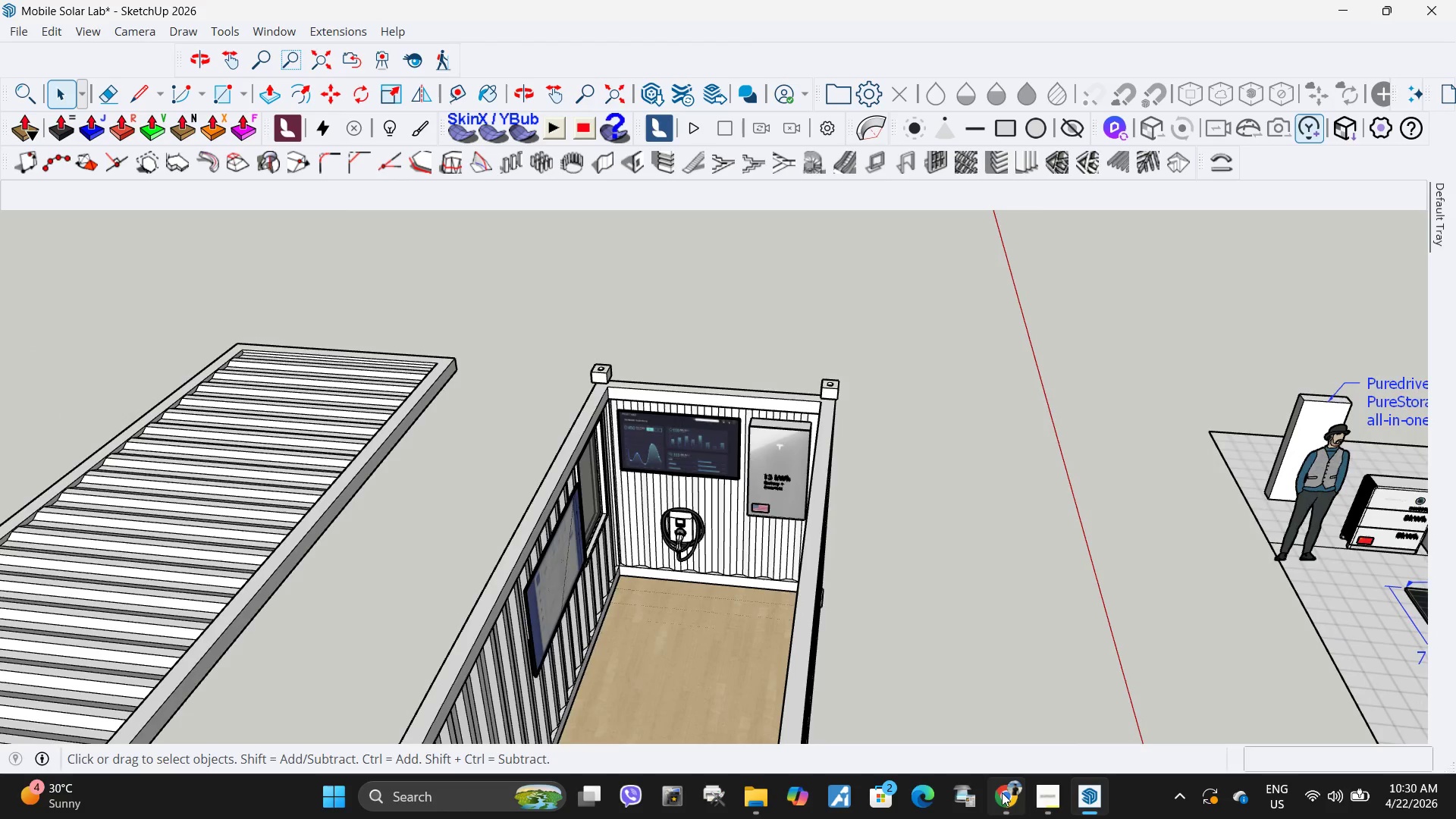 
left_click([1007, 792])
 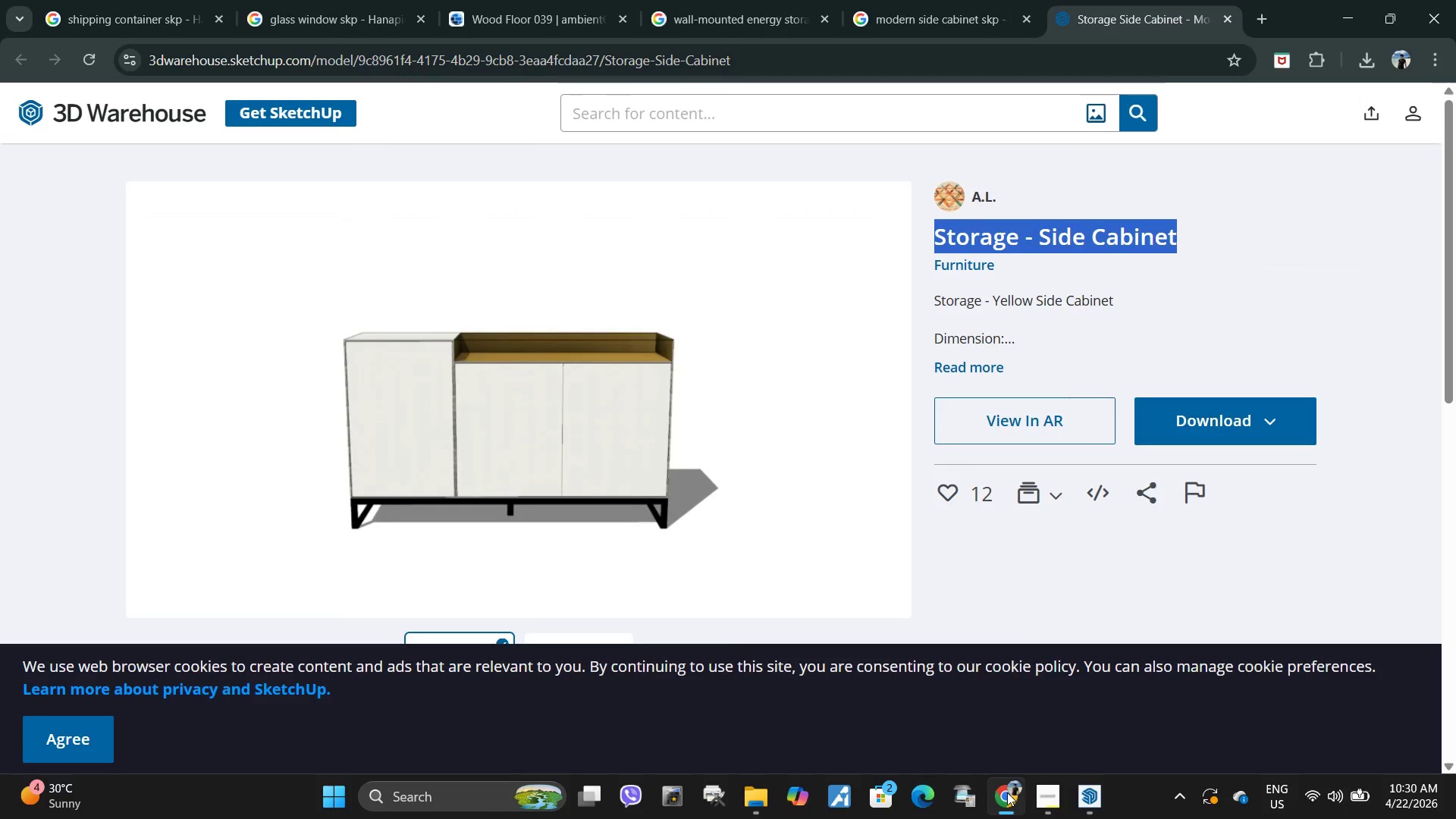 
left_click([1007, 792])
 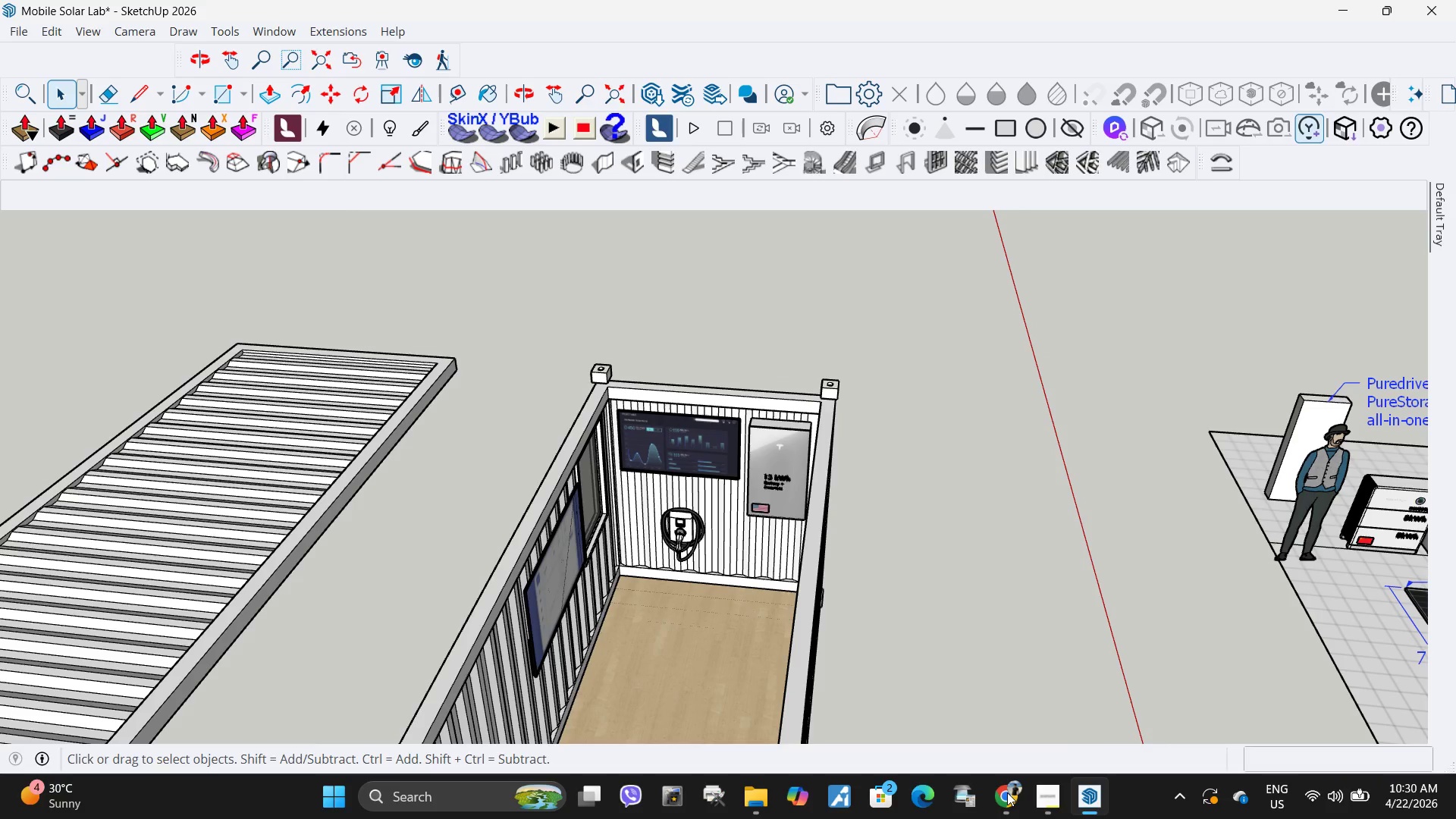 
wait(7.45)
 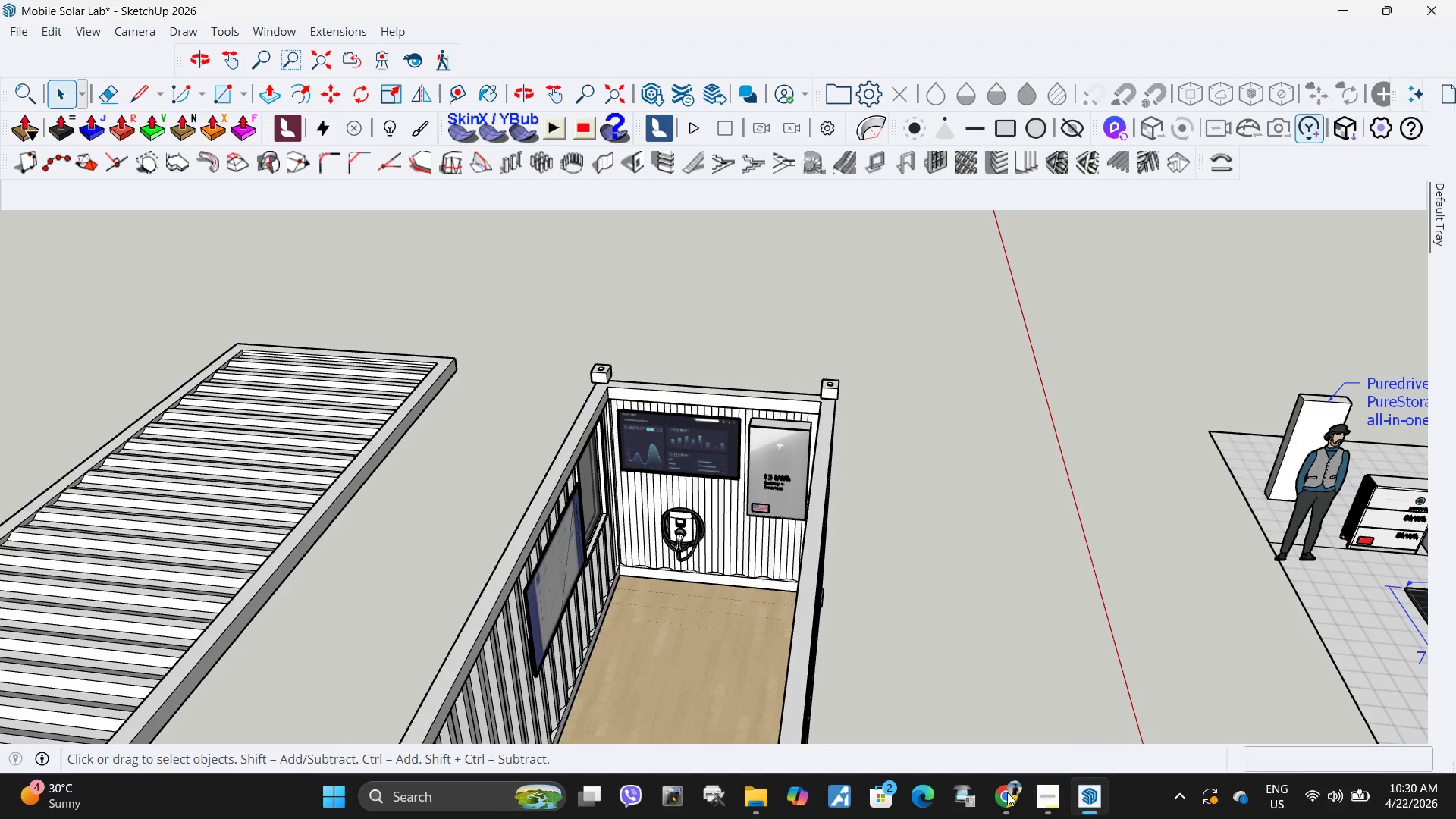 
left_click([643, 89])
 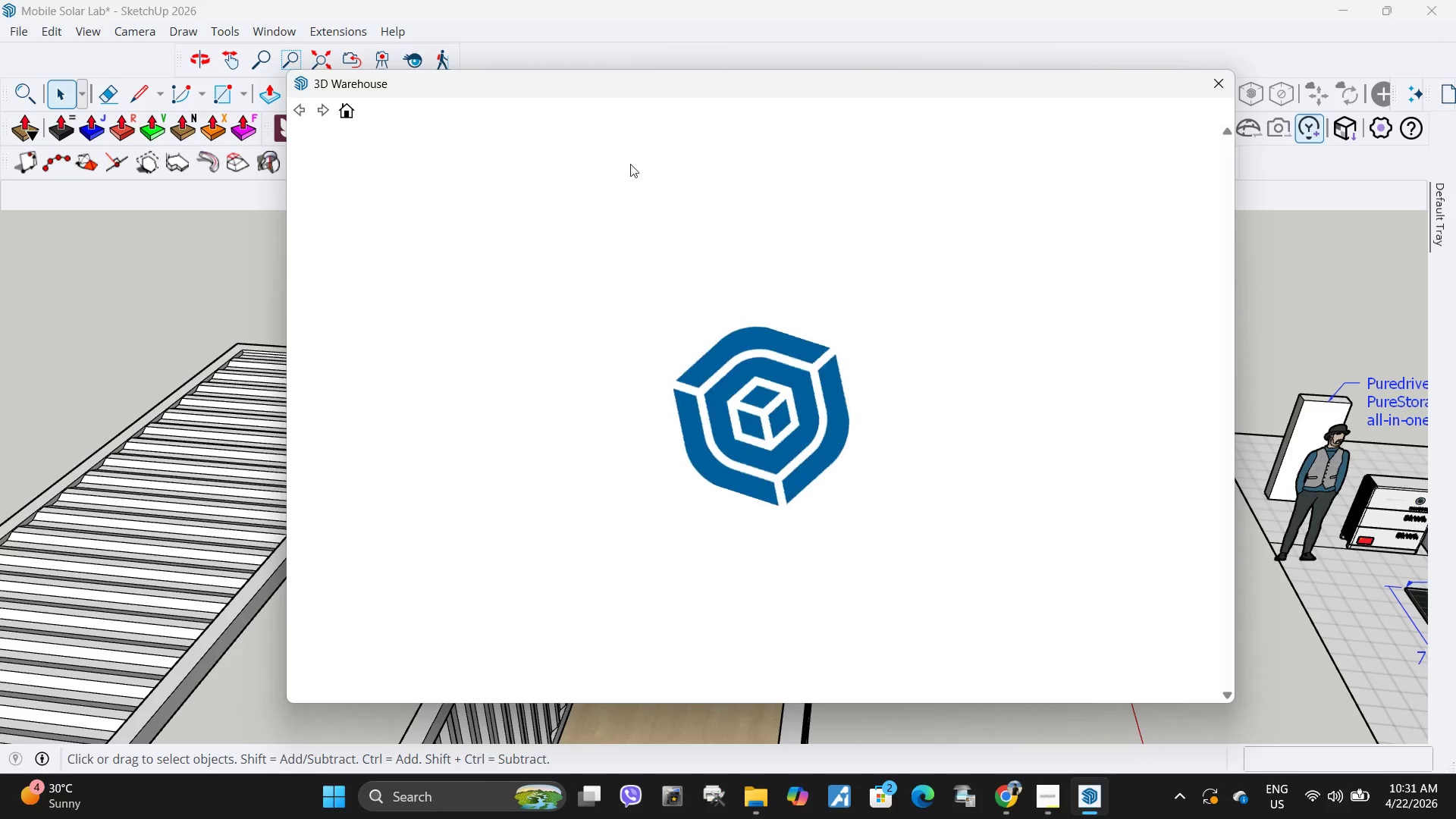 
wait(8.84)
 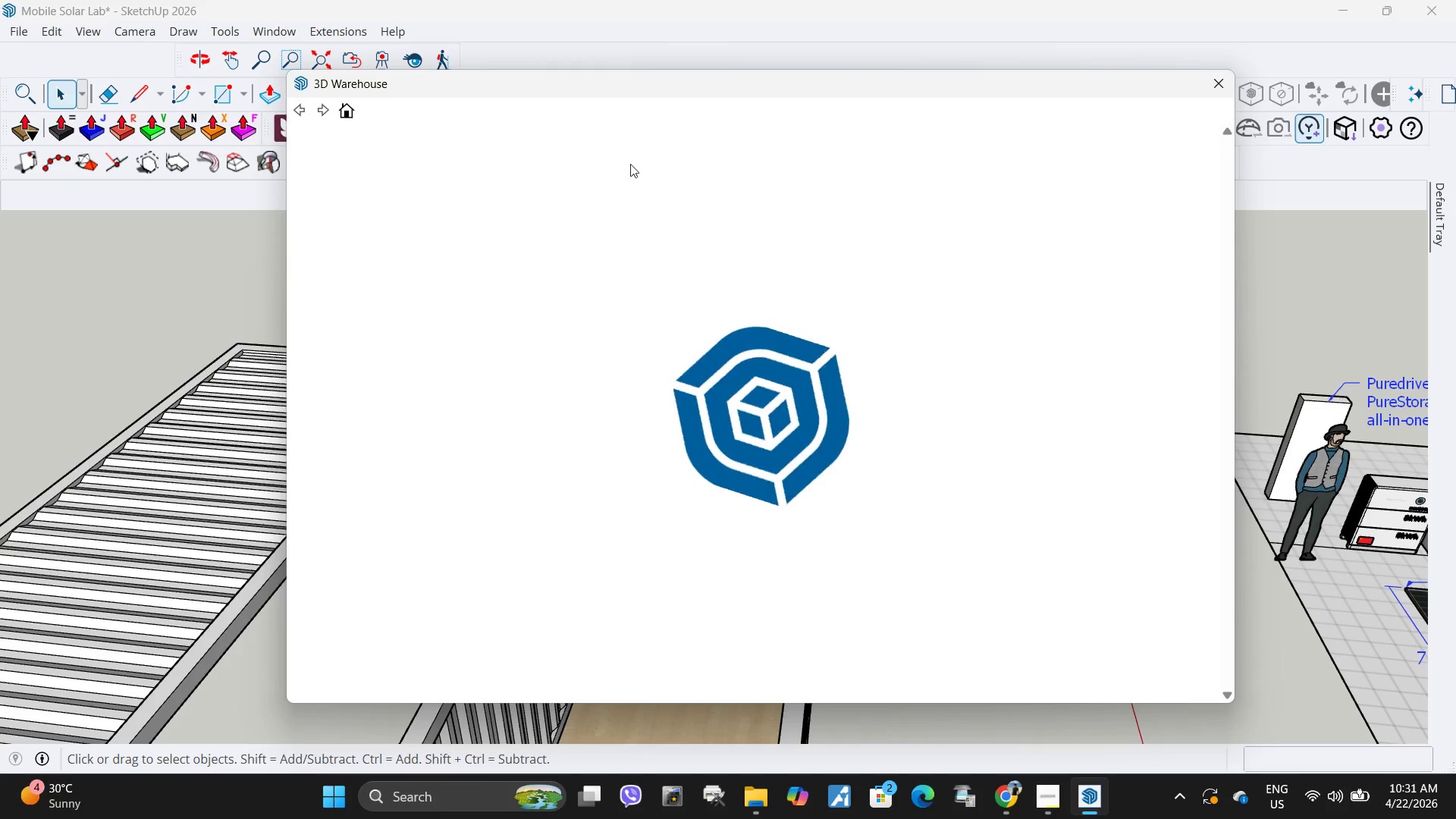 
left_click_drag(start_coordinate=[782, 159], to_coordinate=[0, 42])
 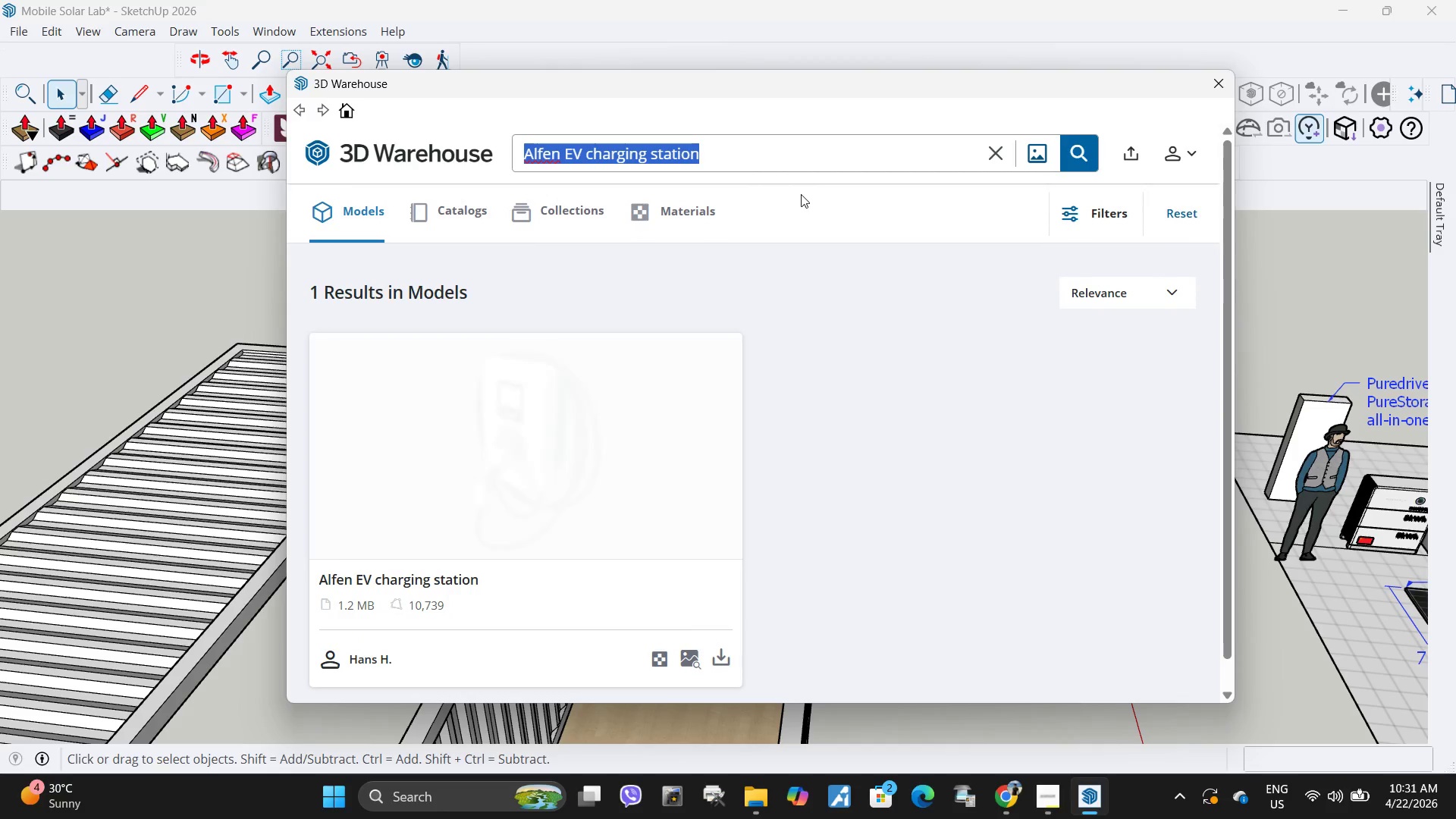 
key(Control+ControlLeft)
 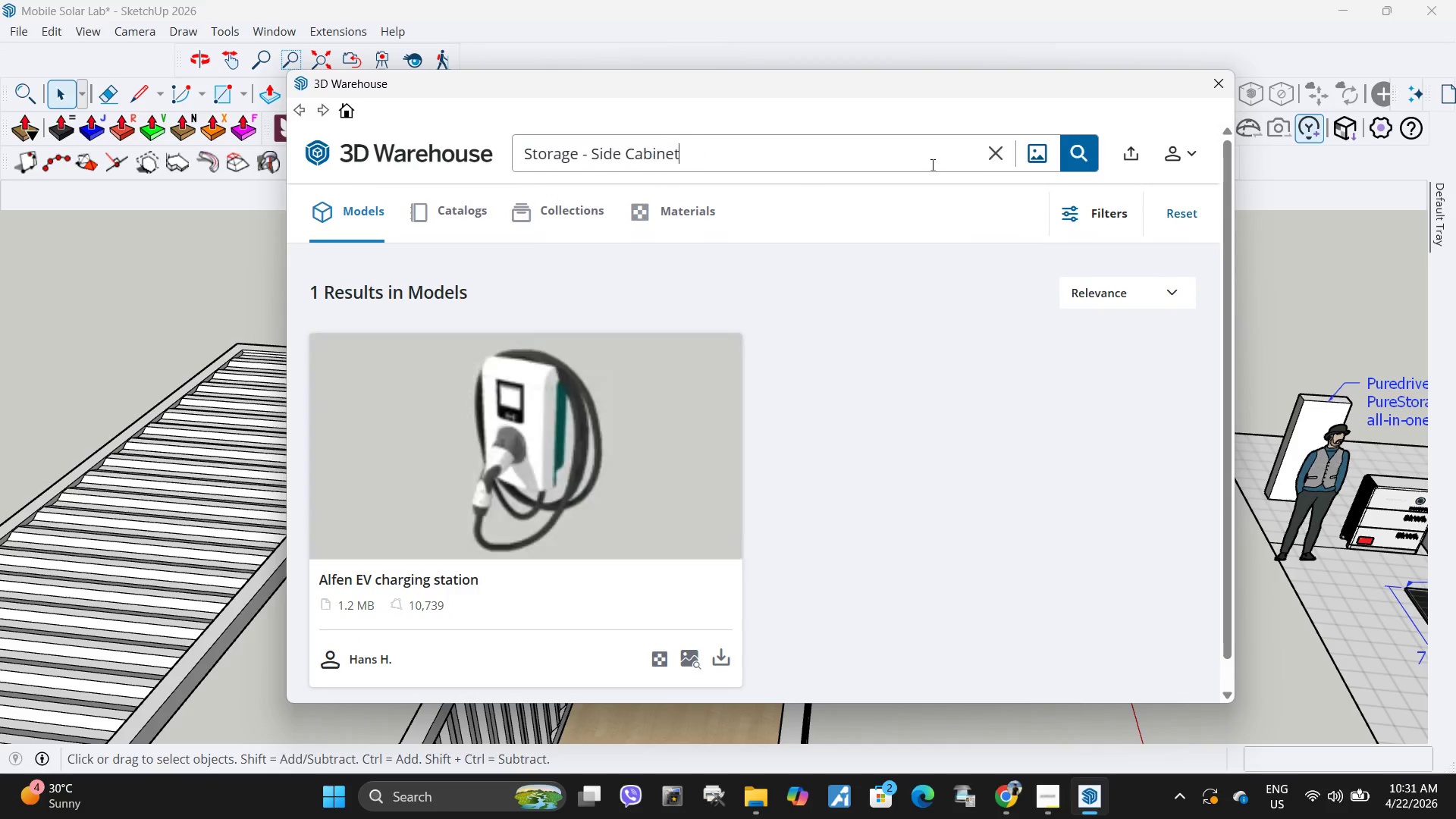 
key(Control+V)
 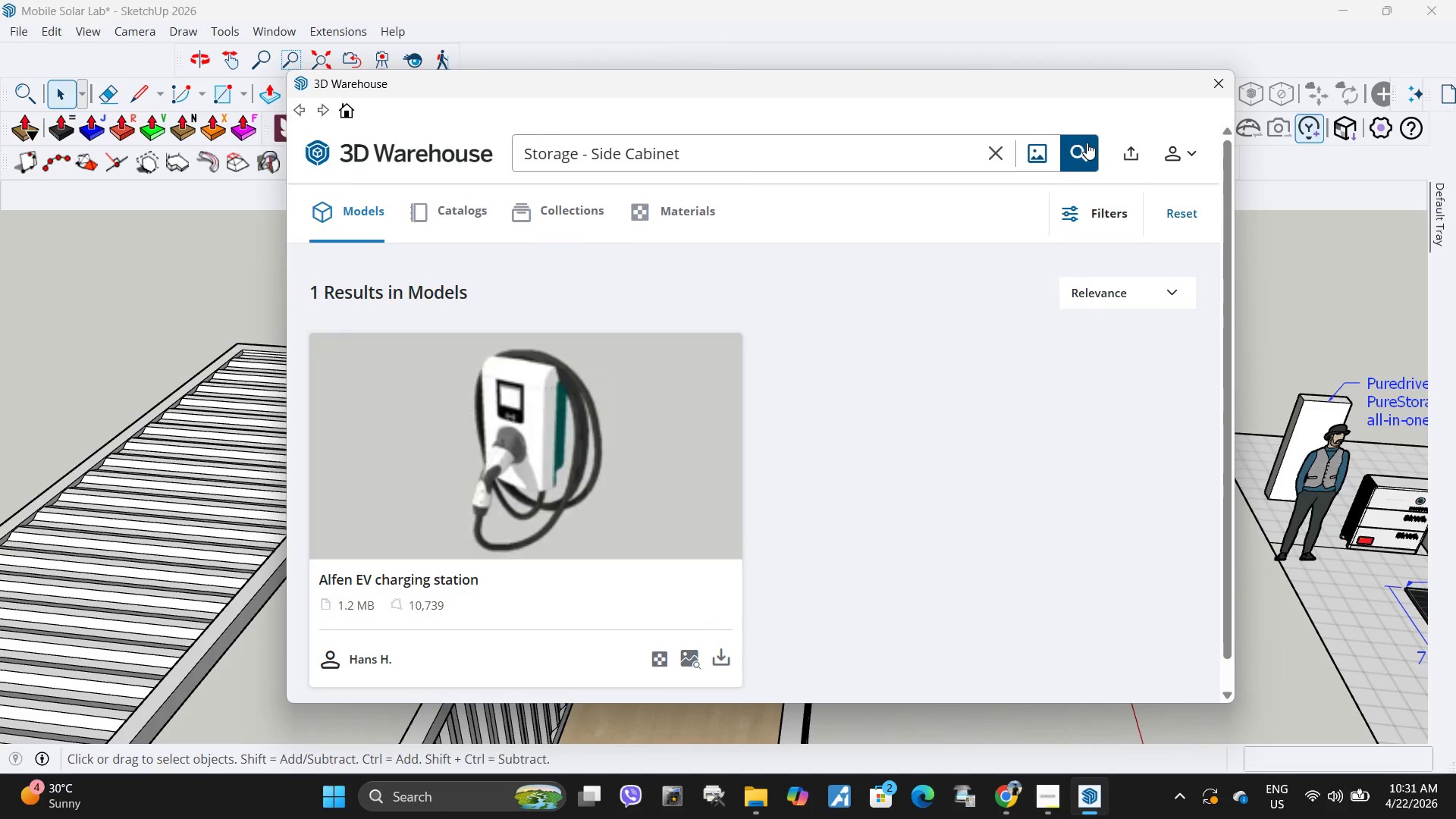 
double_click([1090, 139])
 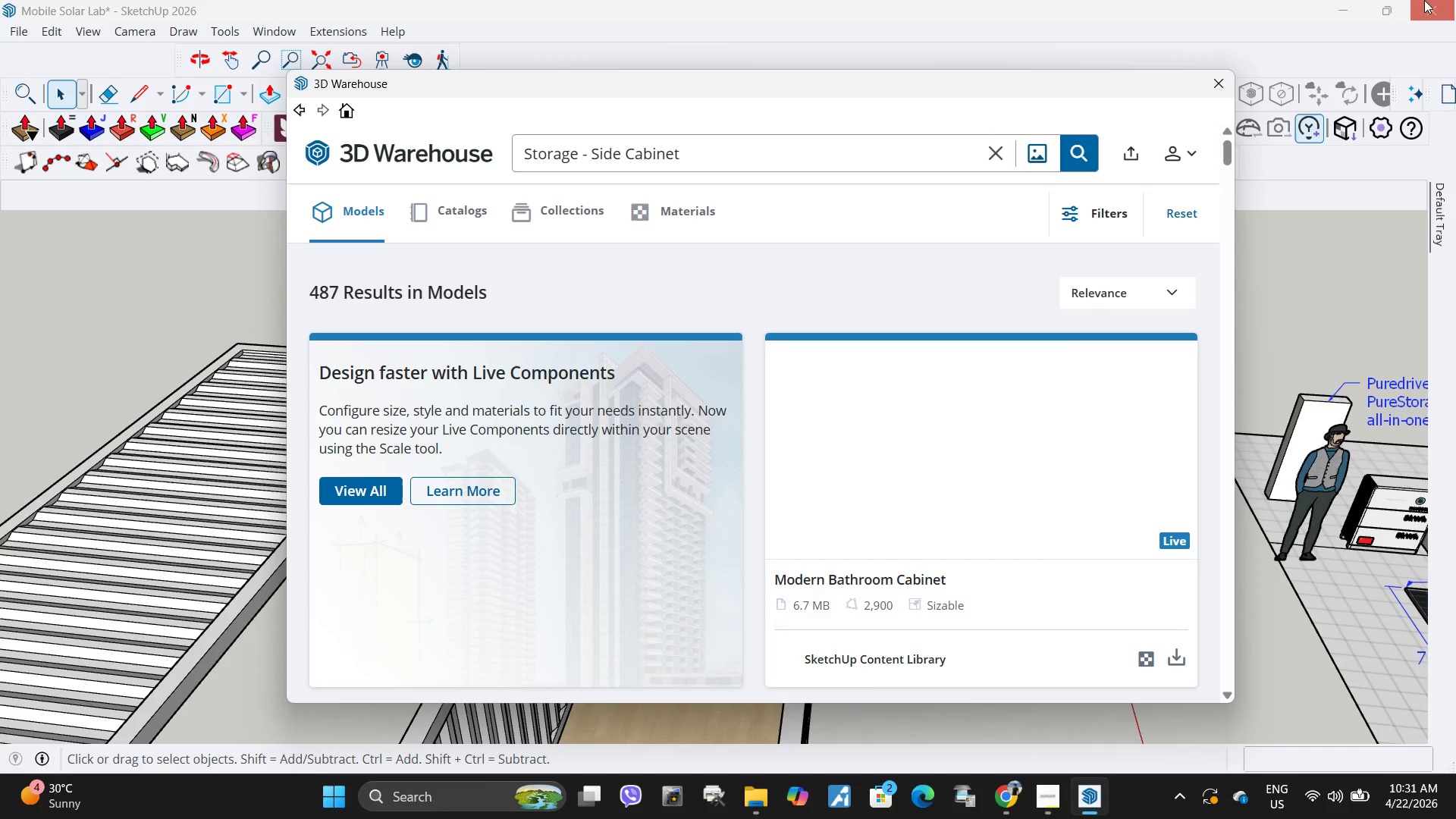 
wait(6.78)
 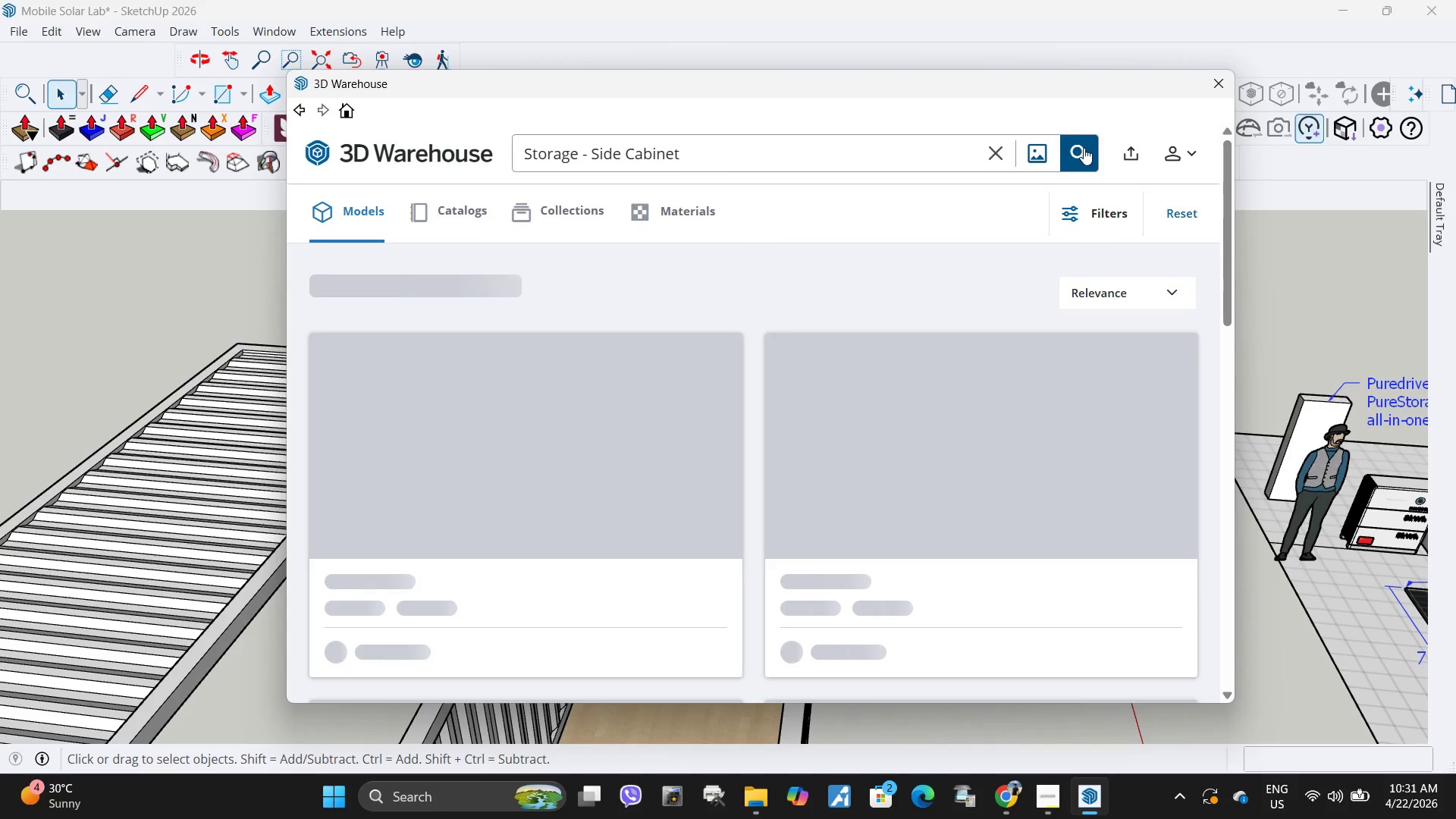 
scroll: coordinate [1094, 422], scroll_direction: down, amount: 4.0
 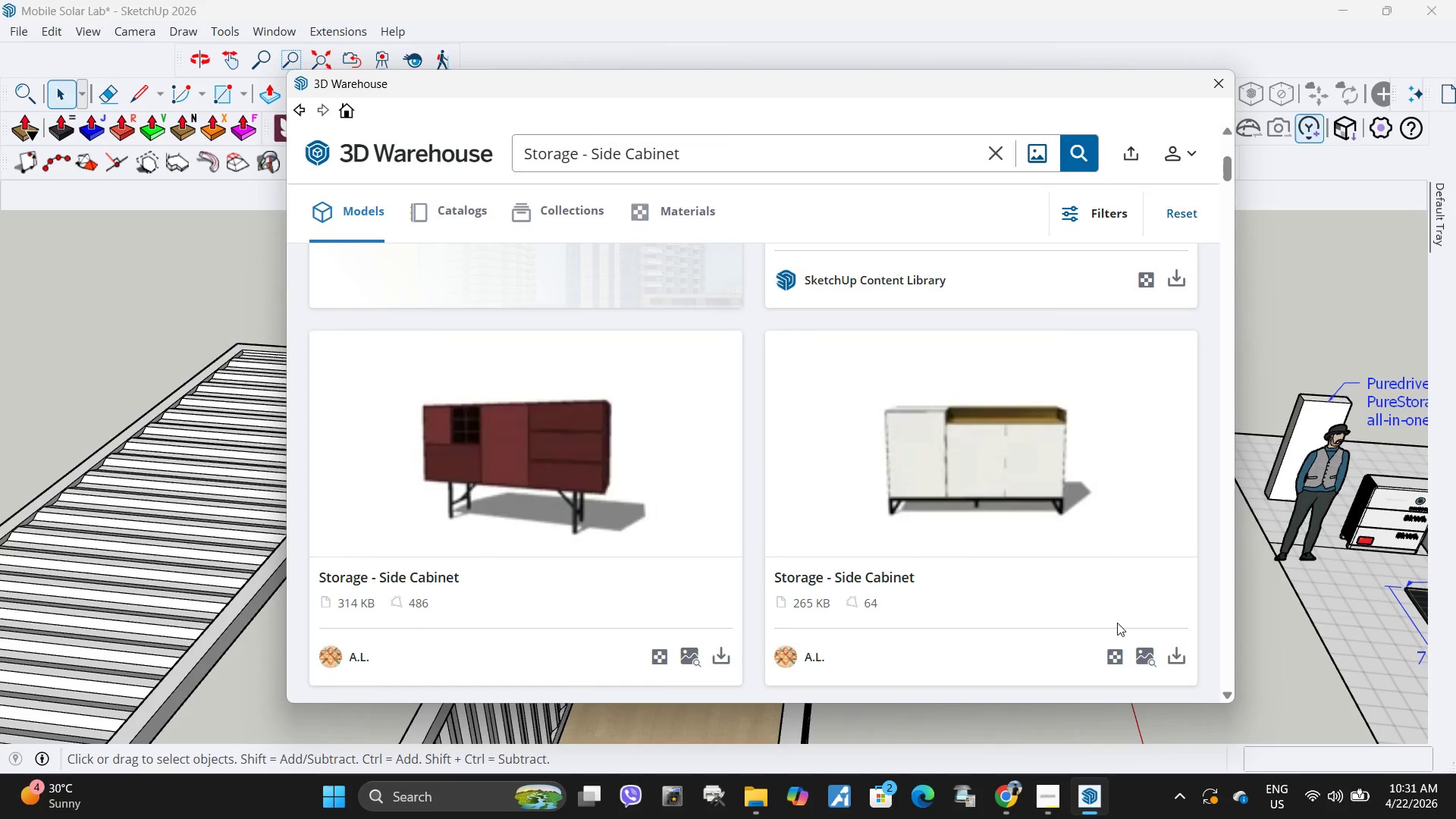 
left_click([1176, 659])
 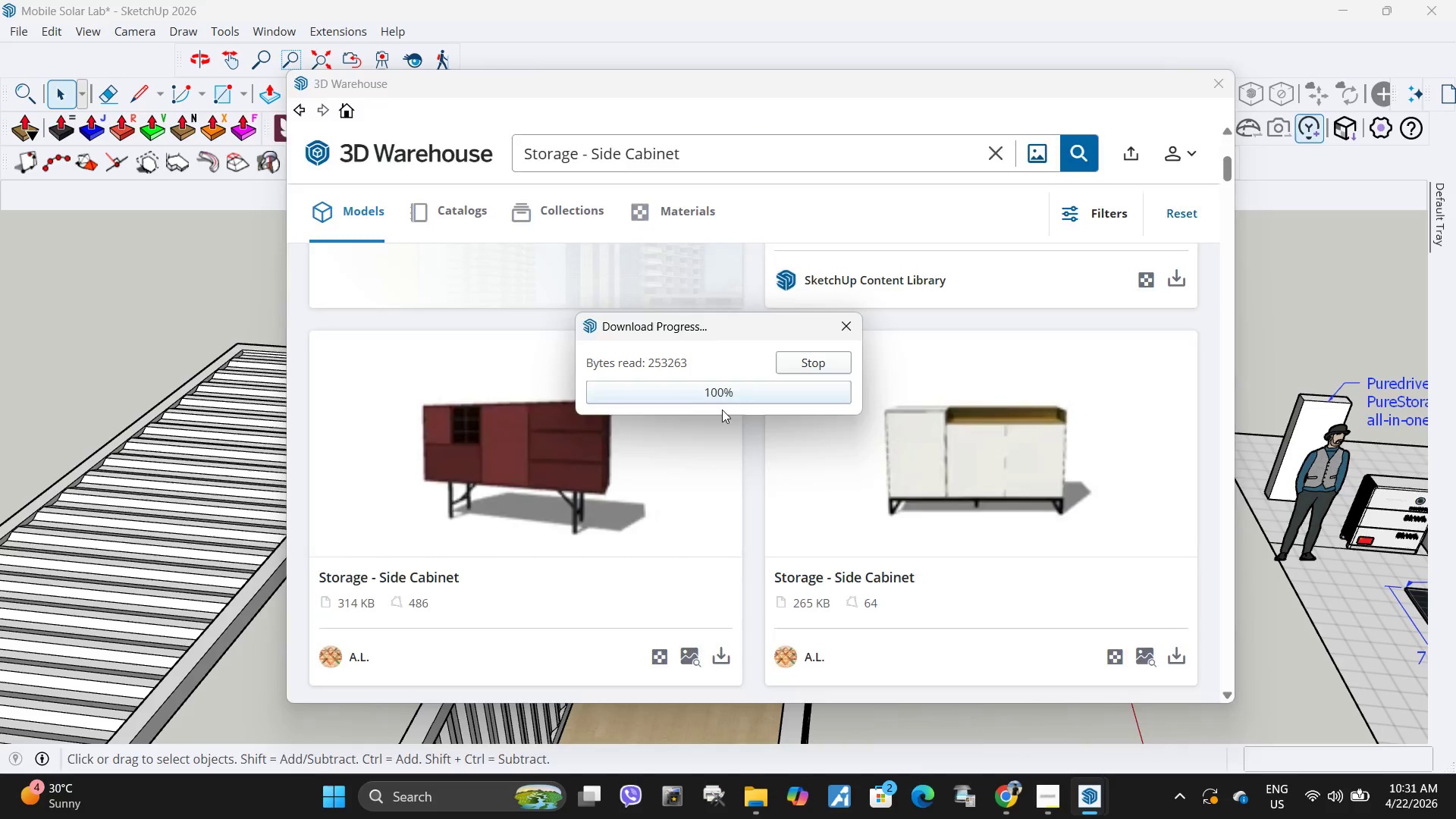 
wait(6.62)
 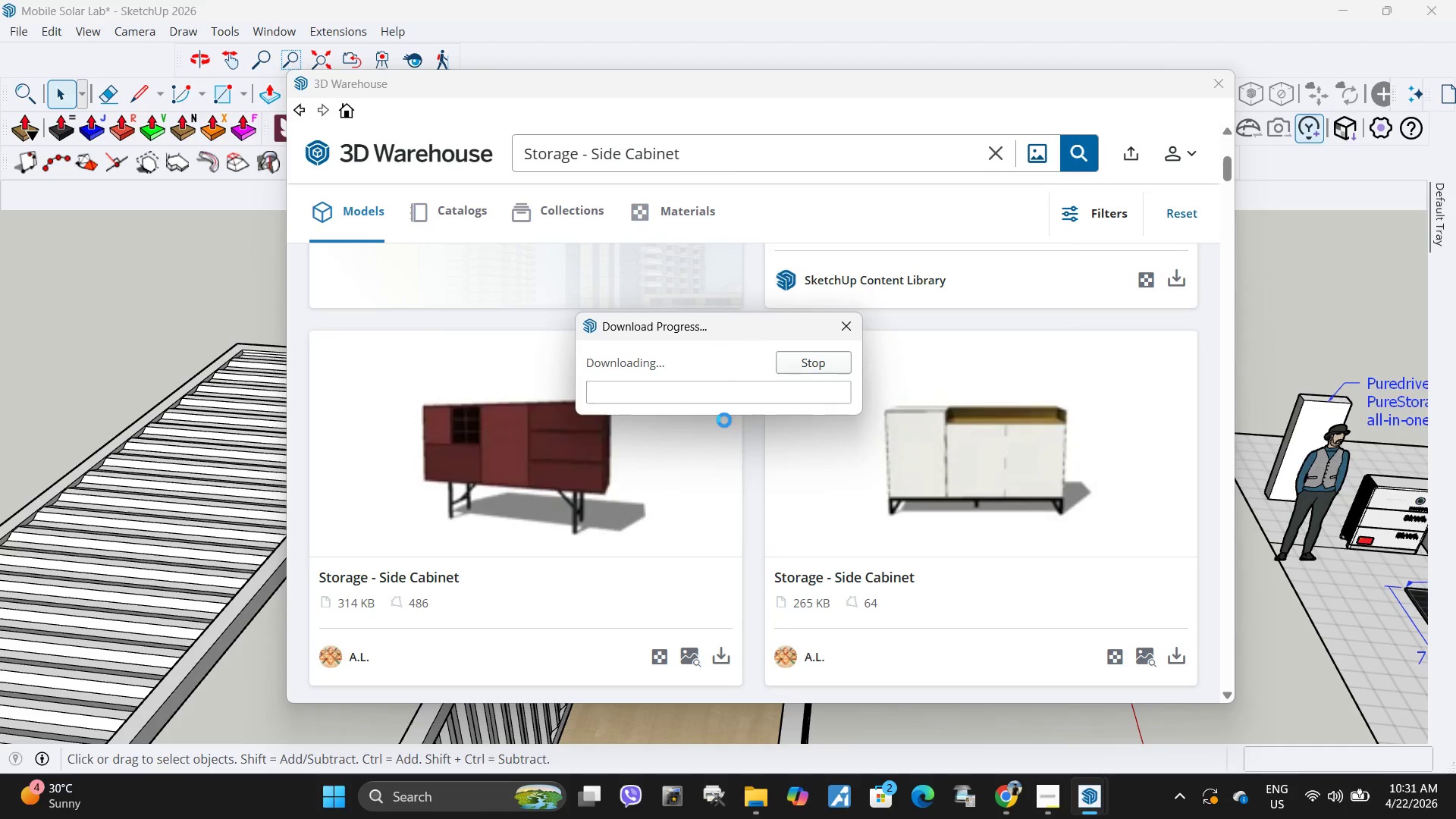 
left_click([664, 701])
 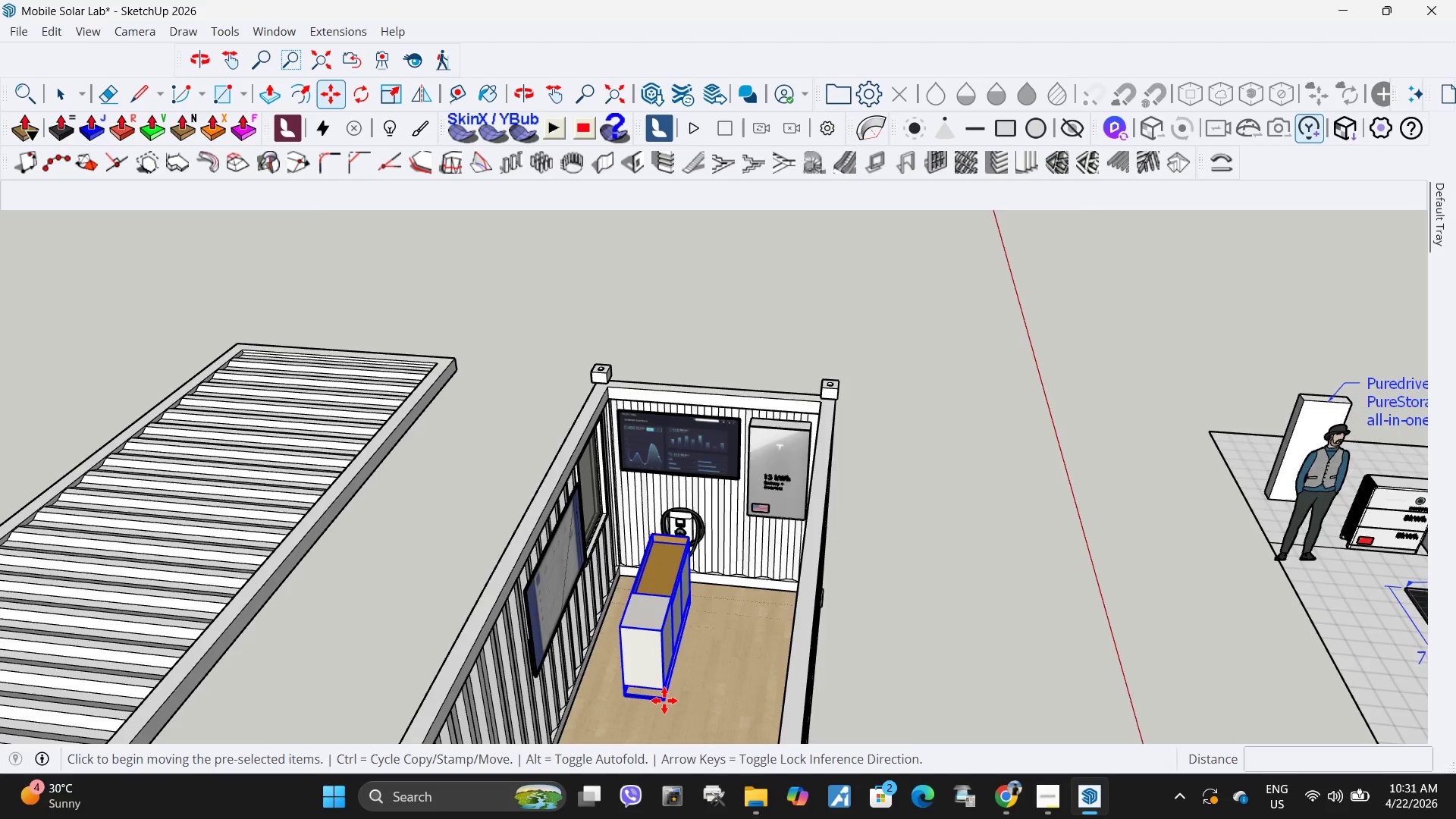 
key(Q)
 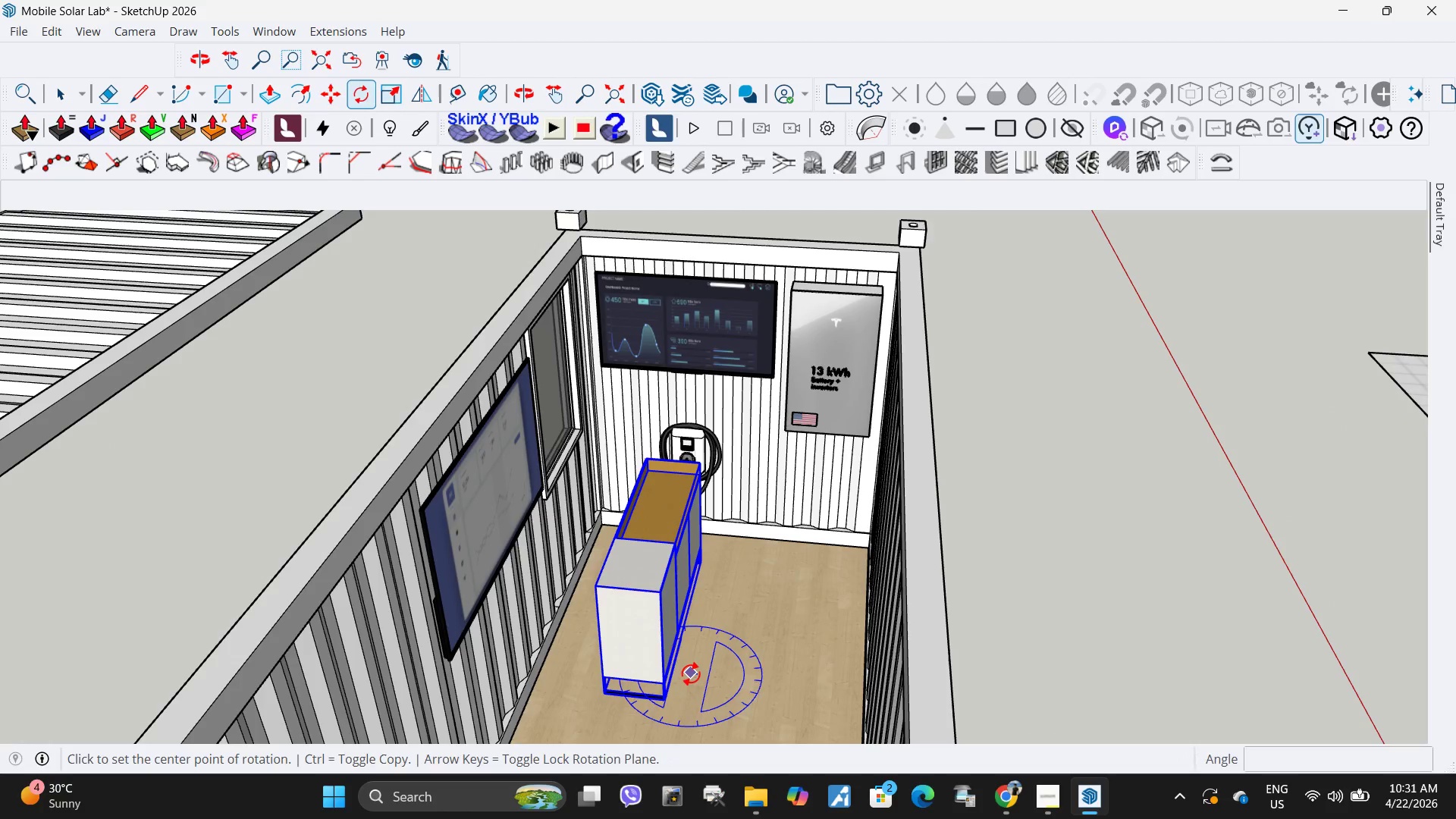 
scroll: coordinate [664, 701], scroll_direction: up, amount: 4.0
 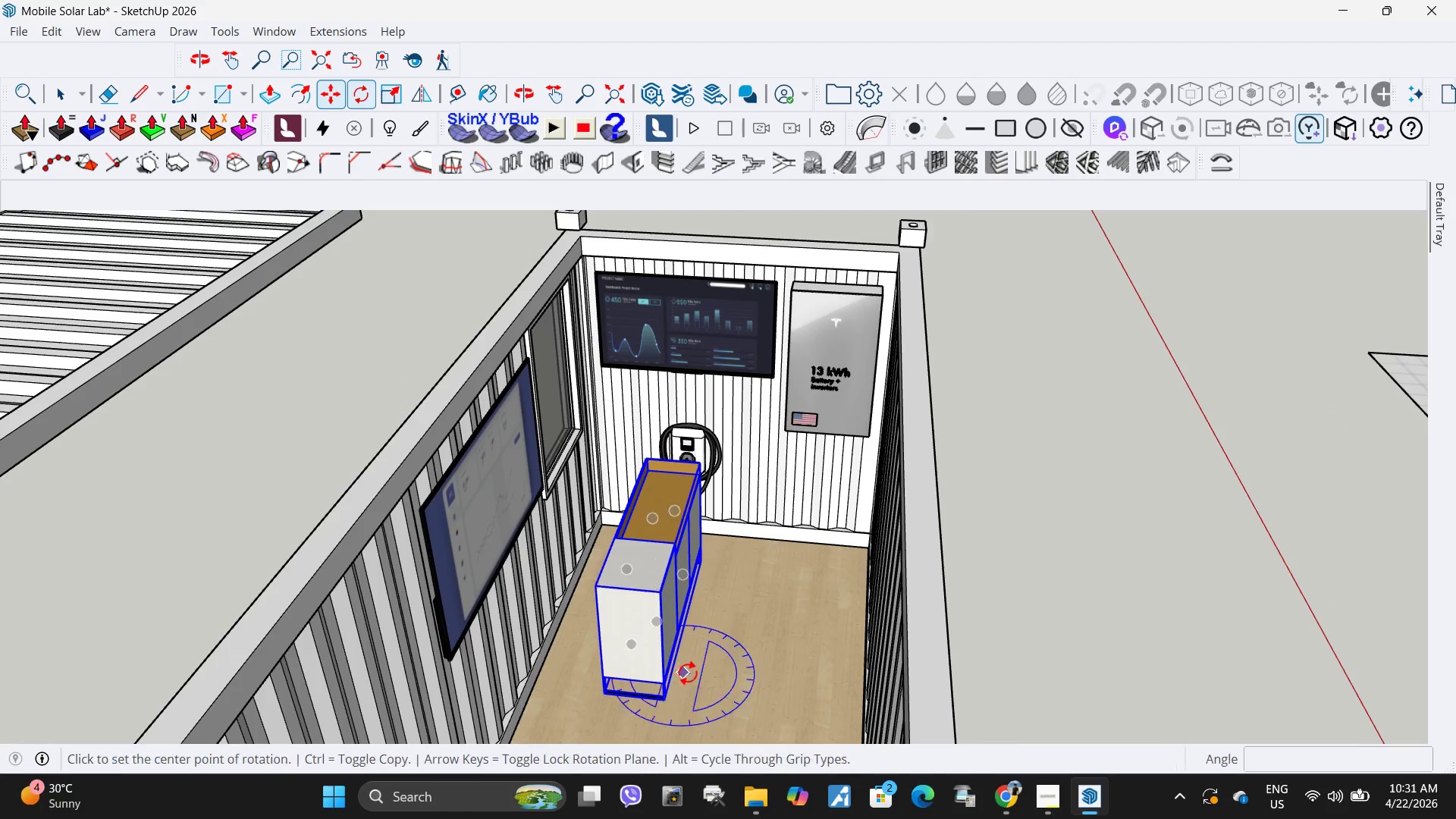 
left_click([691, 673])
 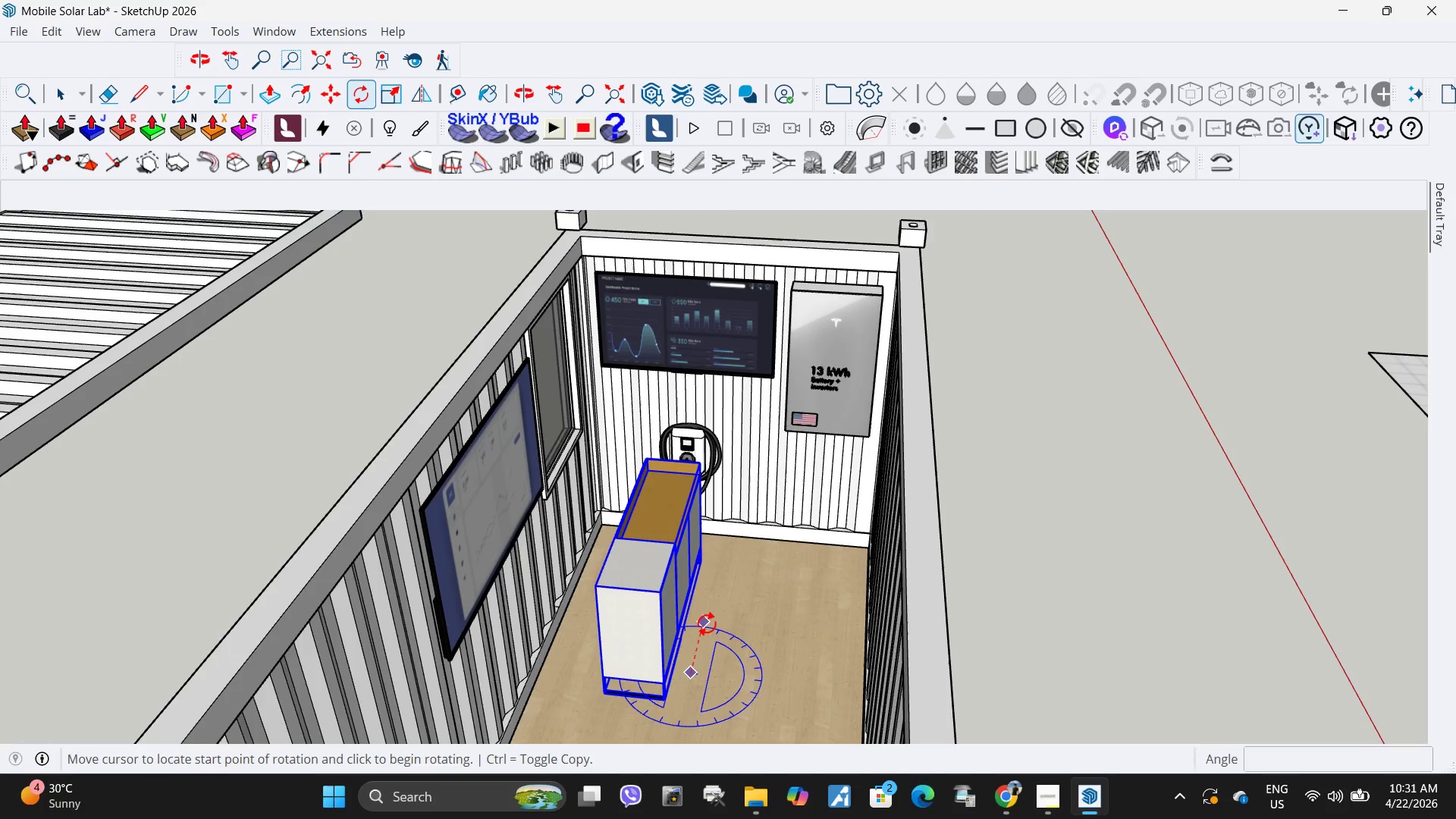 
left_click([707, 623])
 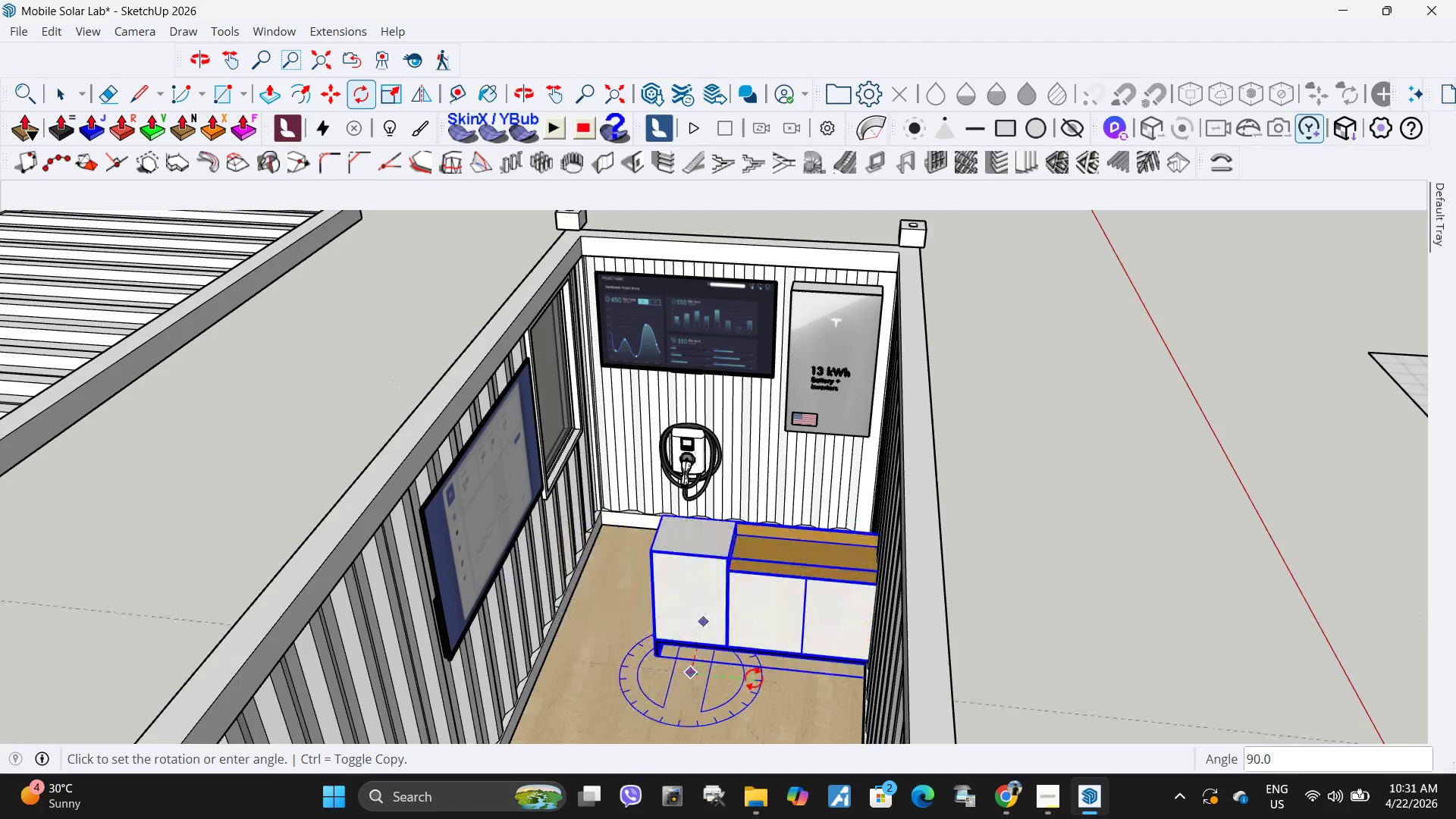 
left_click([752, 679])
 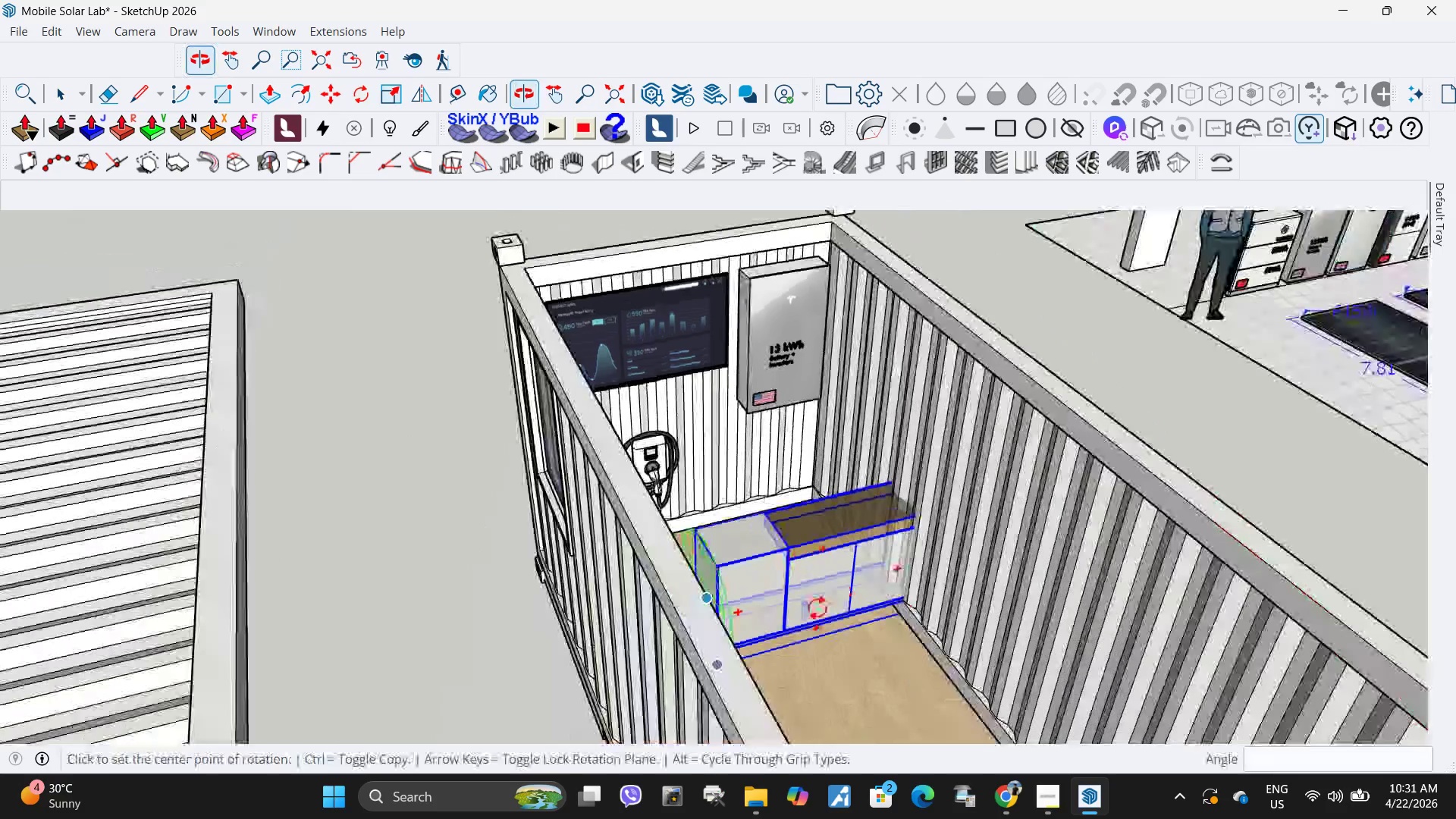 
scroll: coordinate [639, 635], scroll_direction: up, amount: 21.0
 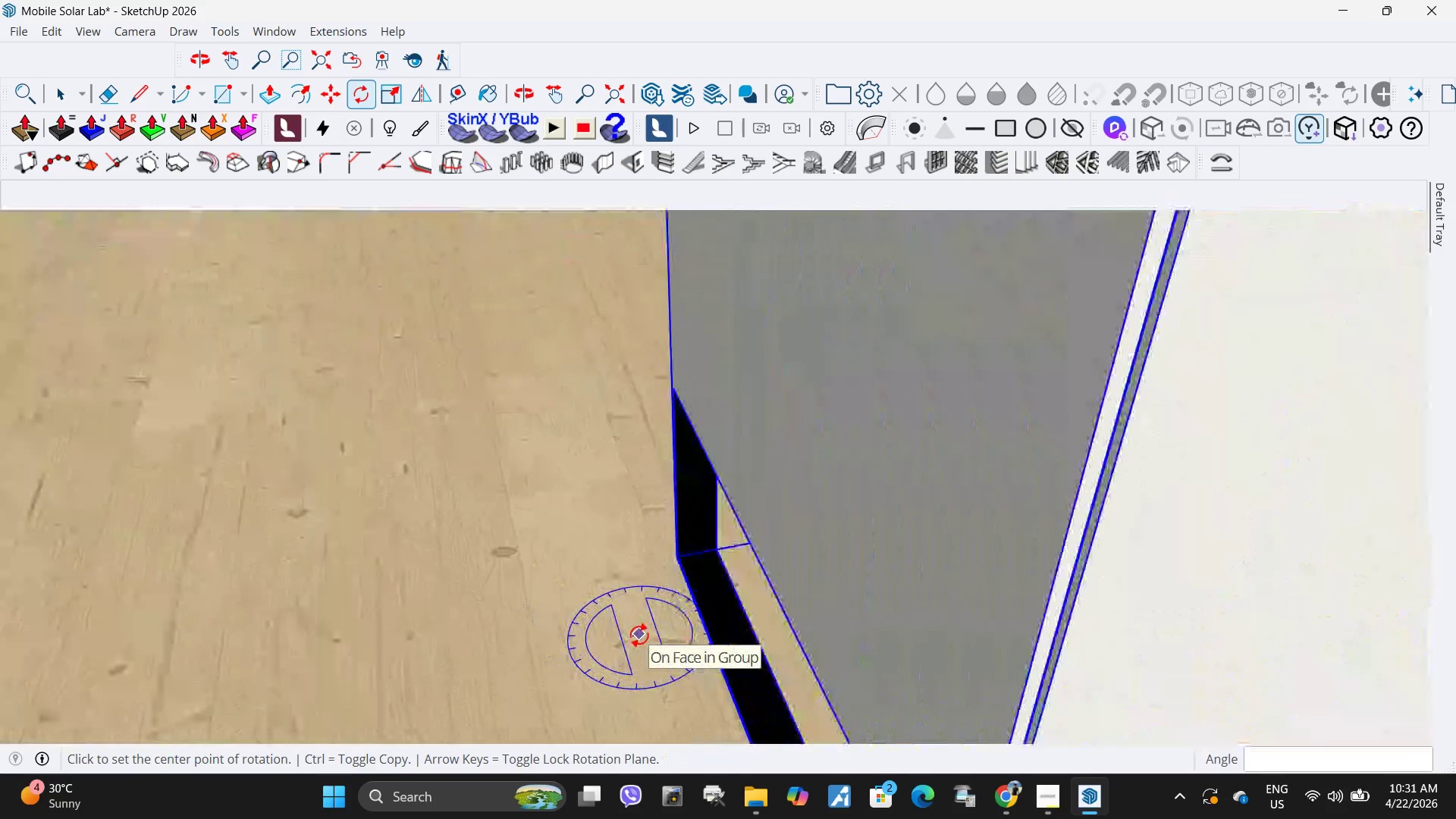 
key(M)
 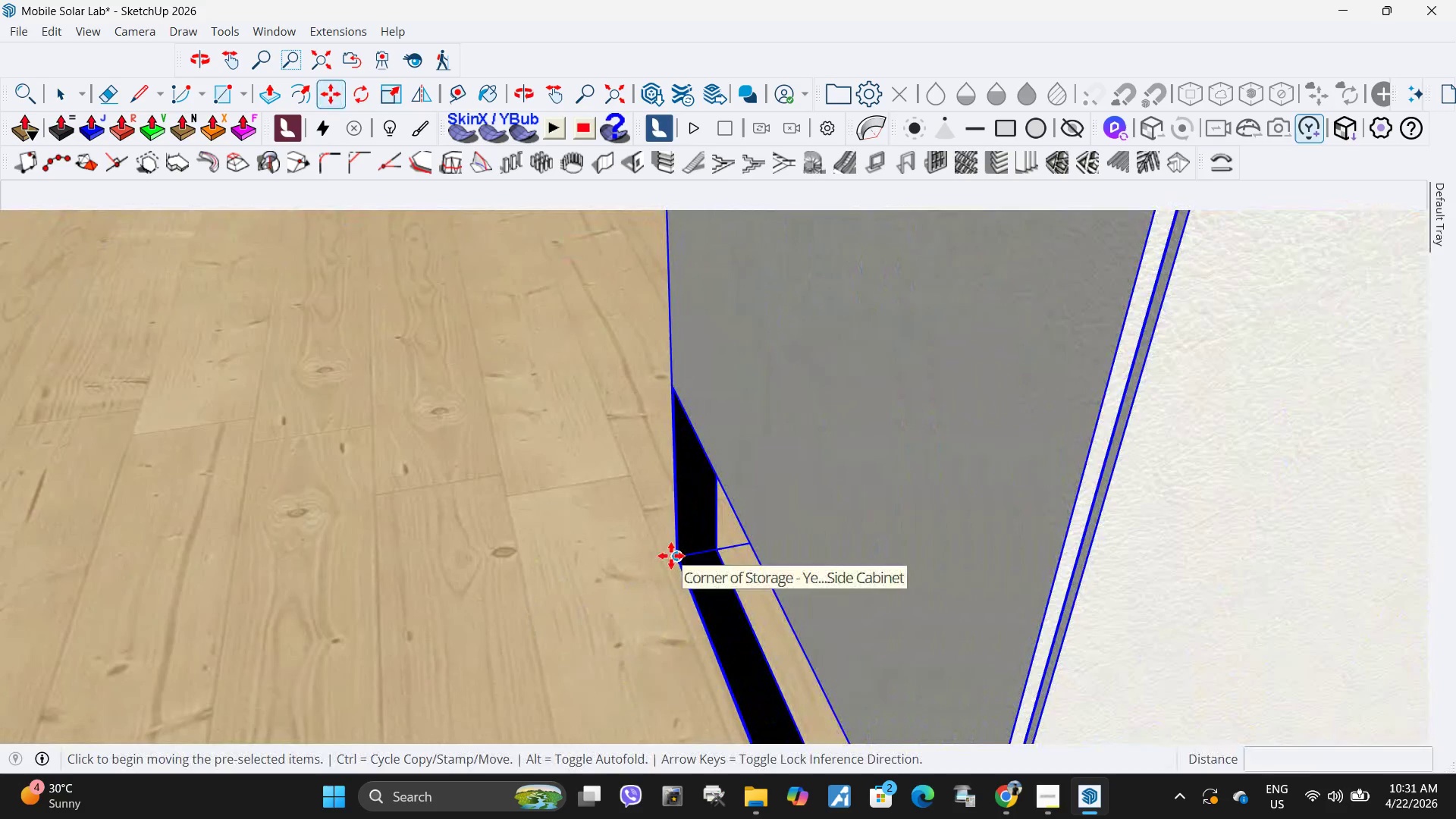 
left_click([671, 556])
 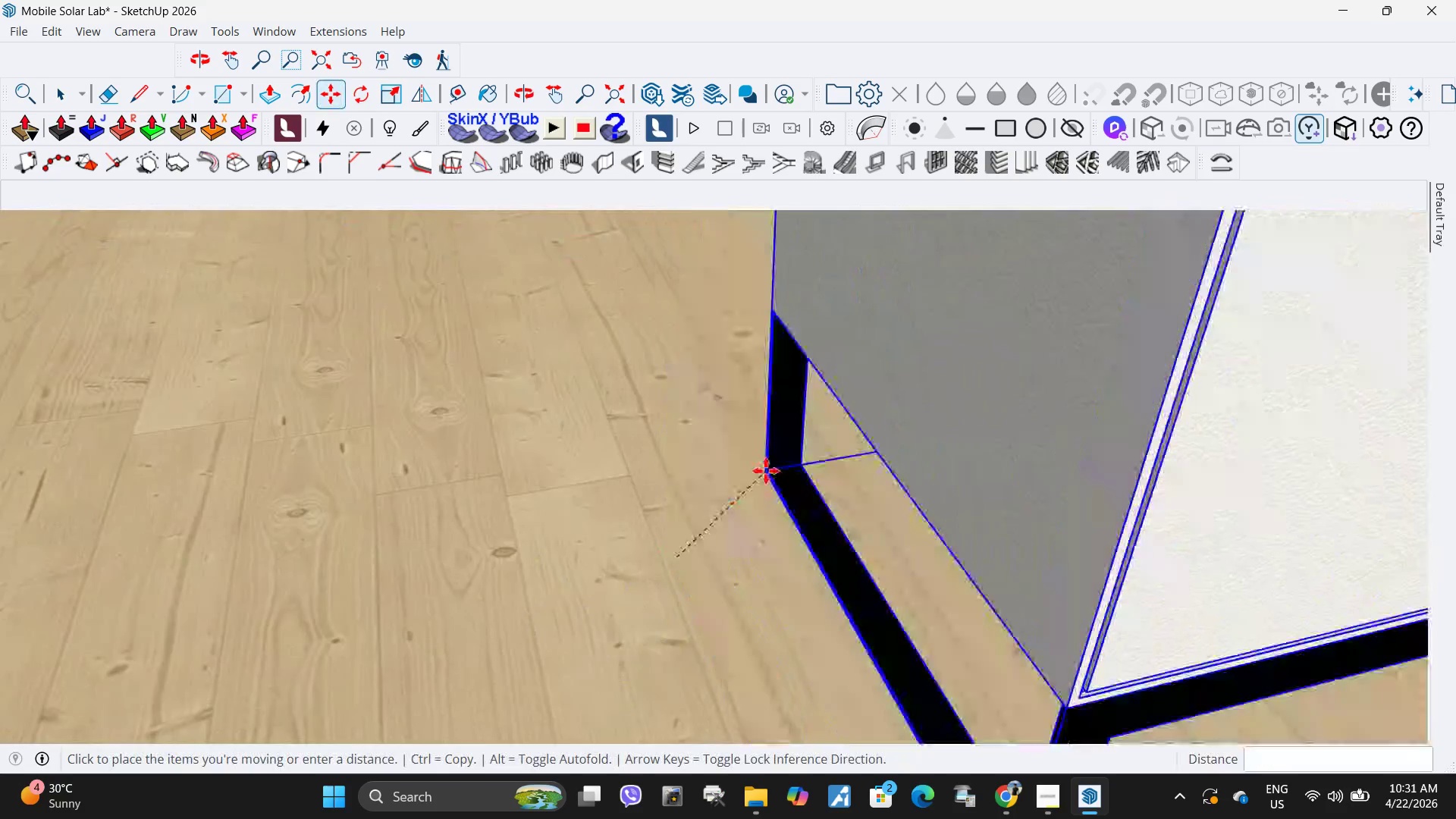 
scroll: coordinate [833, 557], scroll_direction: down, amount: 17.0
 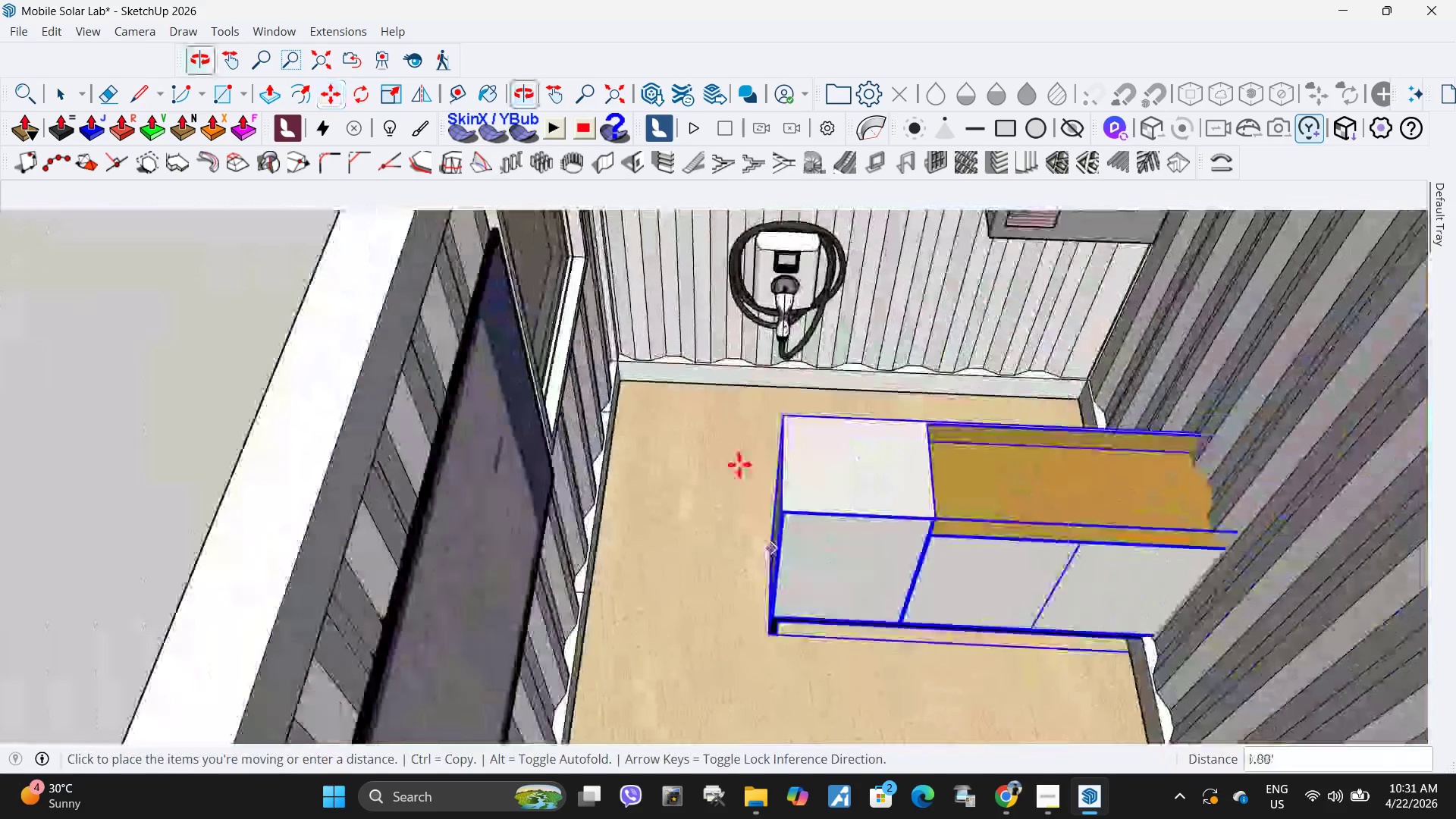 
scroll: coordinate [605, 369], scroll_direction: up, amount: 13.0
 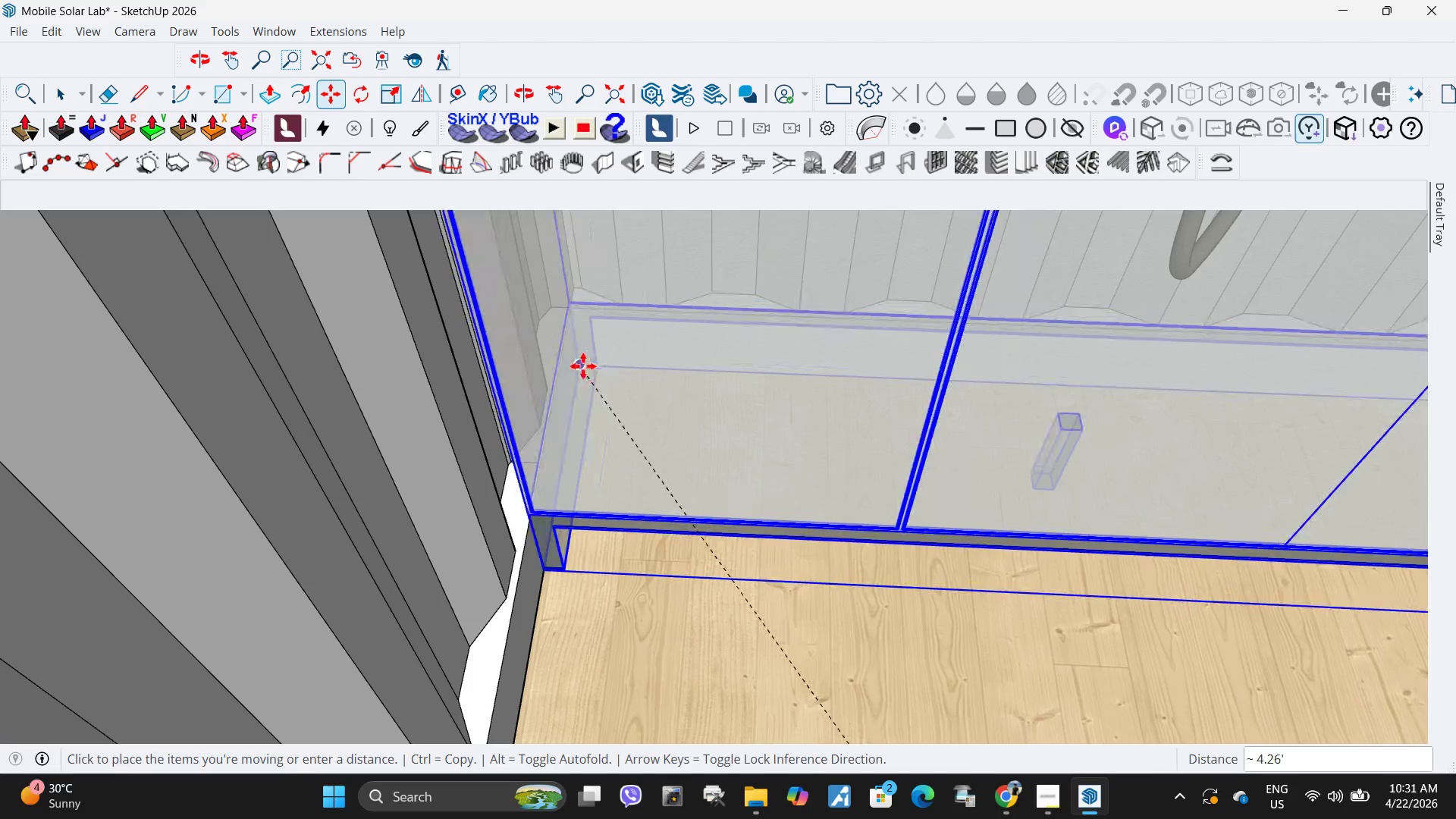 
left_click([583, 366])
 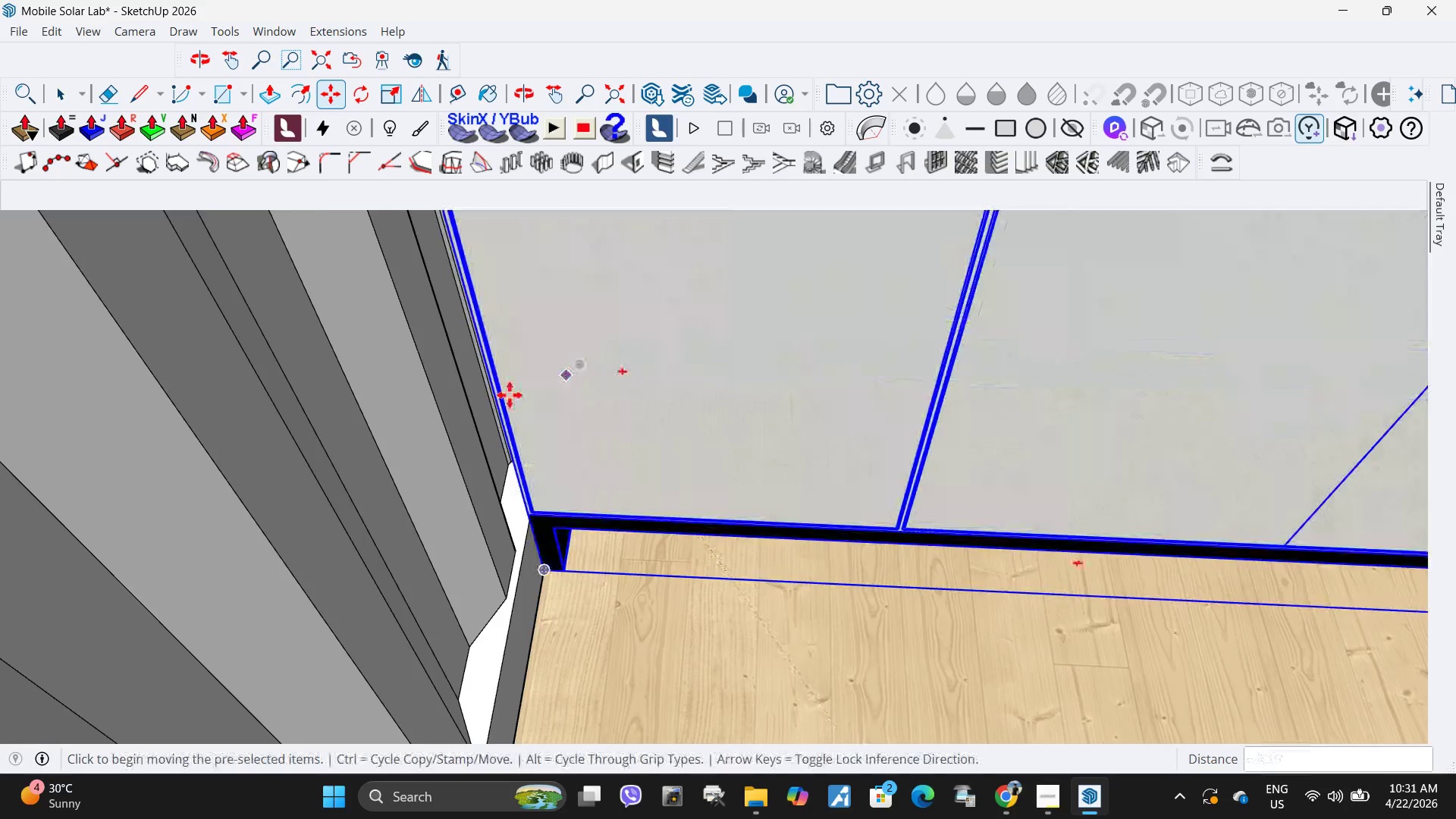 
scroll: coordinate [479, 427], scroll_direction: down, amount: 18.0
 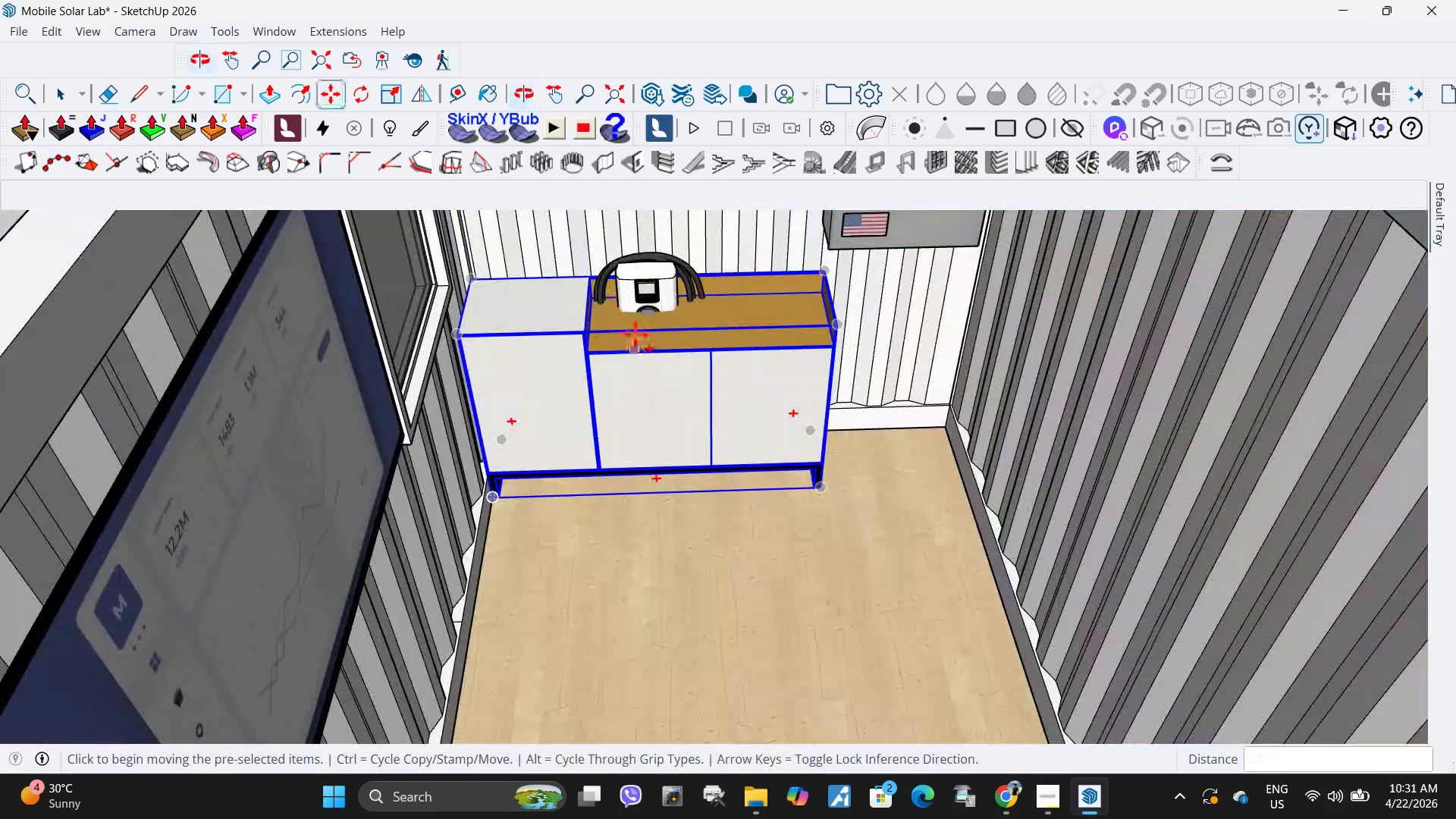 
scroll: coordinate [635, 334], scroll_direction: up, amount: 4.0
 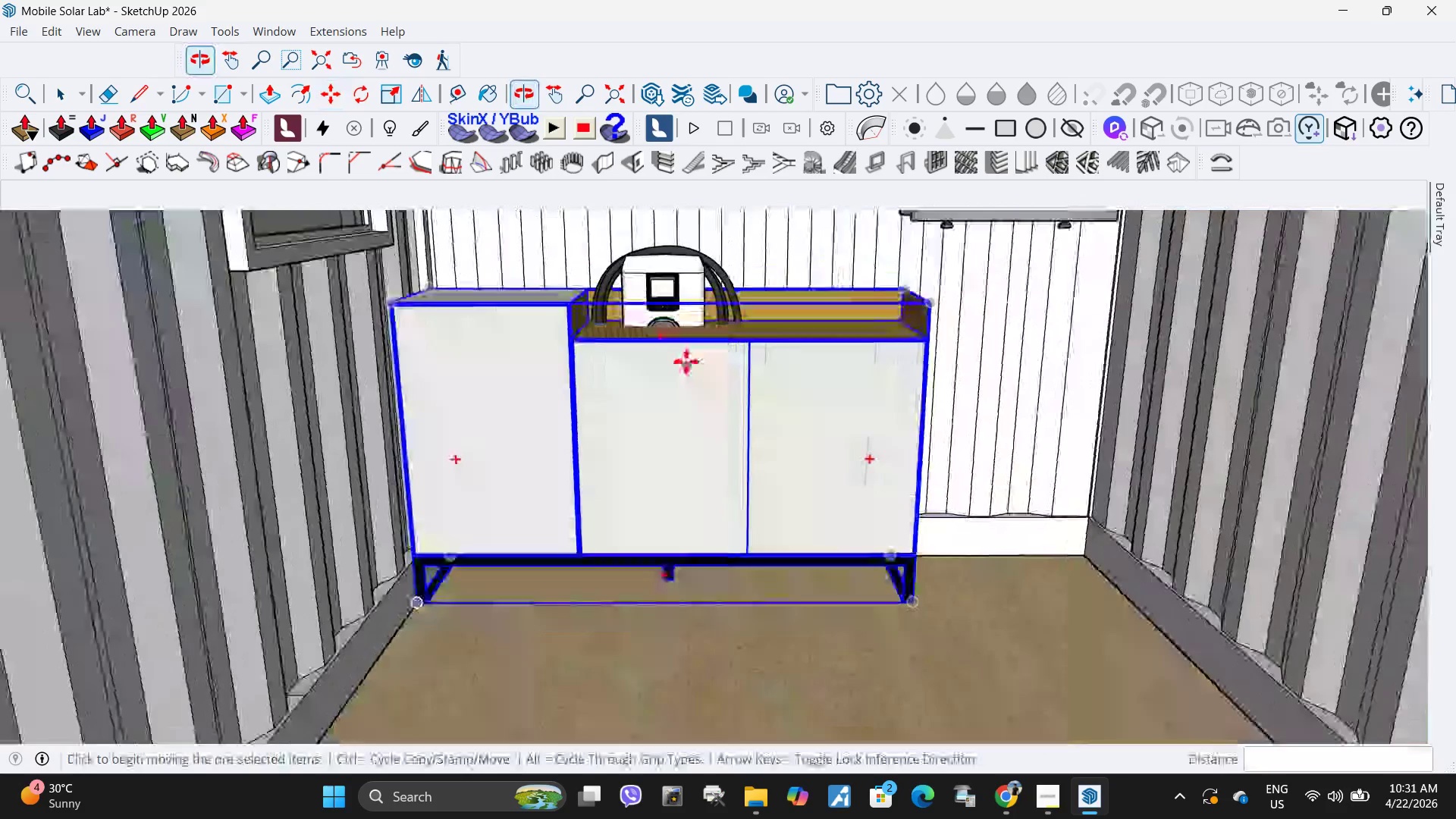 
key(Space)
 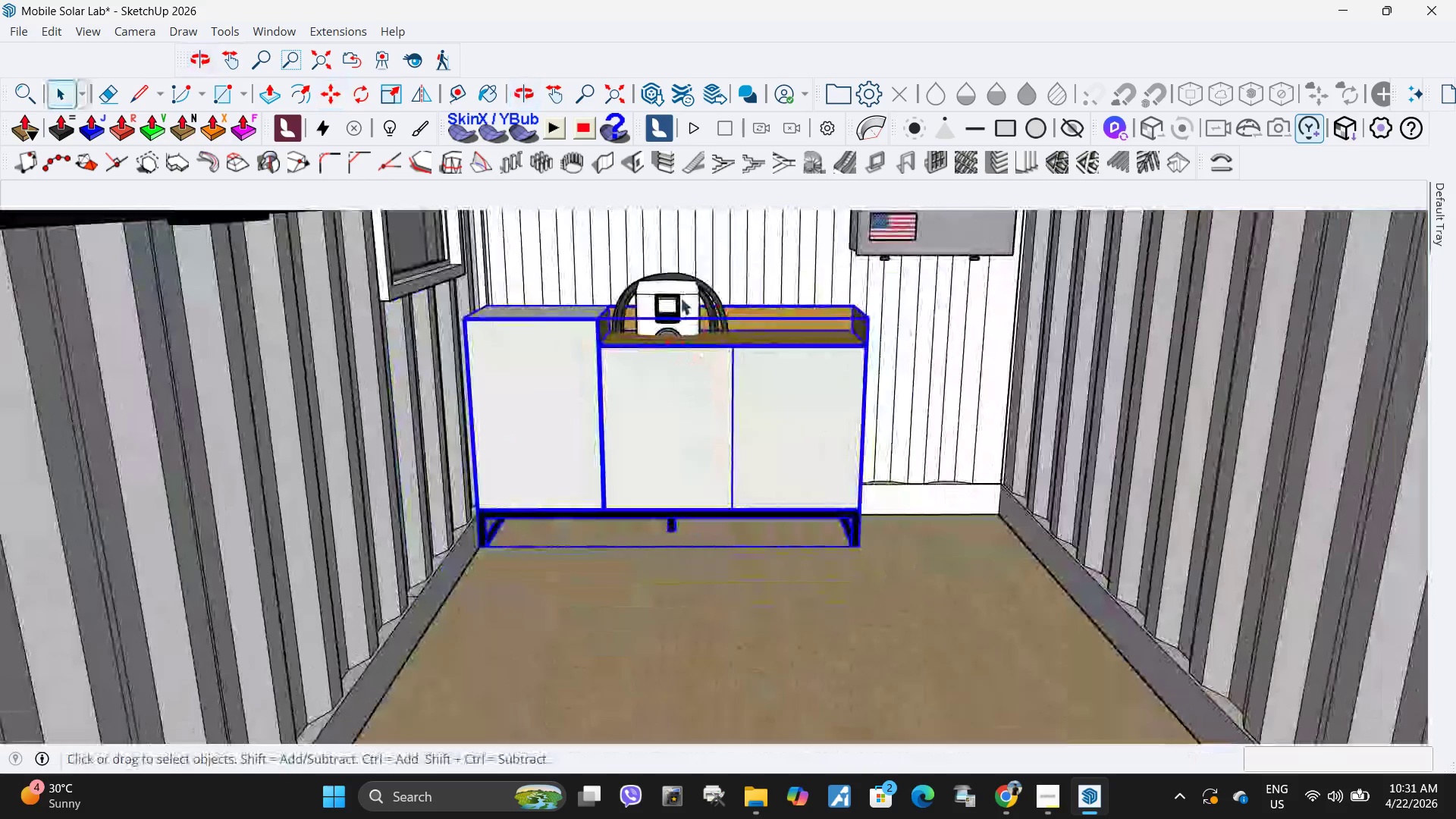 
scroll: coordinate [682, 365], scroll_direction: down, amount: 6.0
 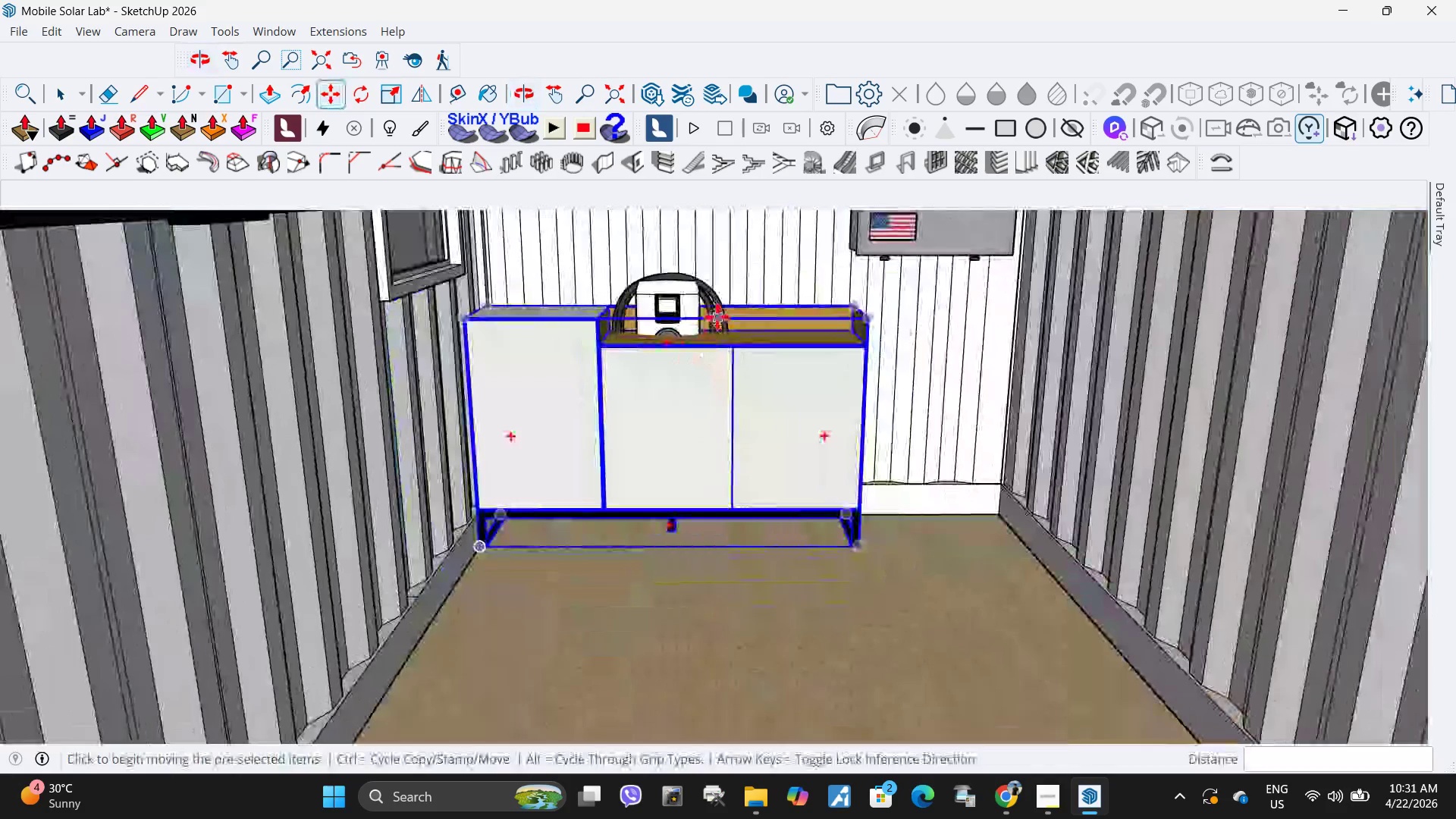 
left_click([680, 298])
 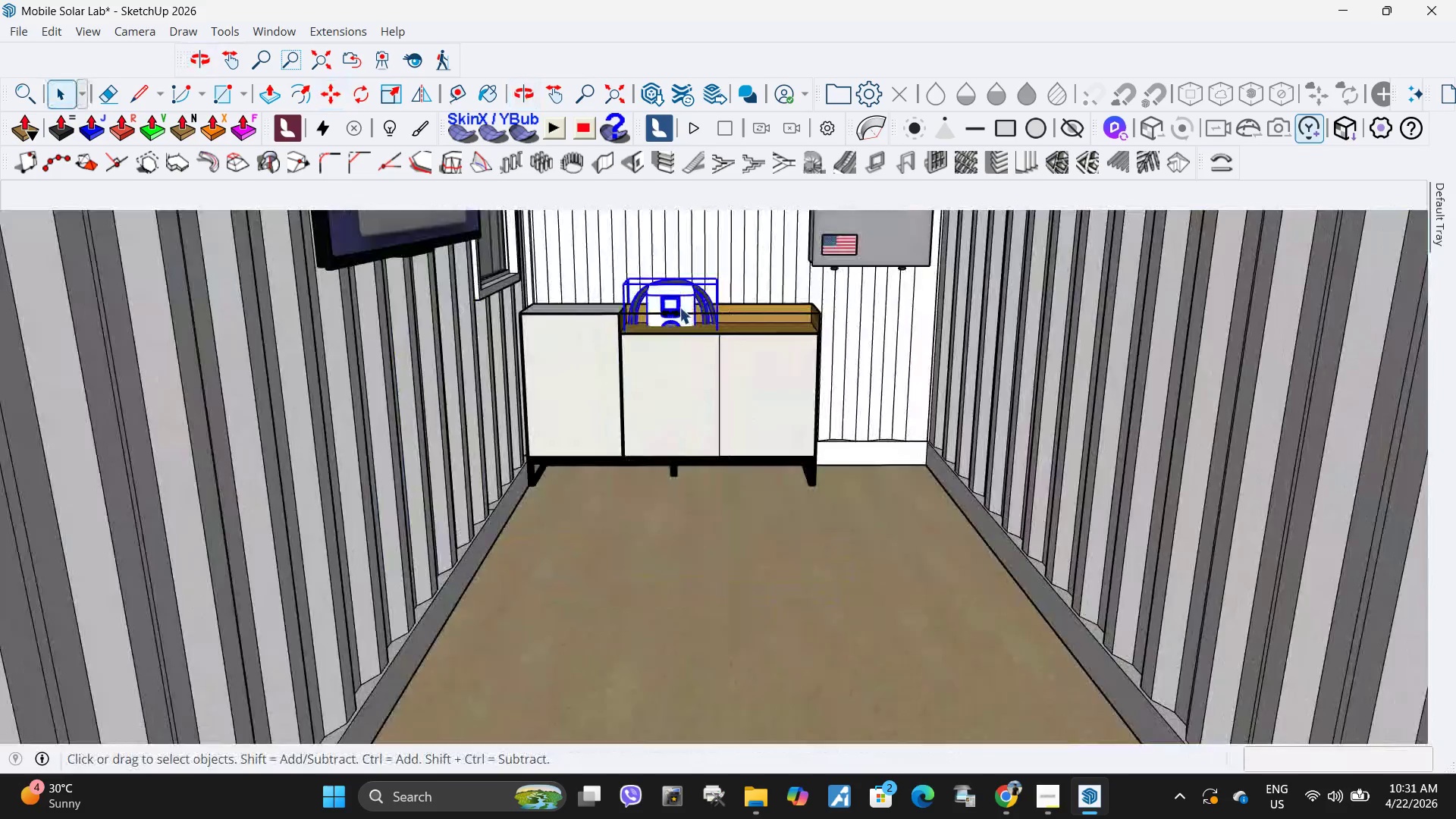 
scroll: coordinate [679, 304], scroll_direction: down, amount: 5.0
 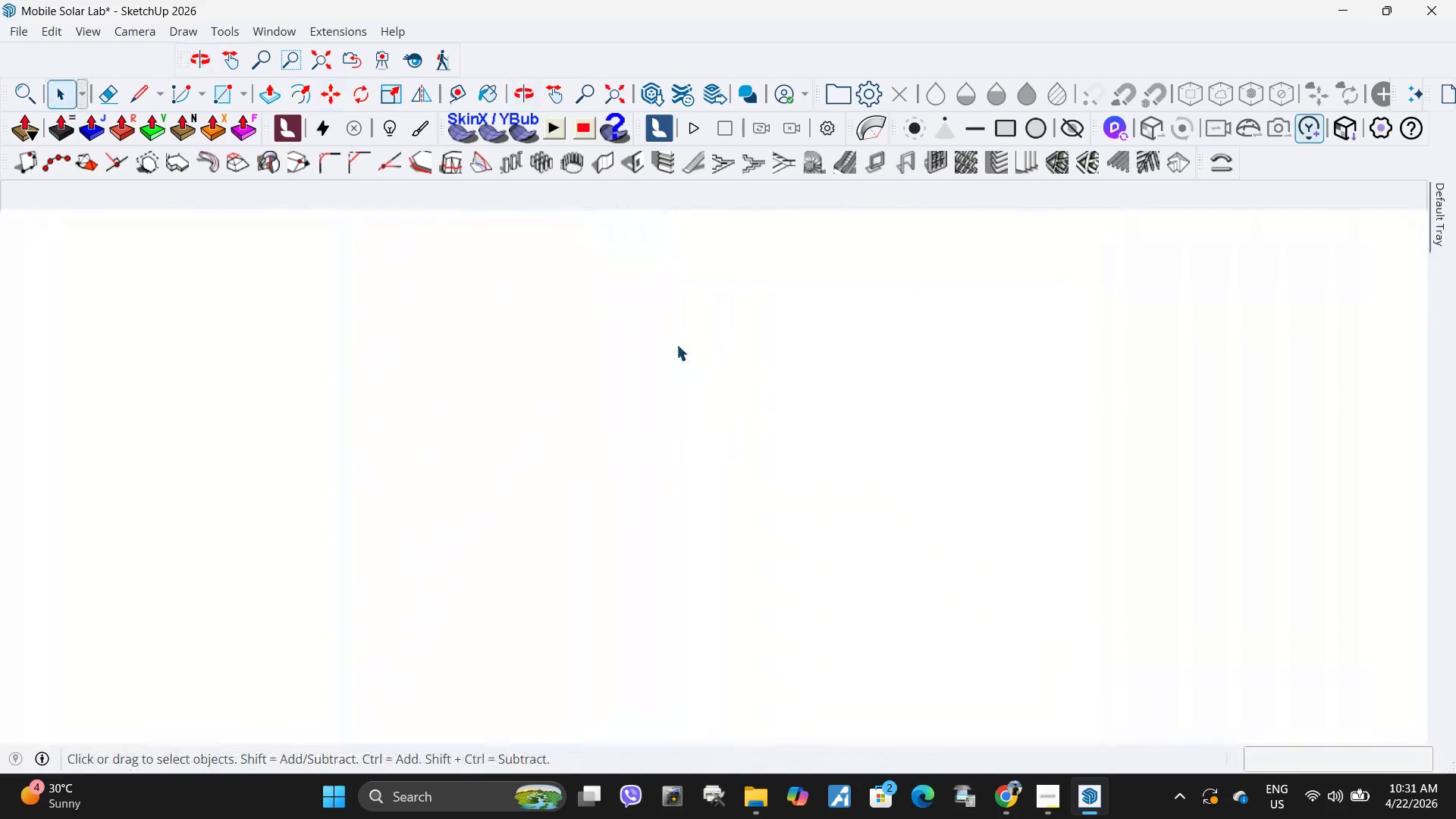 
key(H)
 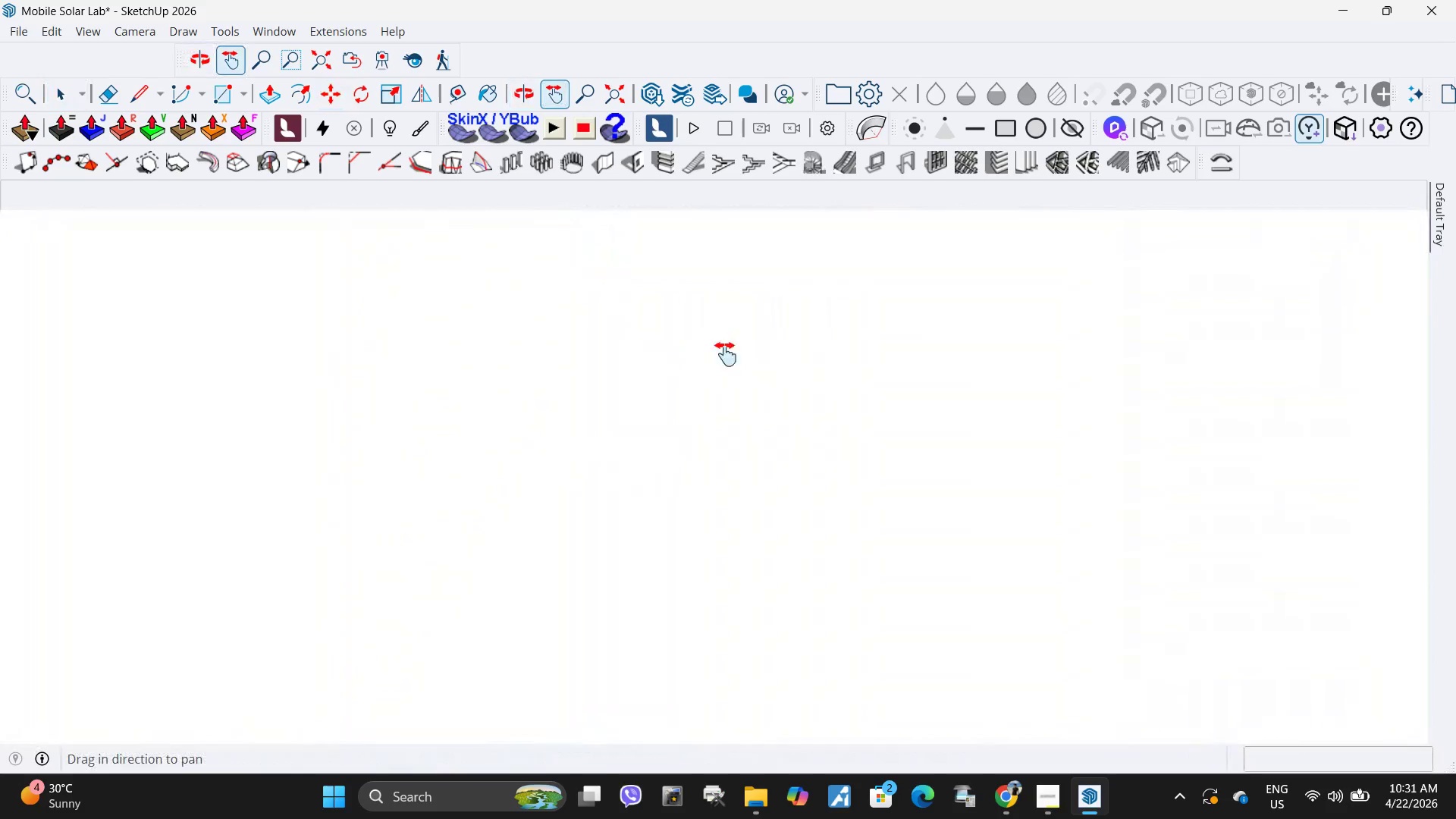 
left_click_drag(start_coordinate=[734, 331], to_coordinate=[611, 792])
 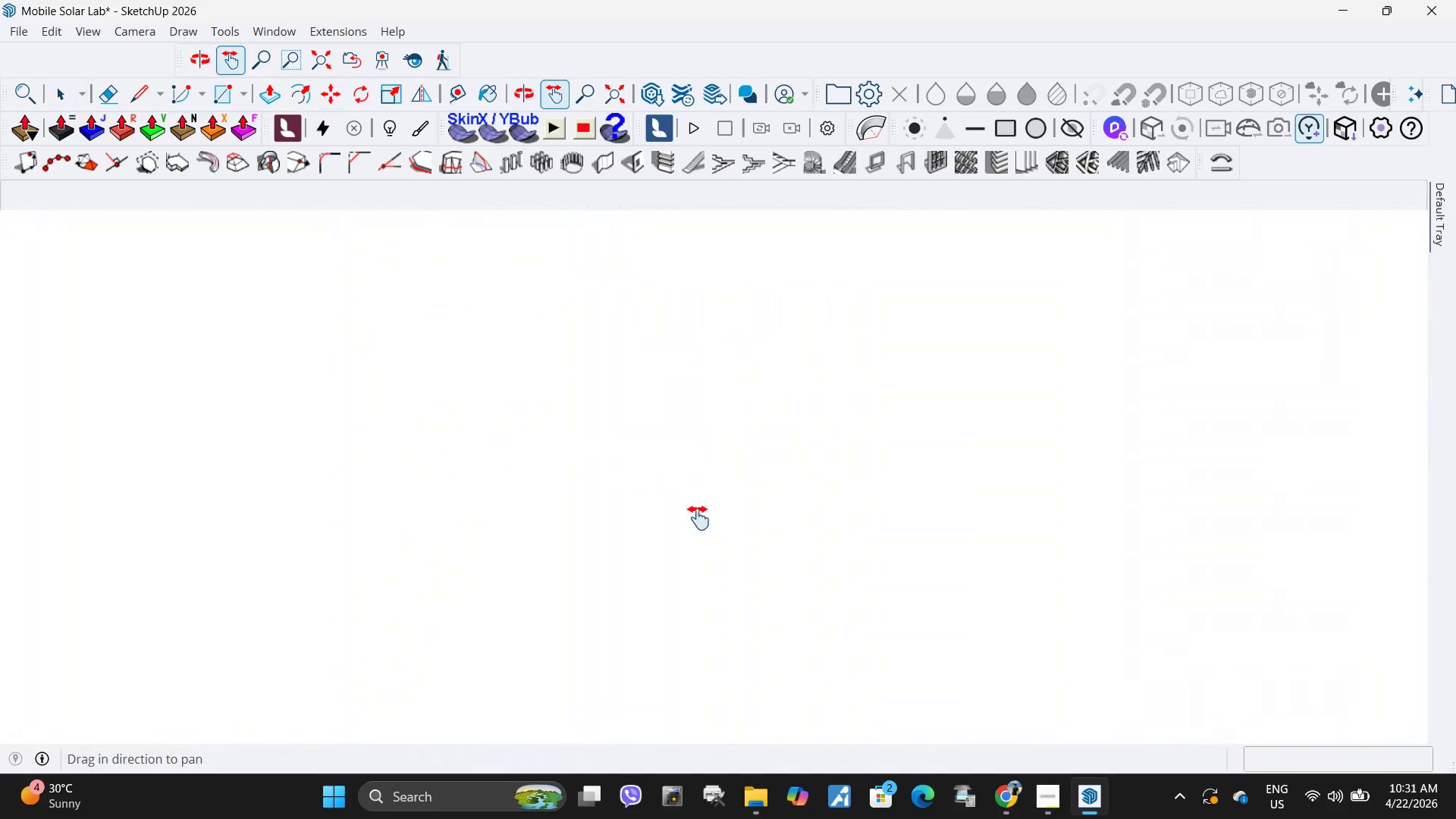 
scroll: coordinate [695, 514], scroll_direction: down, amount: 11.0
 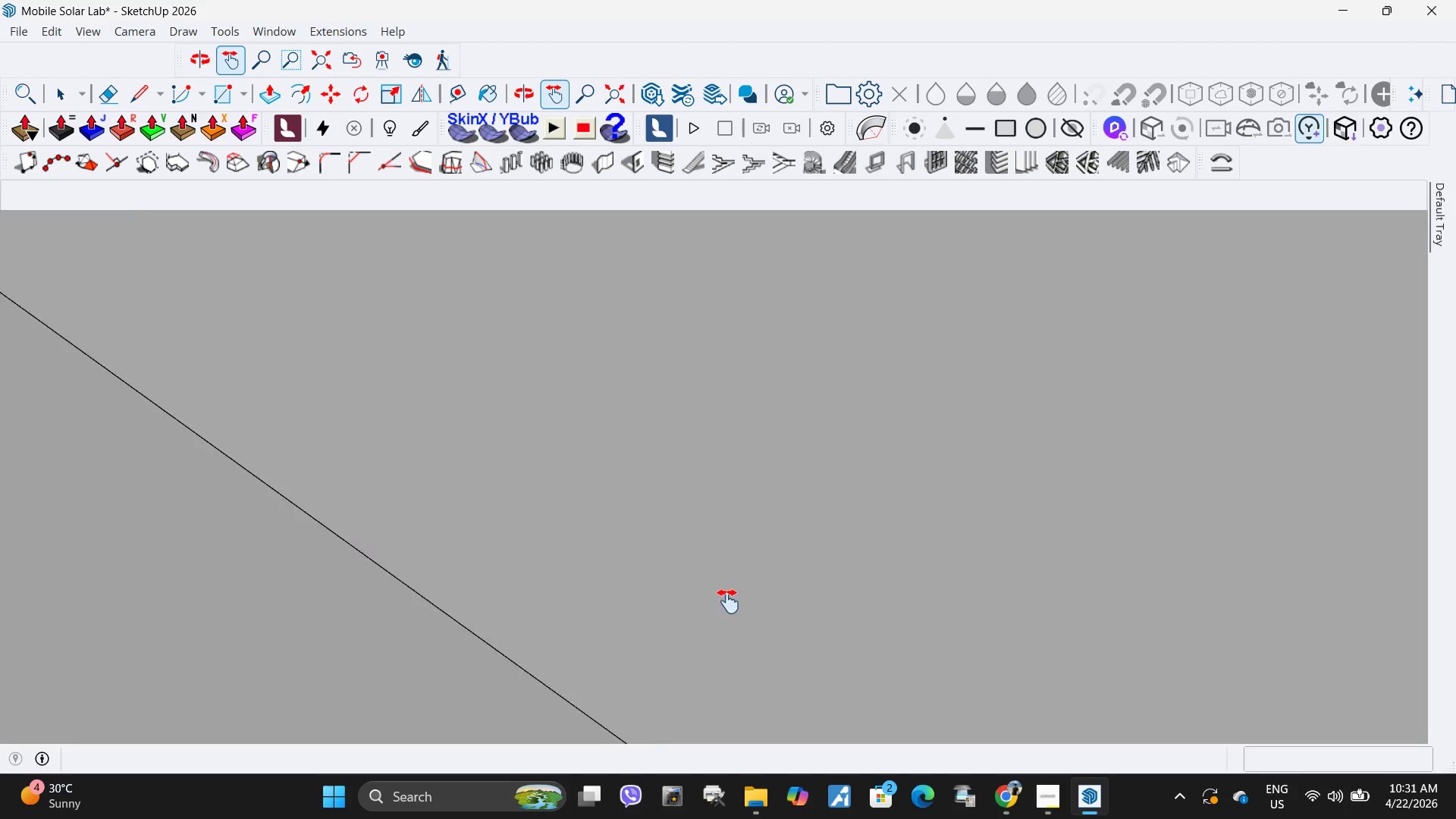 
left_click_drag(start_coordinate=[955, 253], to_coordinate=[705, 623])
 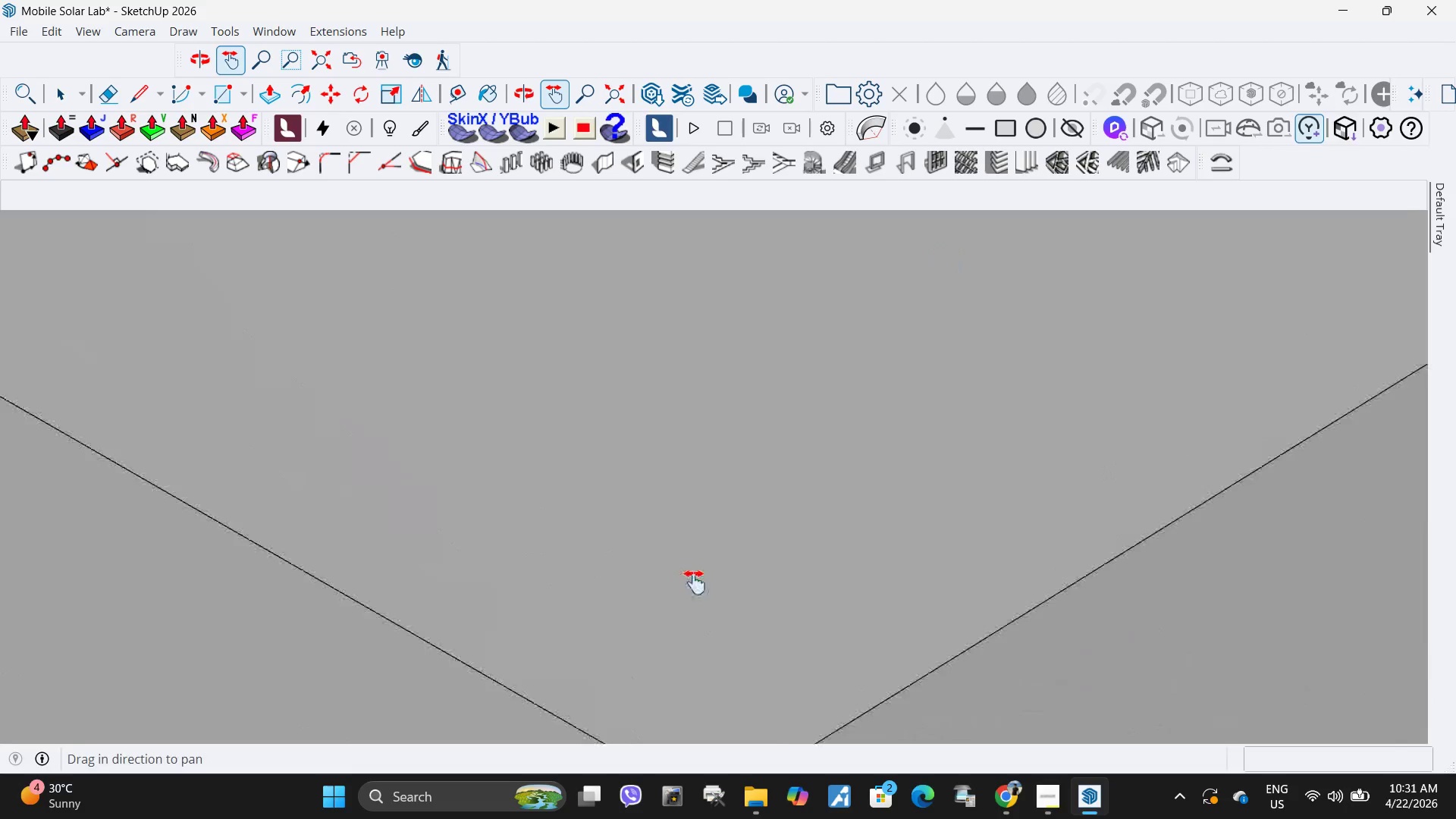 
scroll: coordinate [621, 567], scroll_direction: down, amount: 20.0
 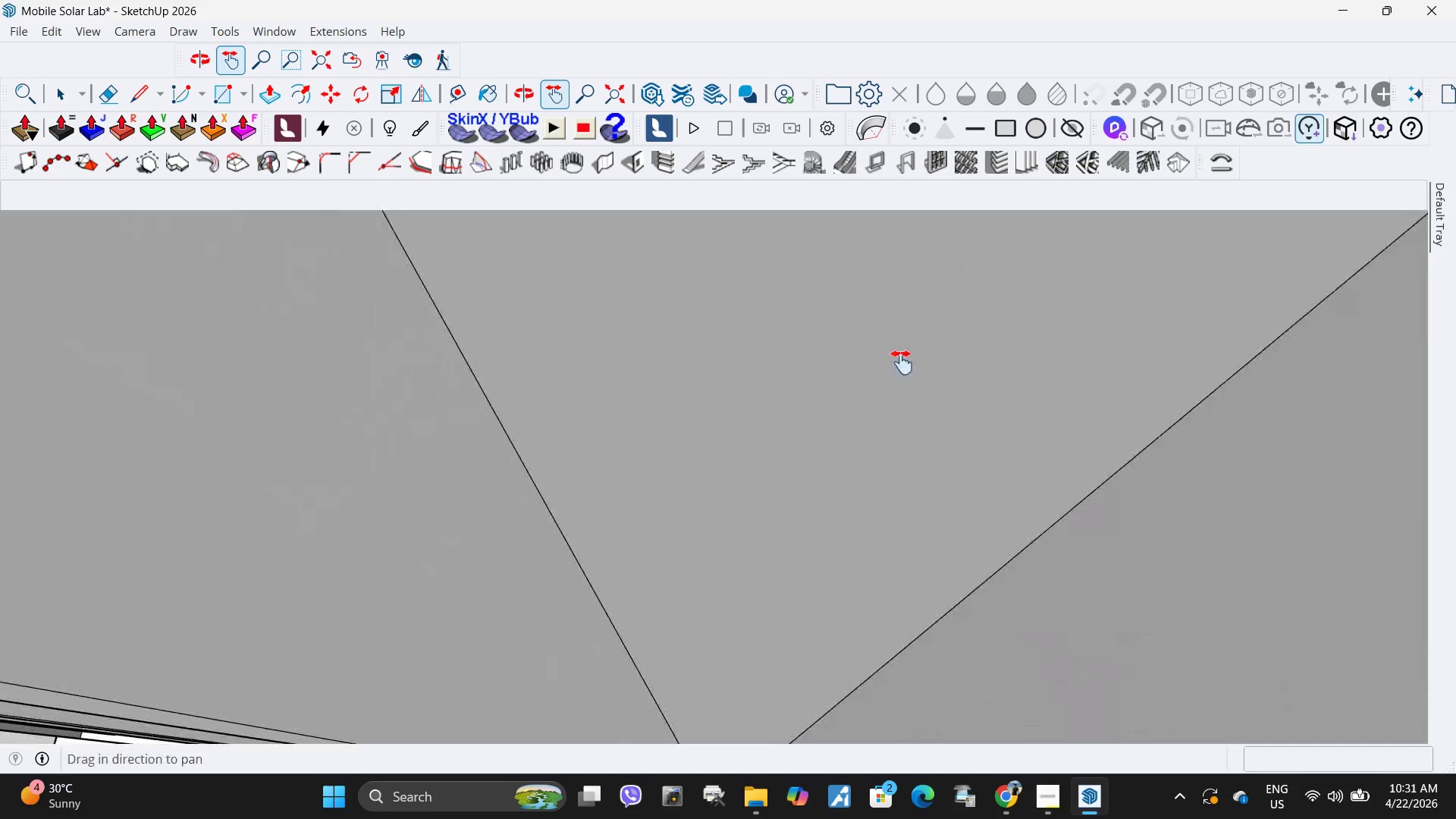 
left_click_drag(start_coordinate=[805, 392], to_coordinate=[764, 617])
 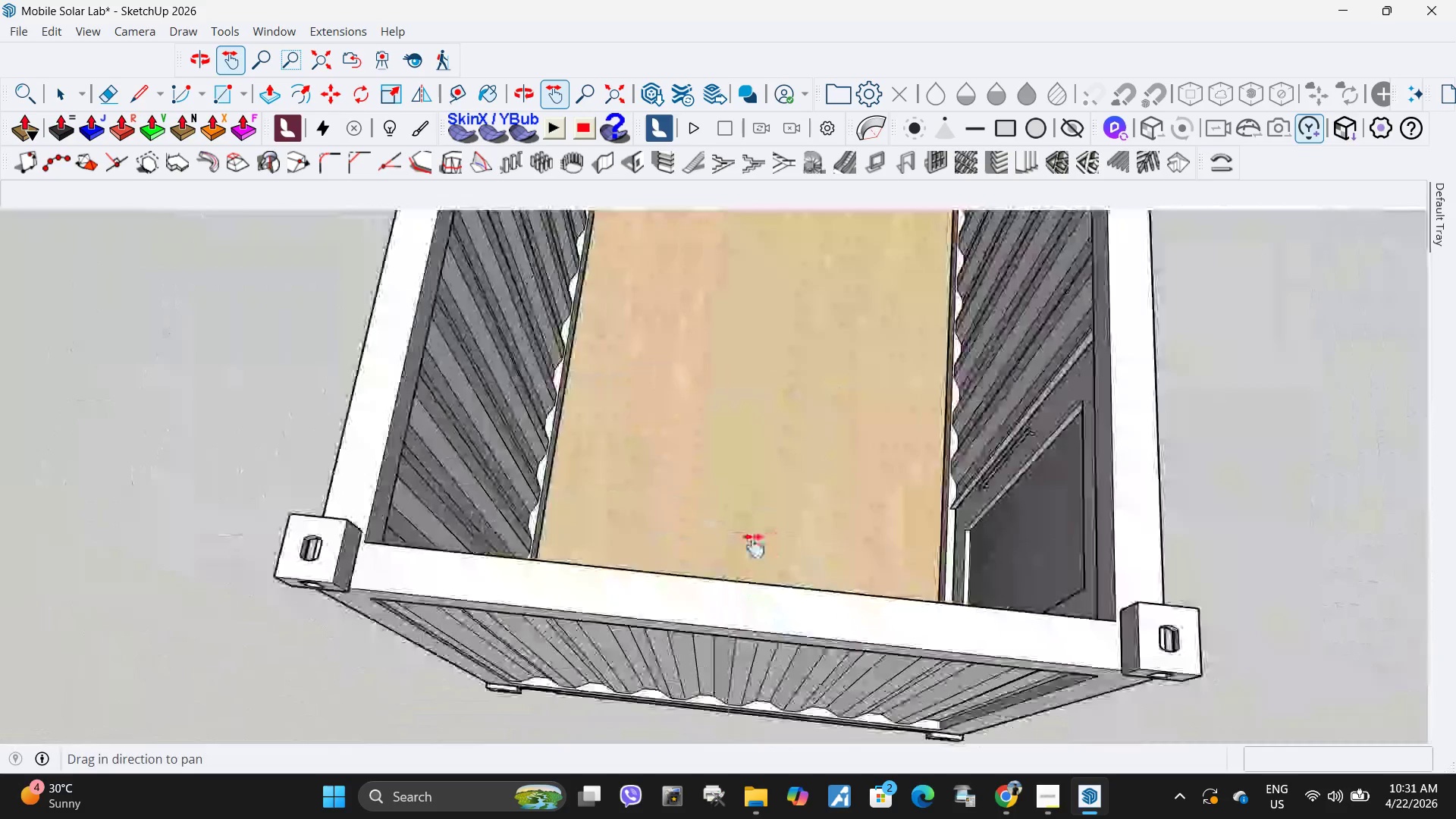 
scroll: coordinate [717, 525], scroll_direction: down, amount: 44.0
 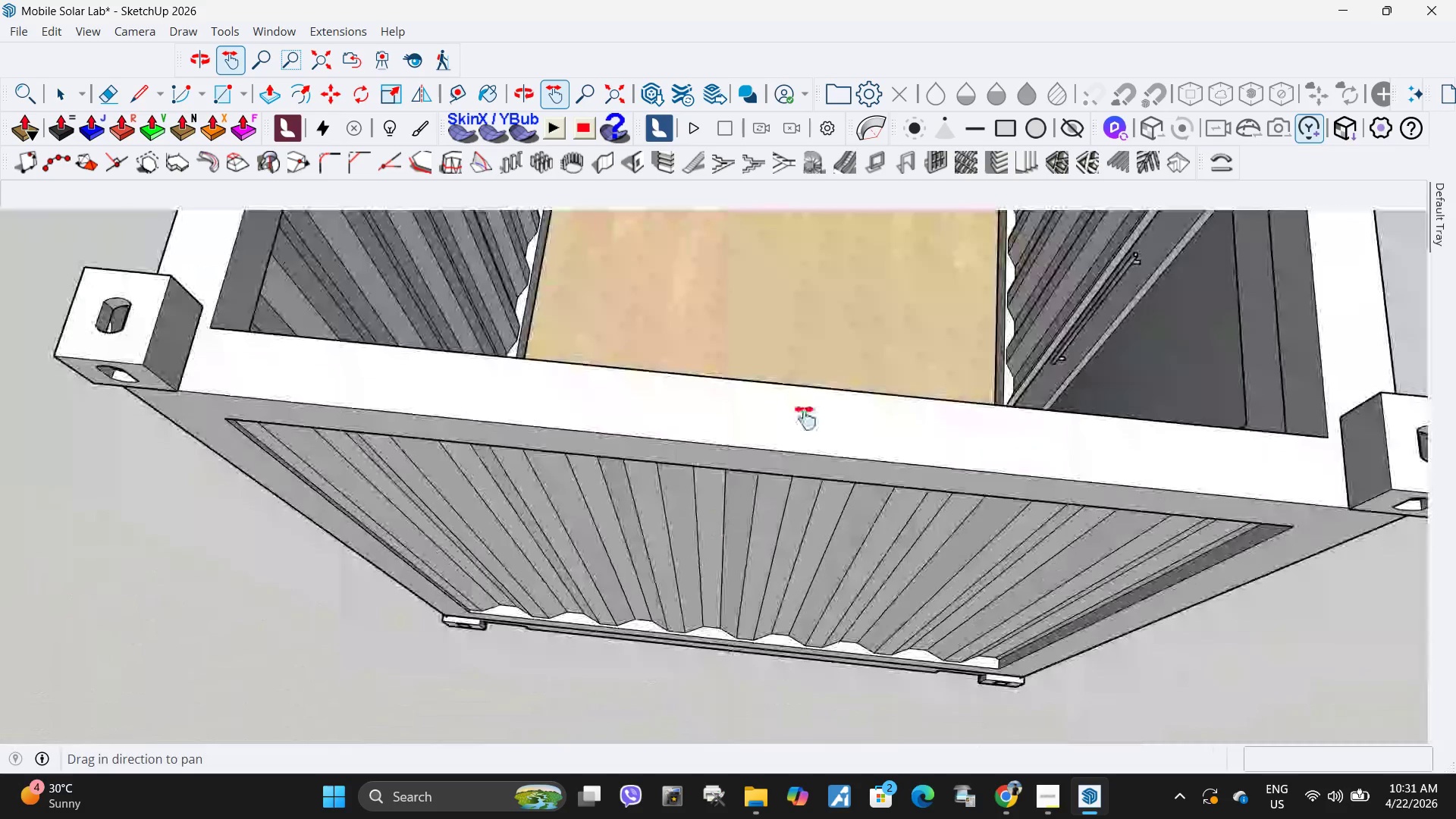 
left_click_drag(start_coordinate=[823, 325], to_coordinate=[764, 642])
 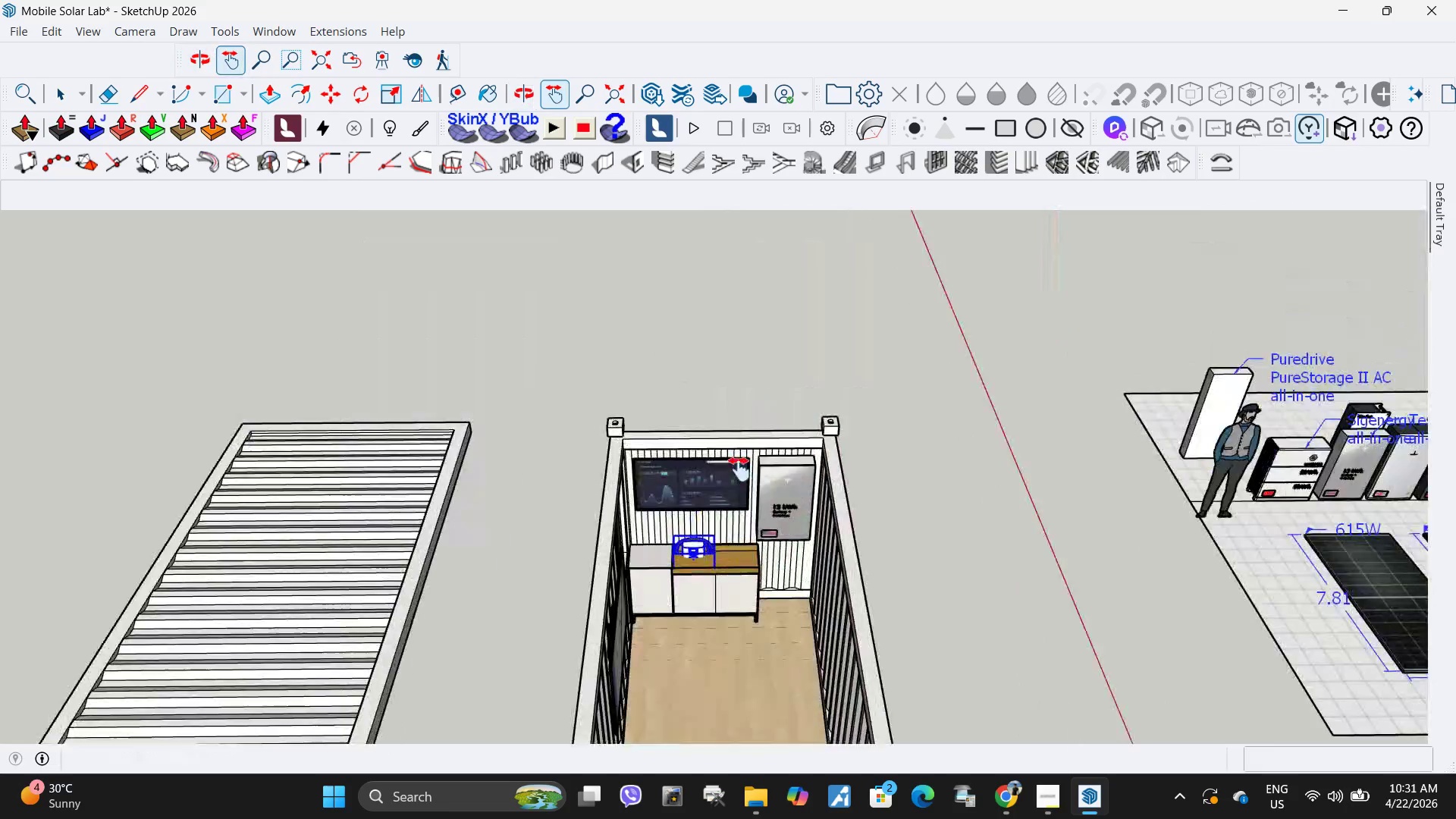 
scroll: coordinate [747, 545], scroll_direction: down, amount: 12.0
 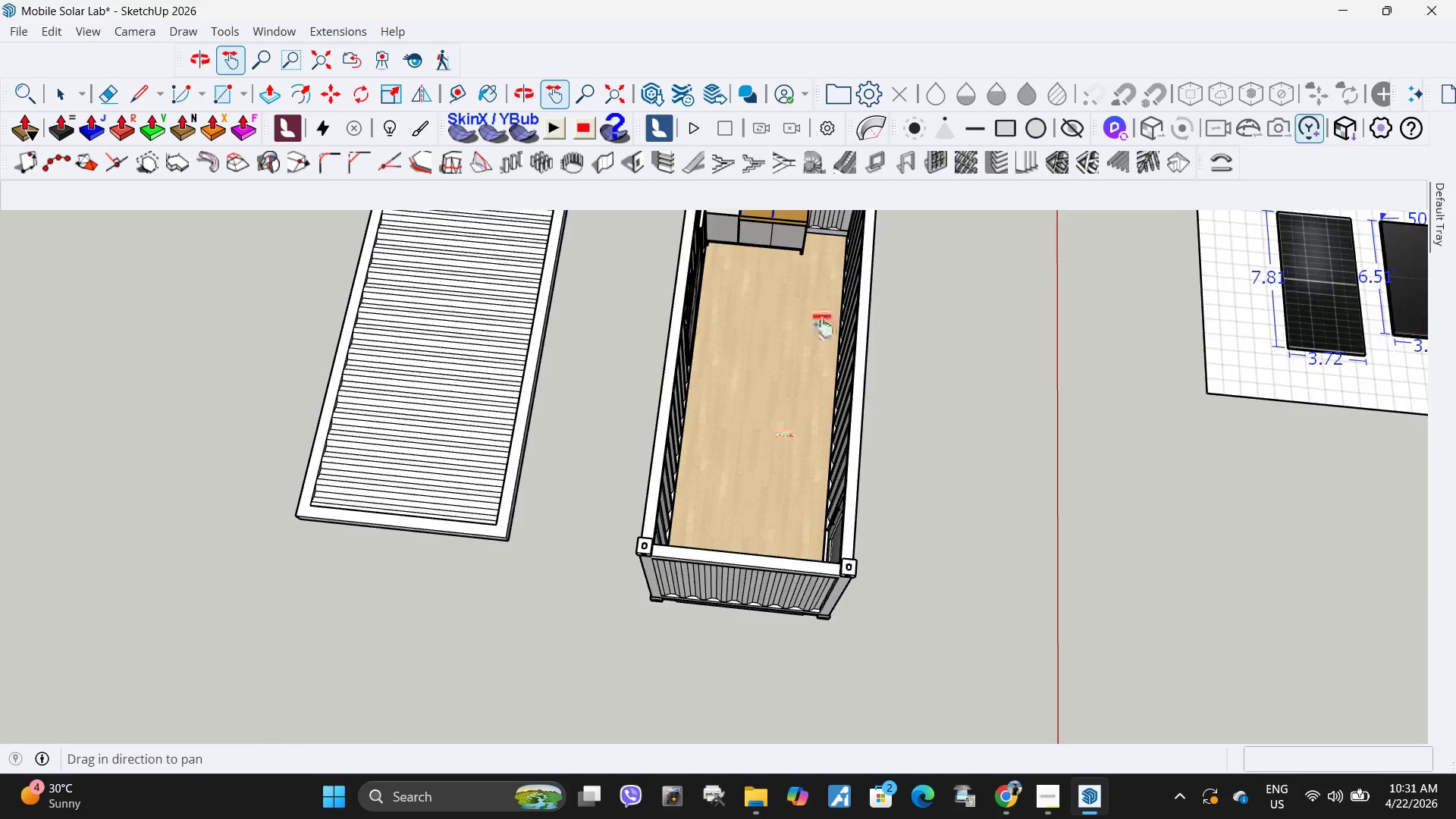 
scroll: coordinate [730, 507], scroll_direction: up, amount: 13.0
 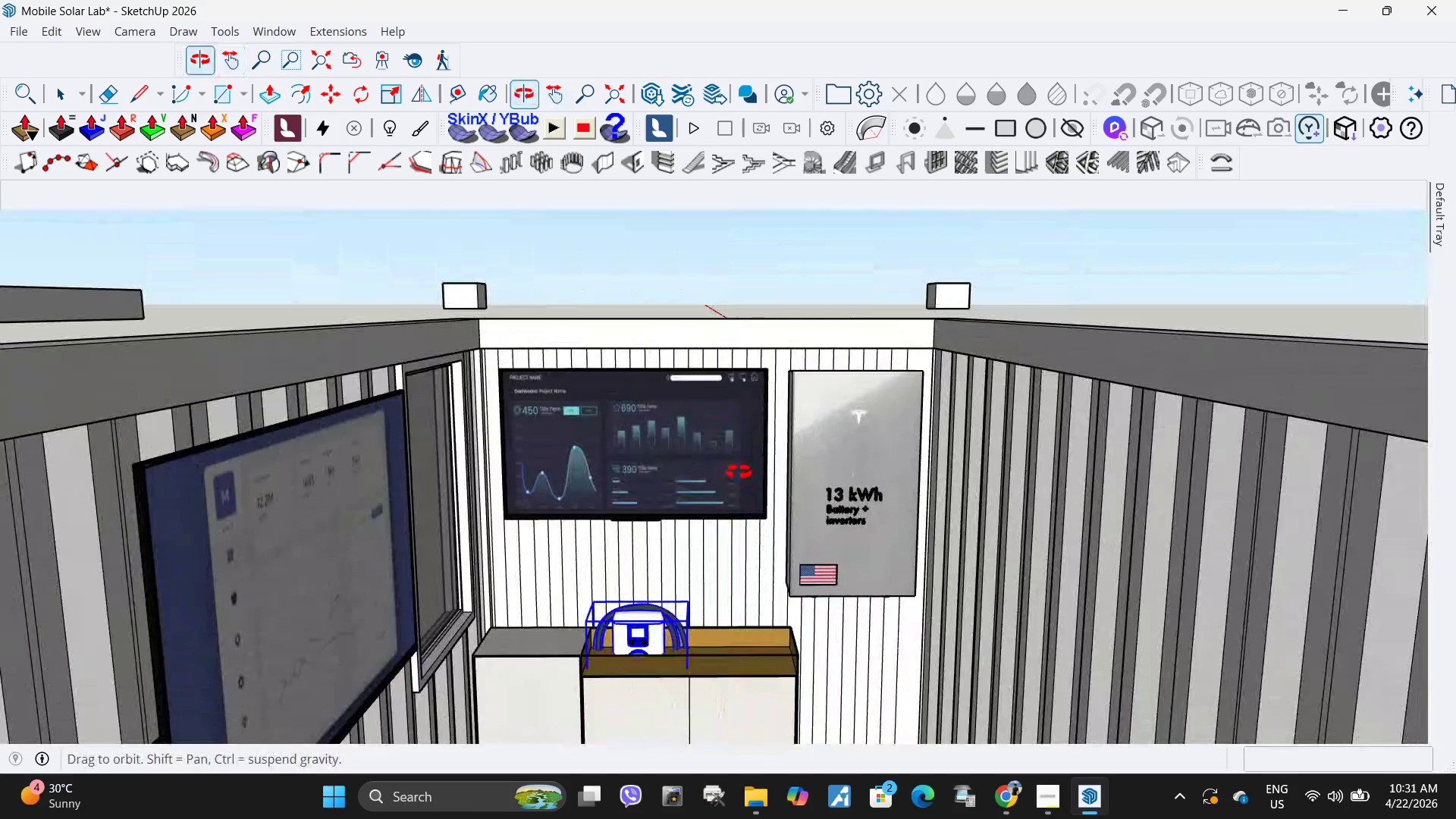 
scroll: coordinate [724, 604], scroll_direction: down, amount: 3.0
 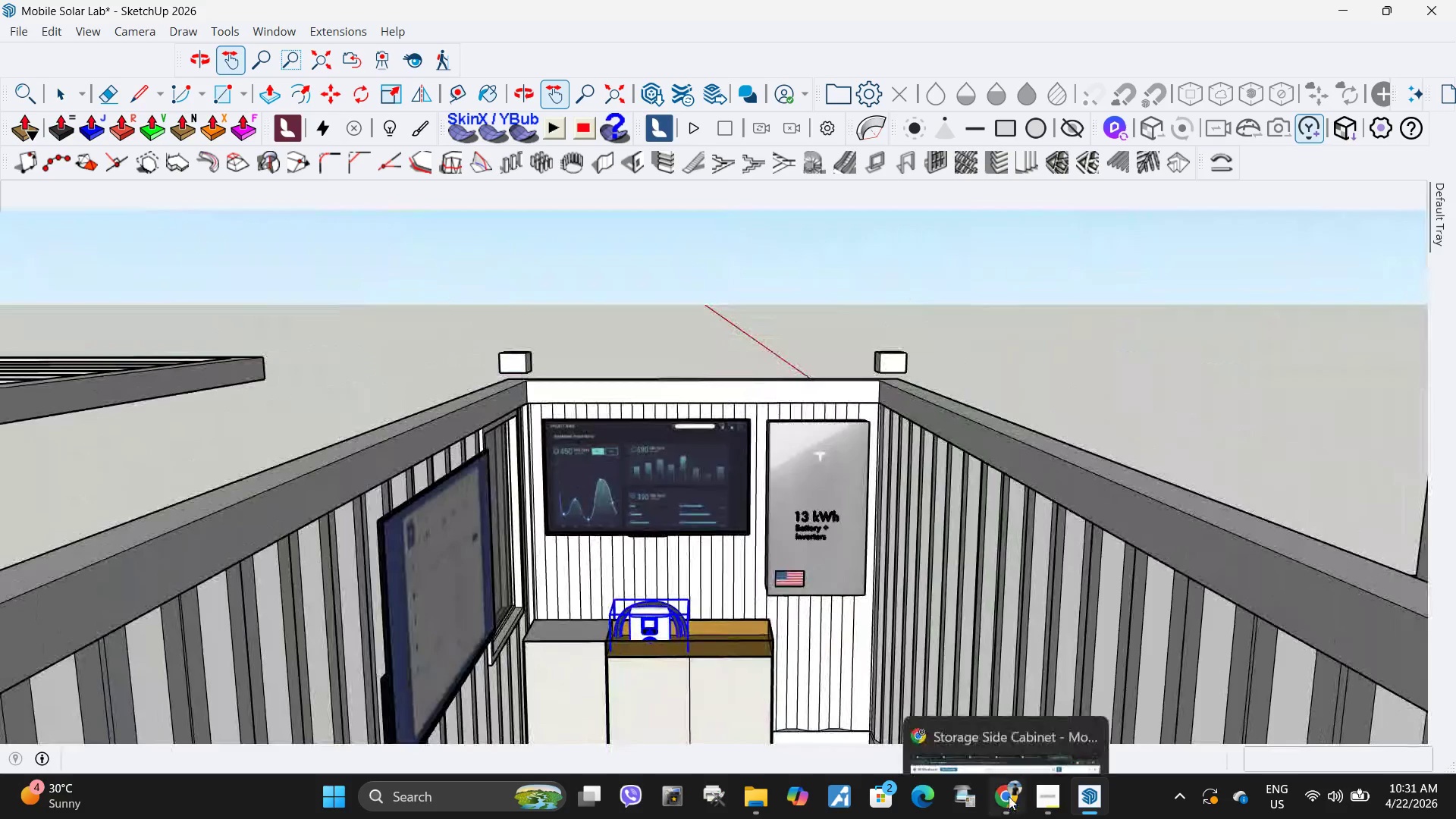 
left_click([1009, 796])
 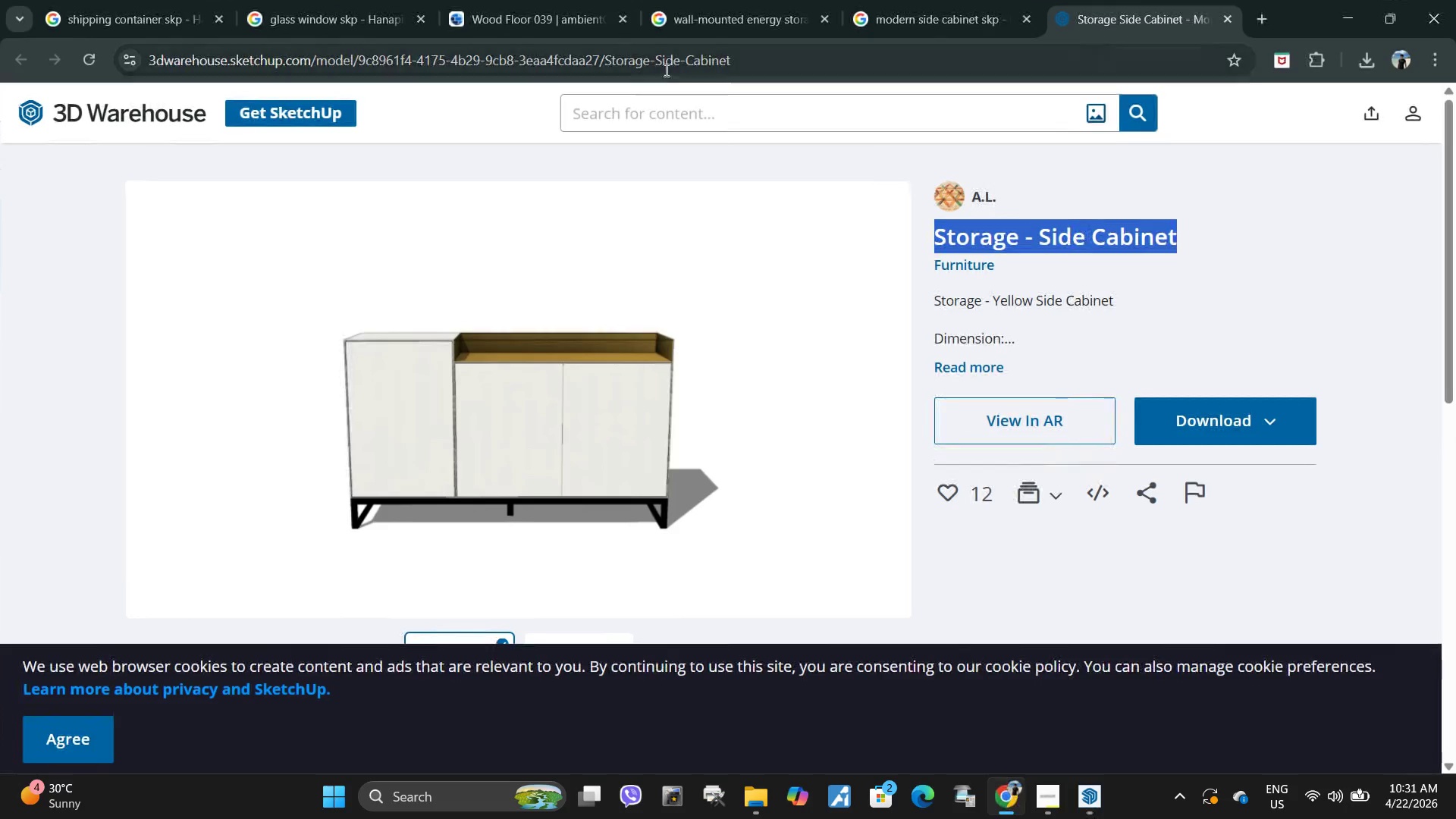 
left_click([667, 69])
 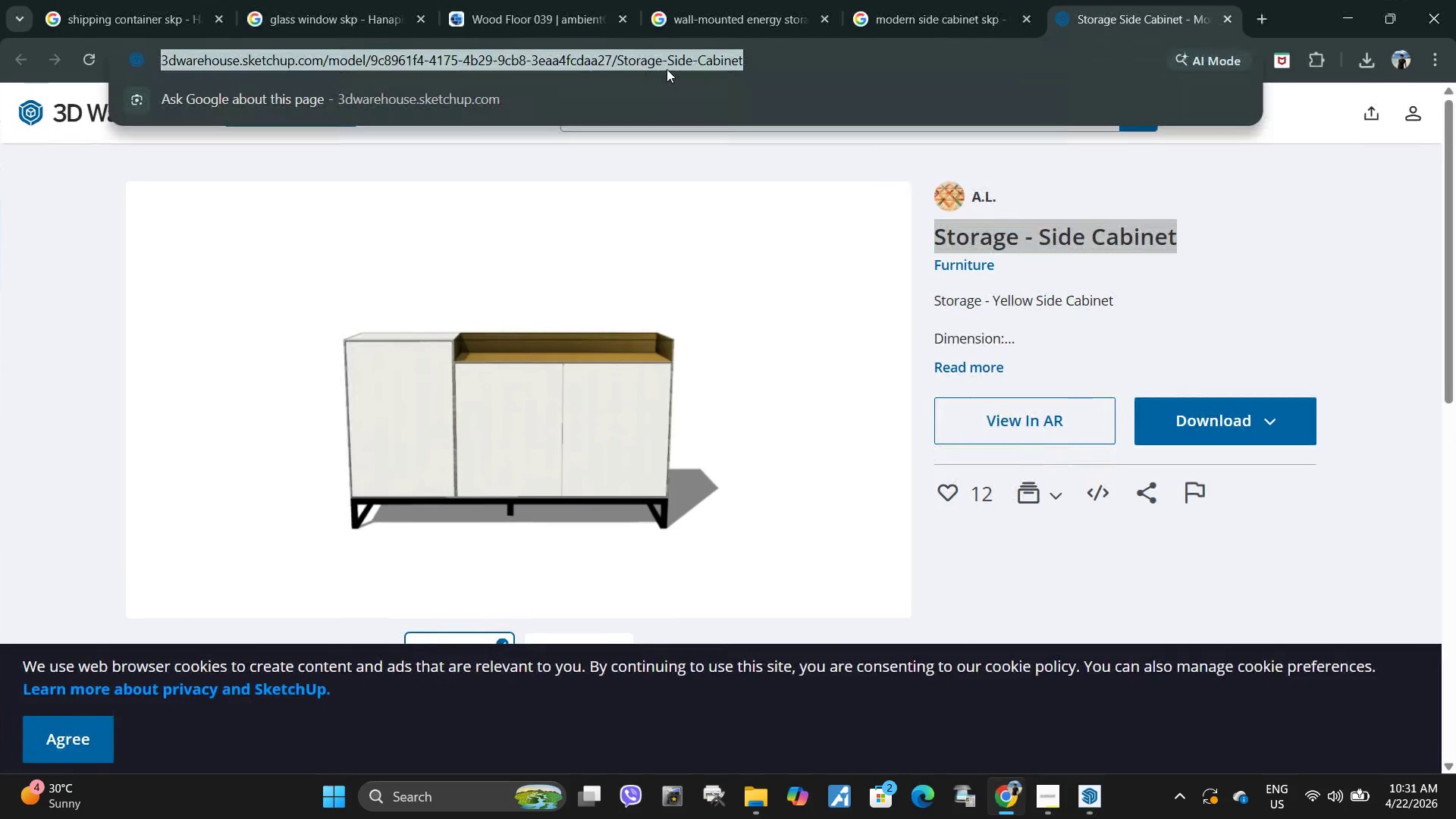 
type(small side cabinet skp)
 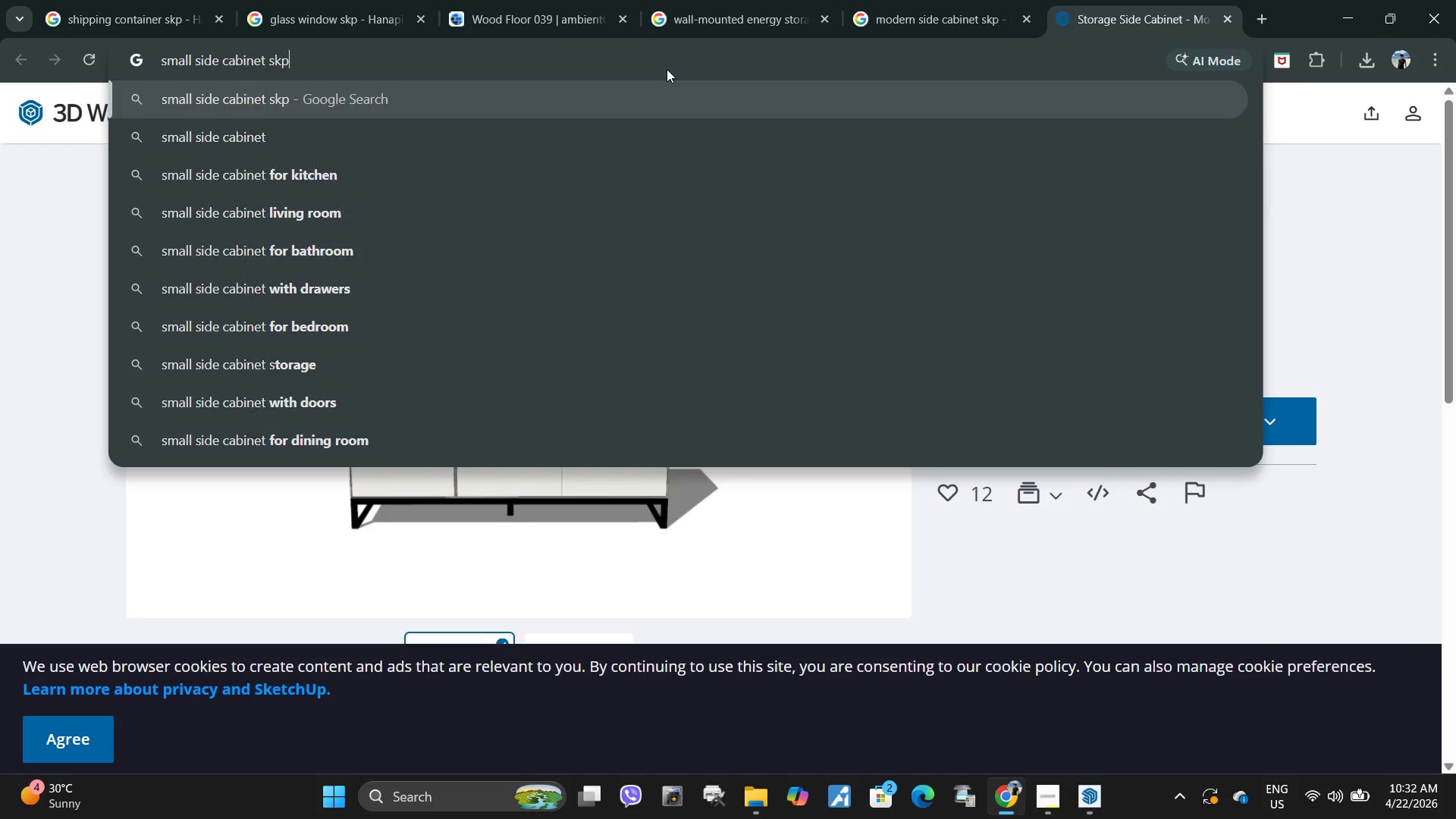 
key(Enter)
 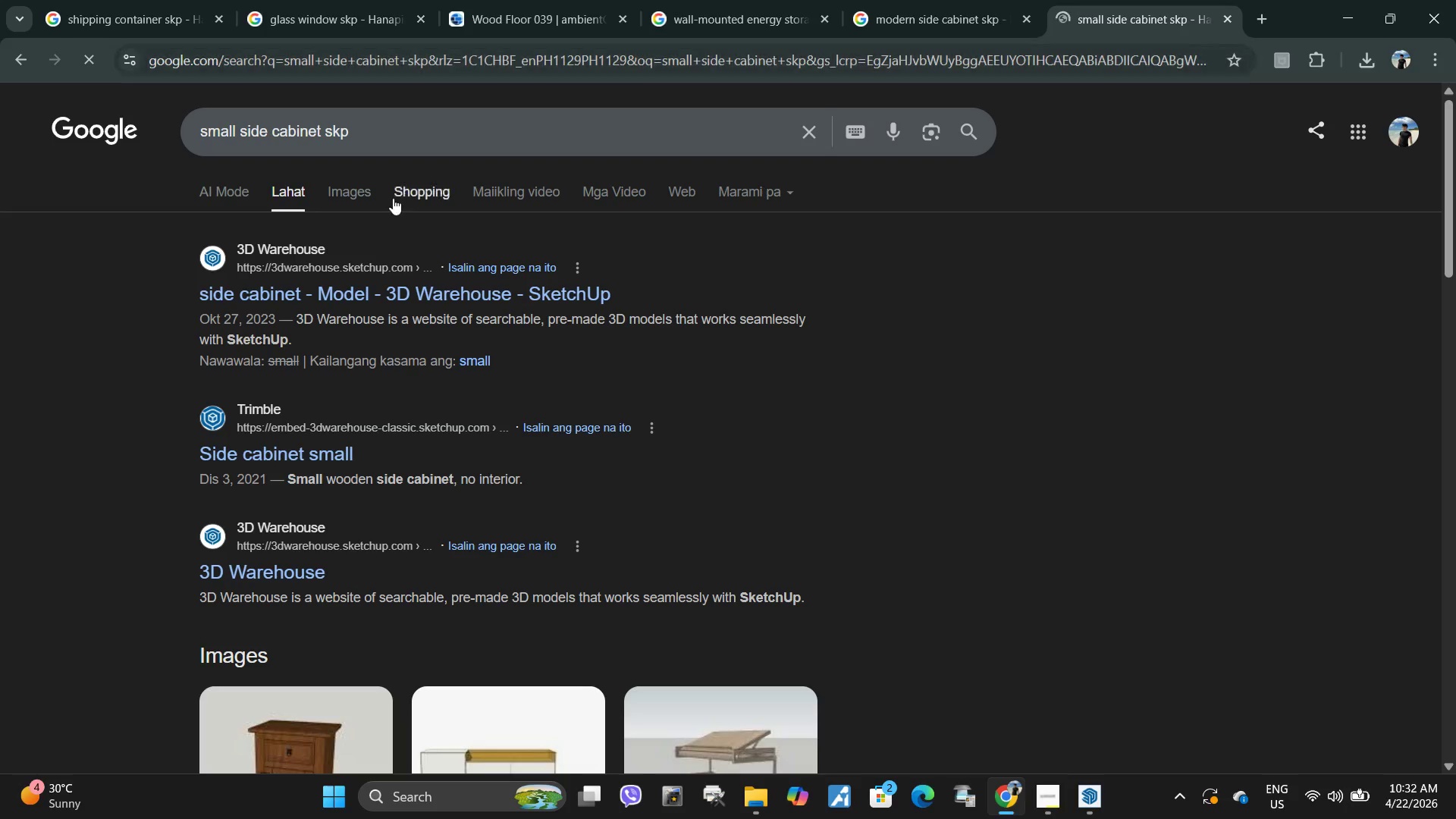 
left_click([362, 186])
 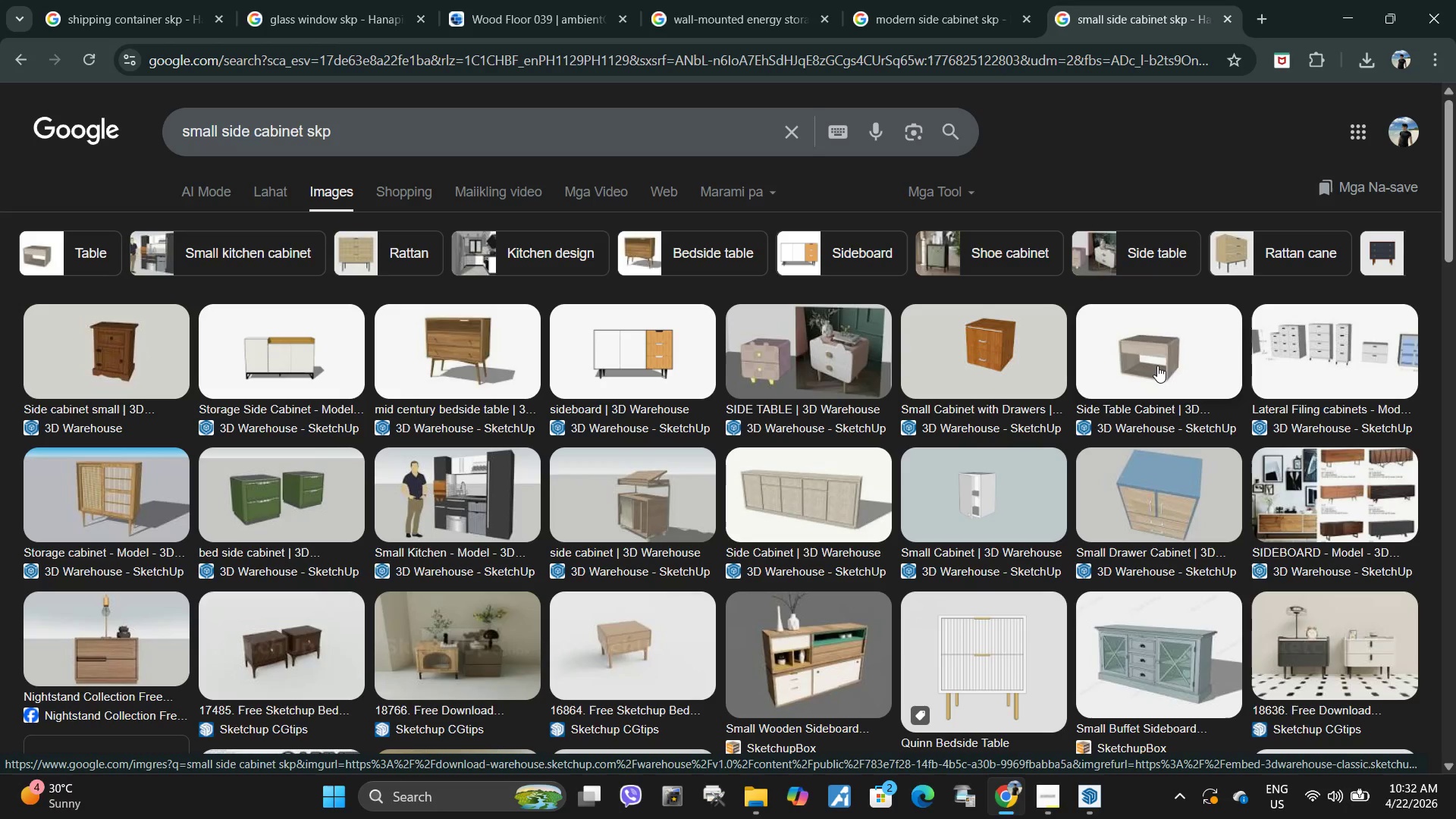 
wait(19.69)
 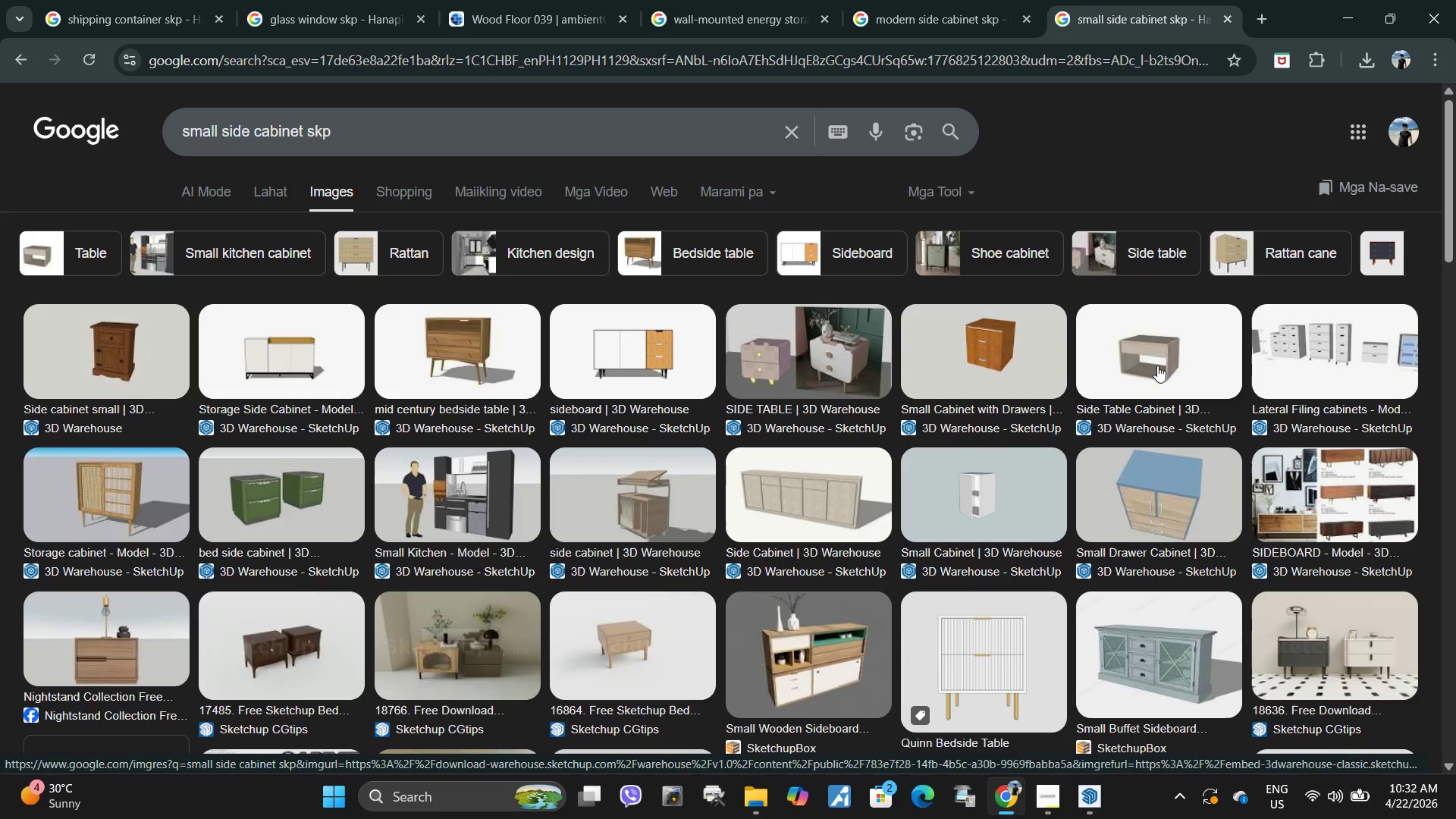 
left_click([1144, 329])
 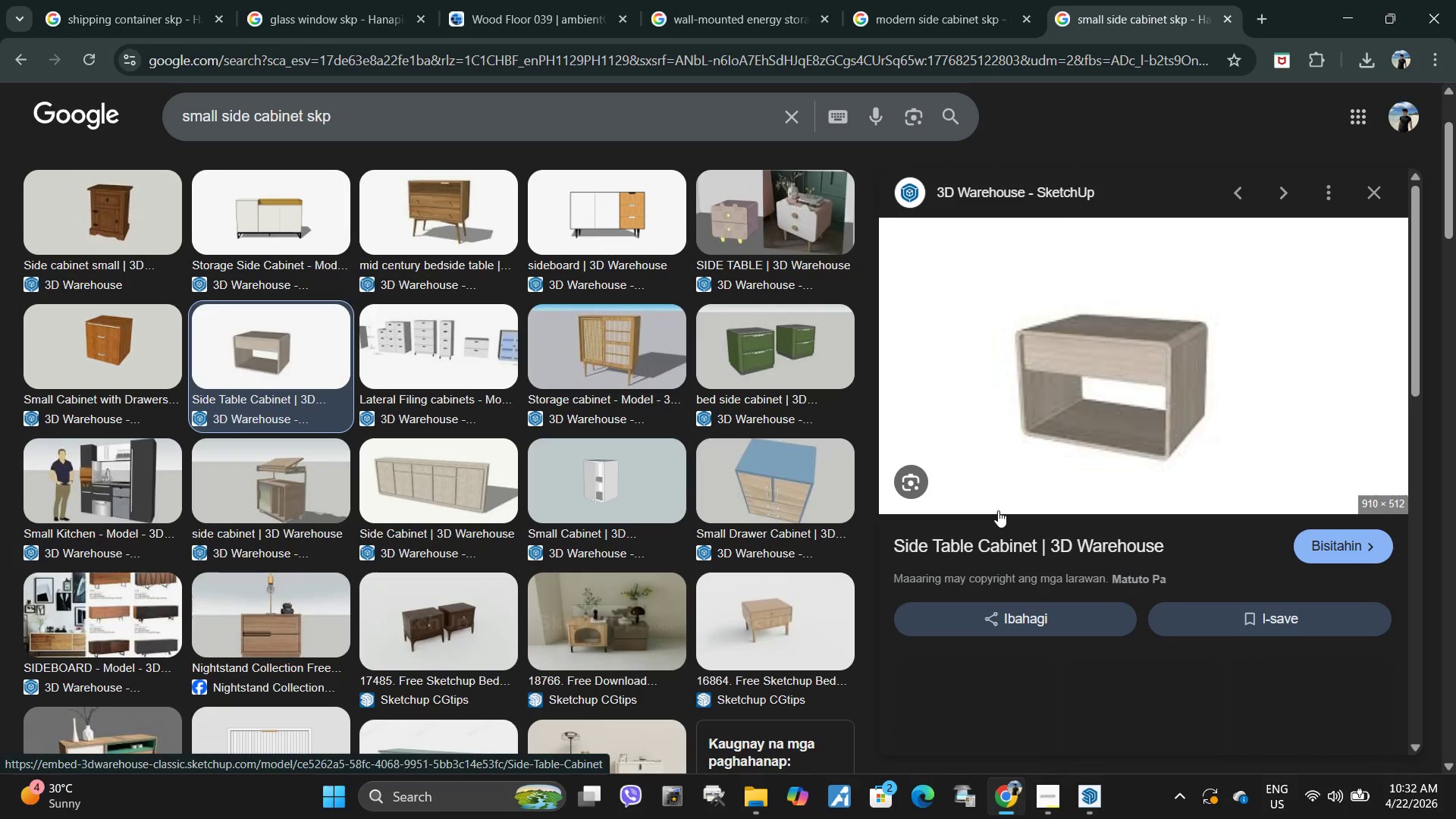 
scroll: coordinate [971, 504], scroll_direction: down, amount: 2.0
 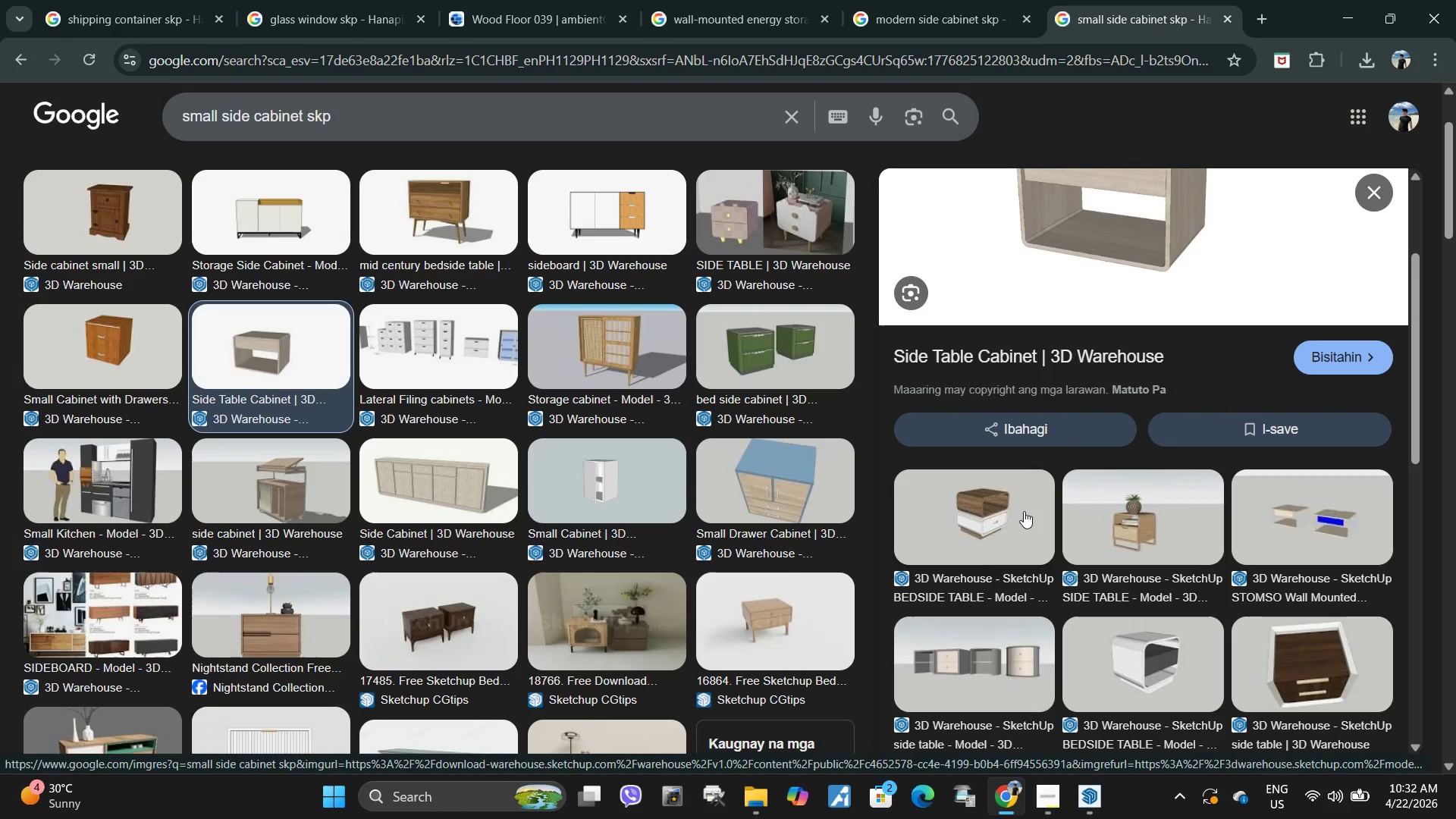 
left_click([1020, 510])
 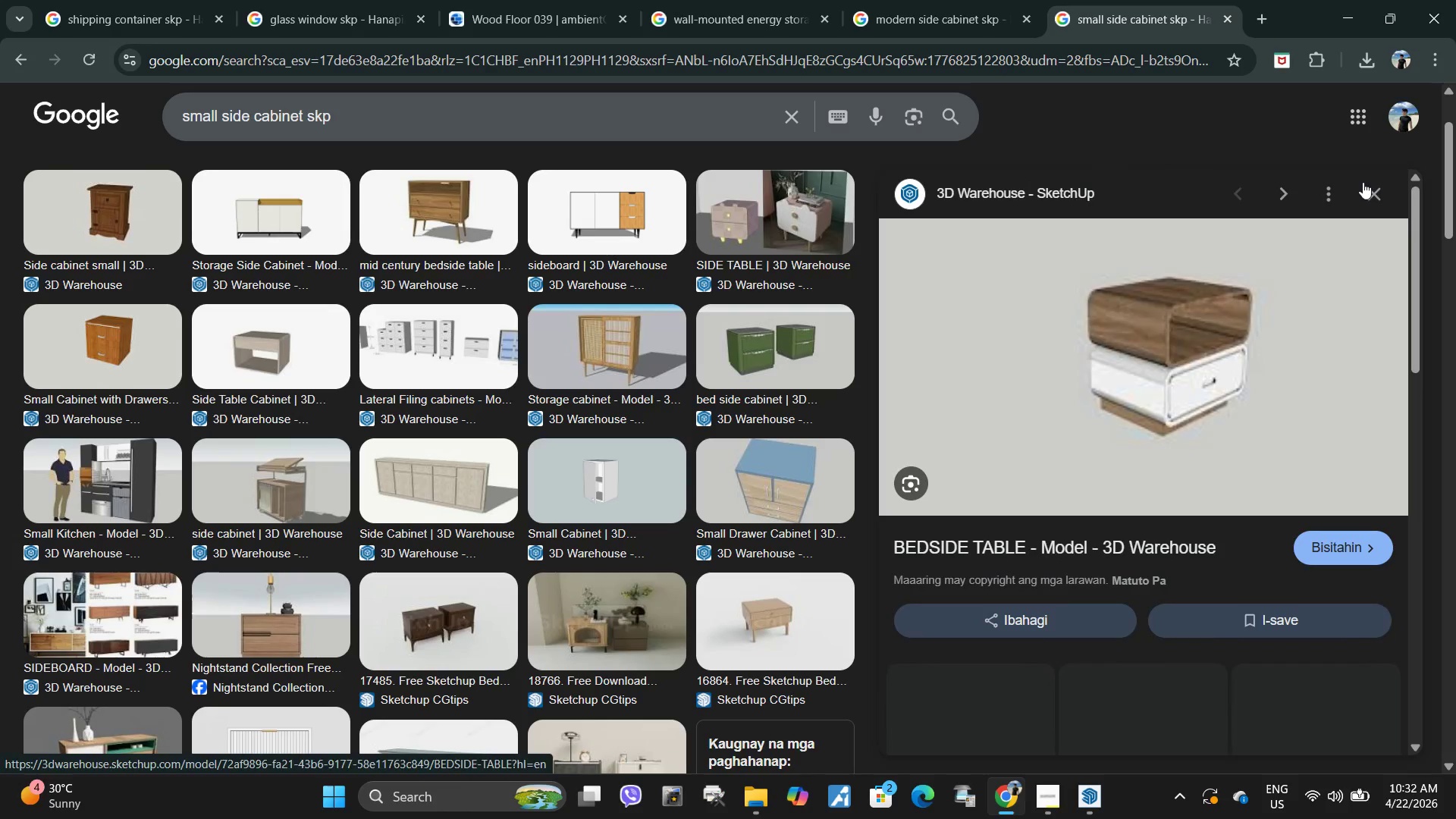 
left_click([1379, 196])
 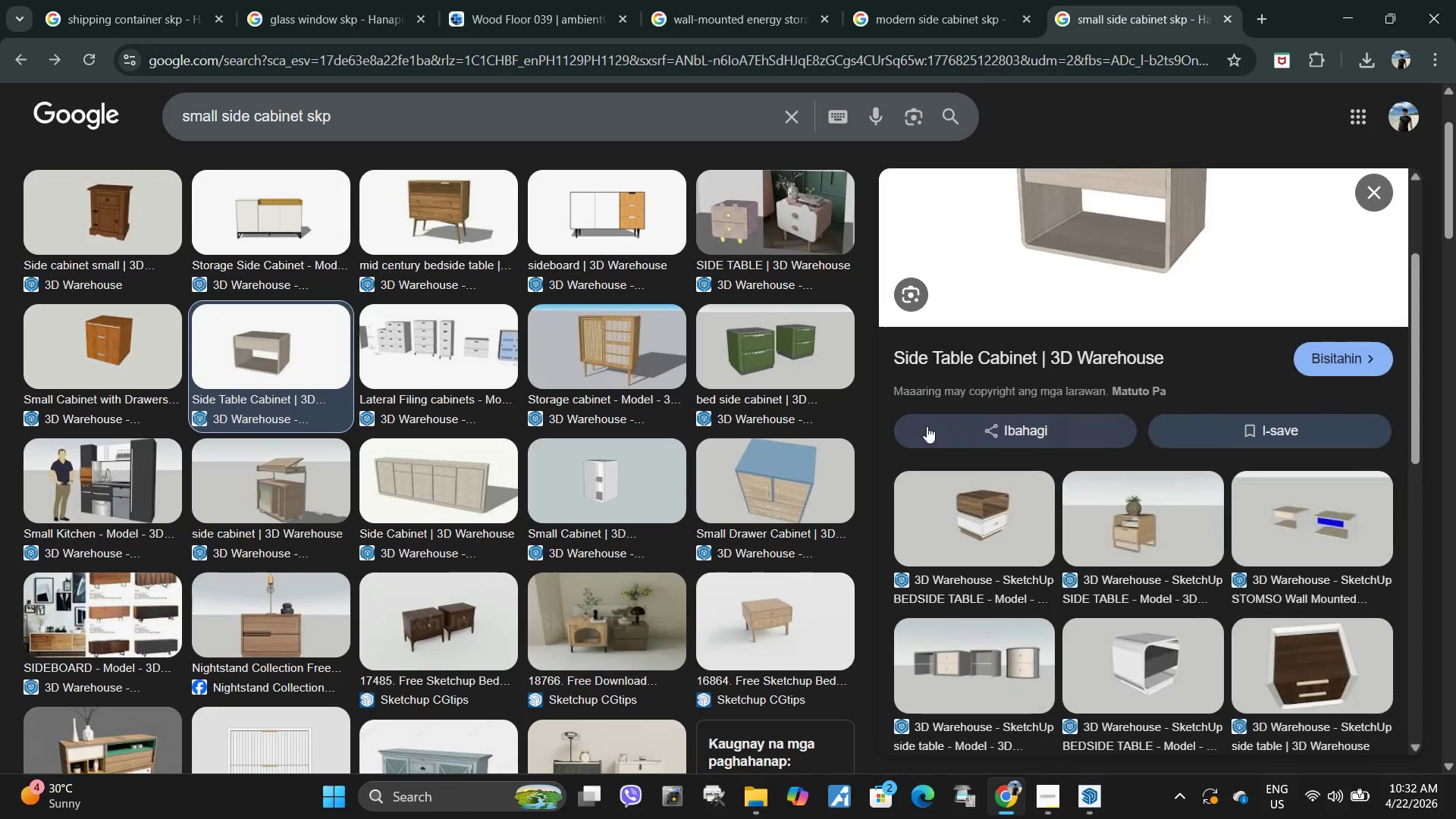 
scroll: coordinate [927, 426], scroll_direction: up, amount: 3.0
 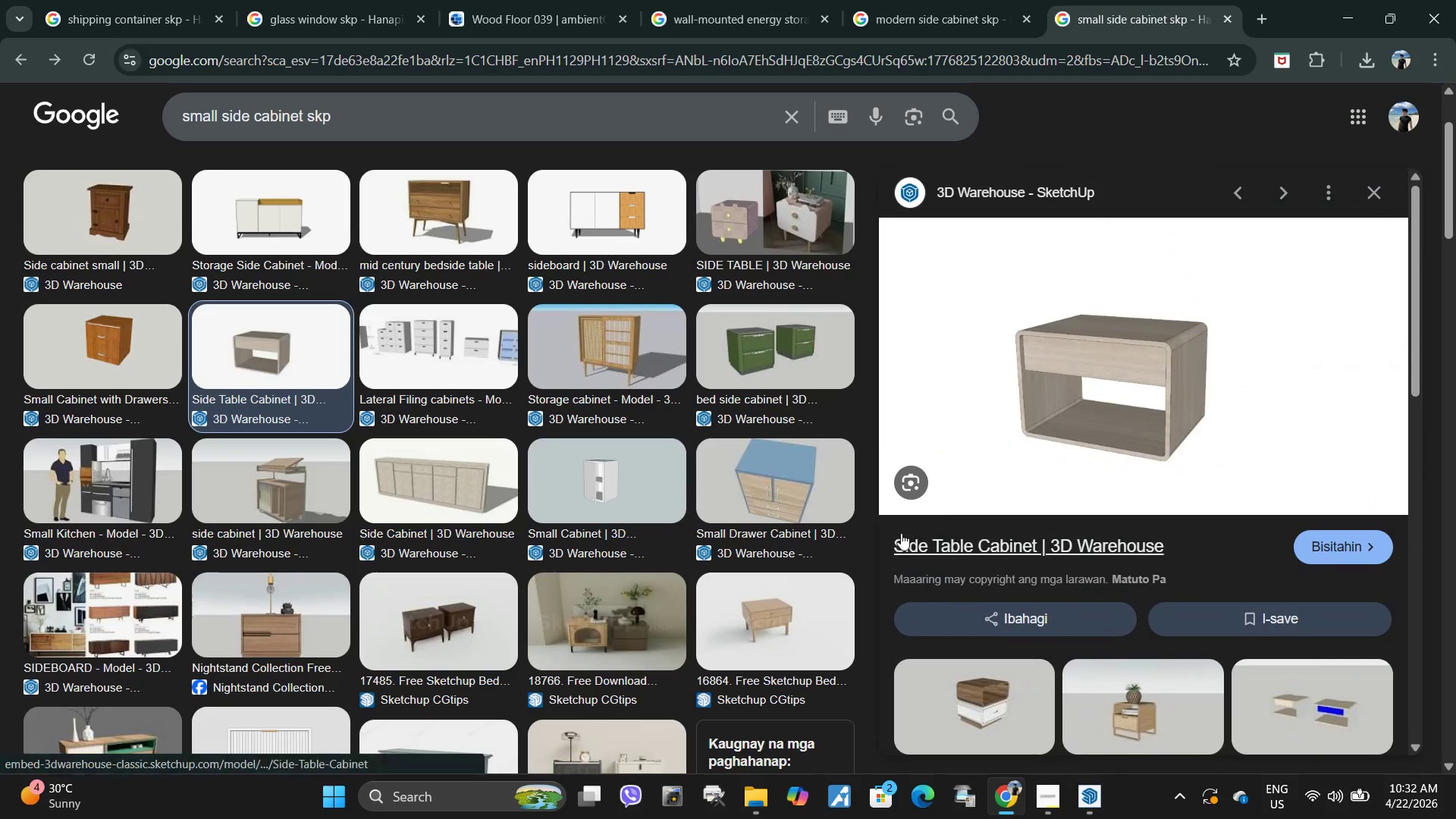 
scroll: coordinate [902, 532], scroll_direction: down, amount: 2.0
 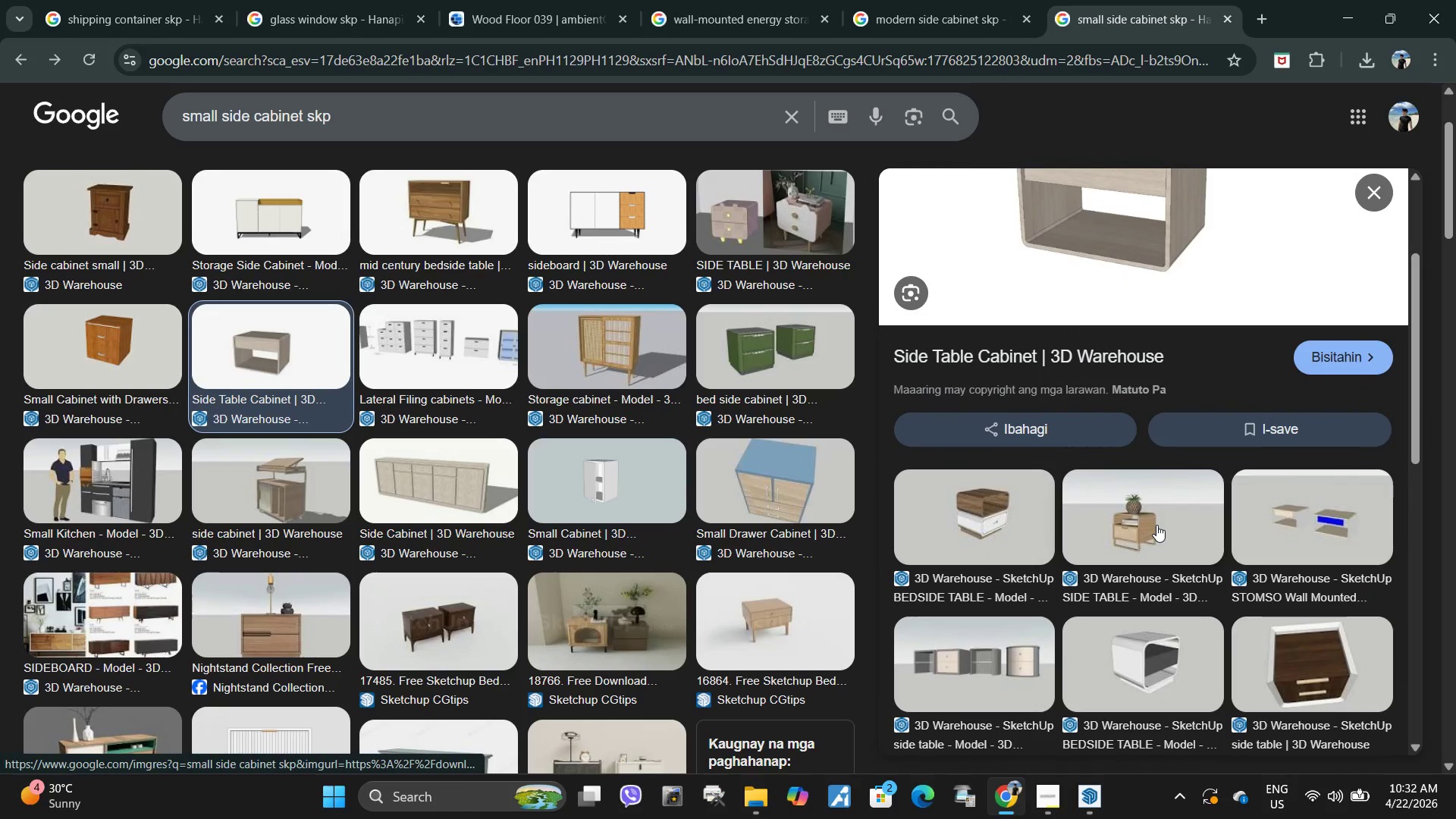 
left_click([1156, 525])
 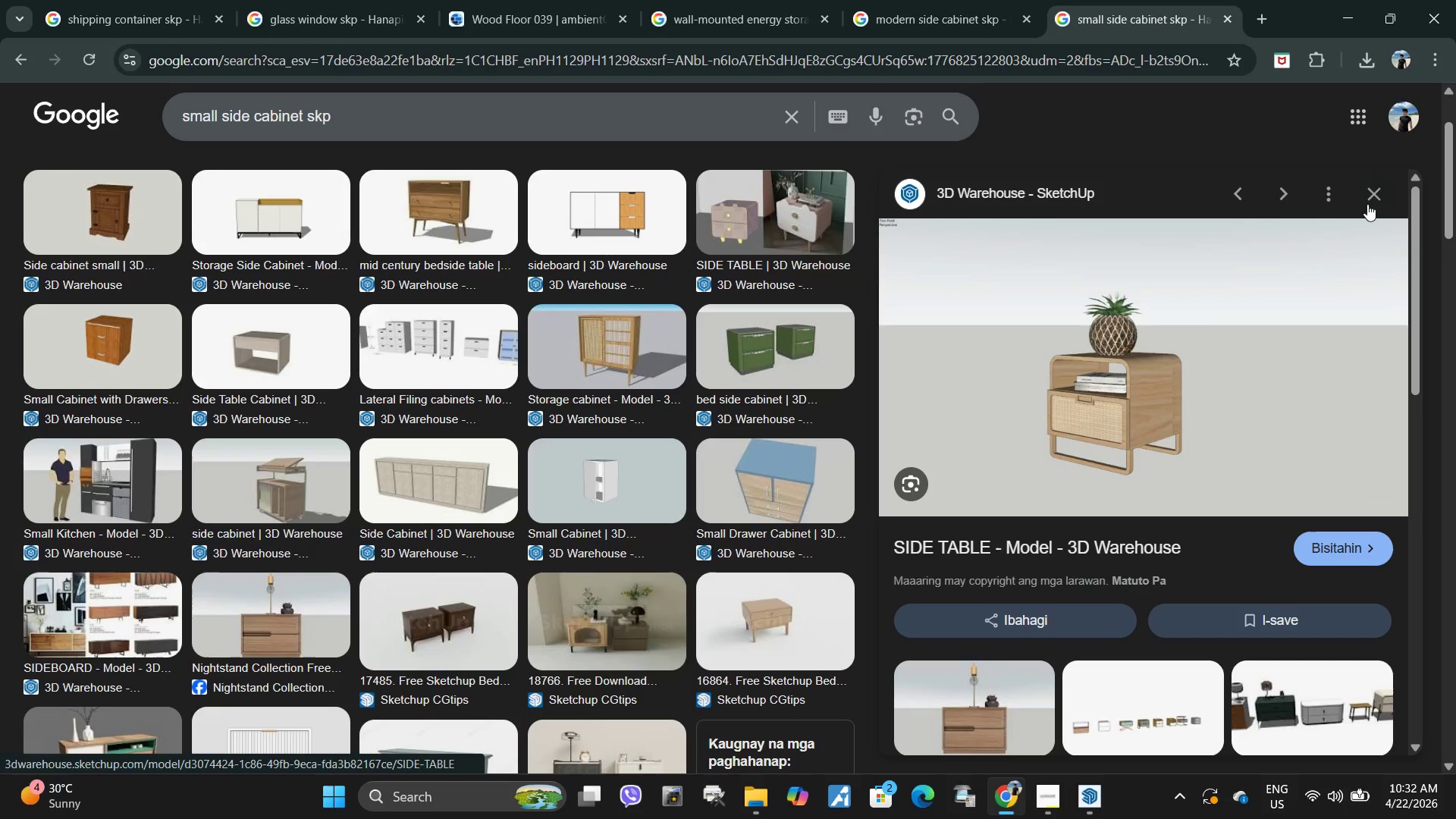 
left_click([1377, 202])
 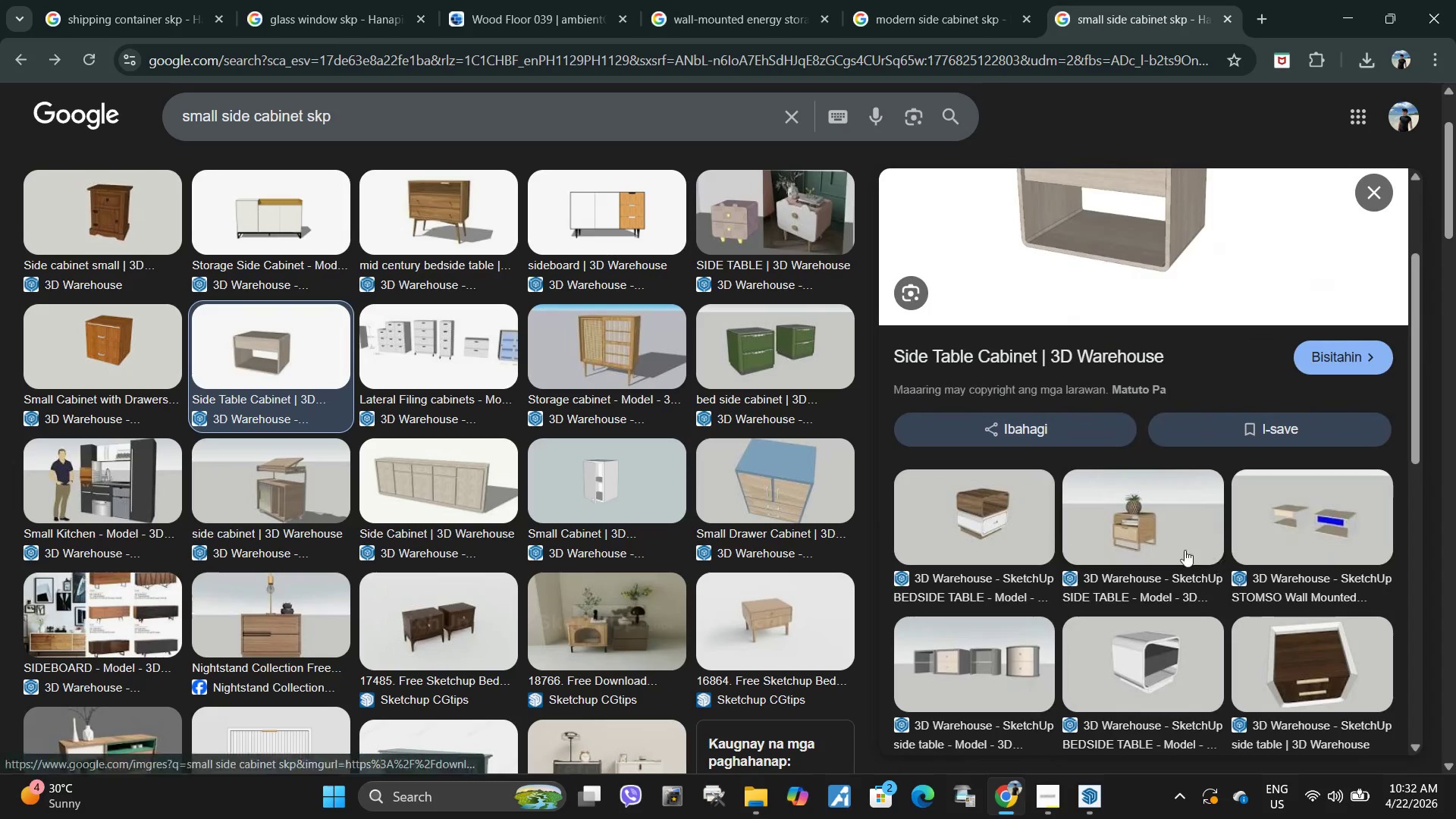 
left_click([1171, 523])
 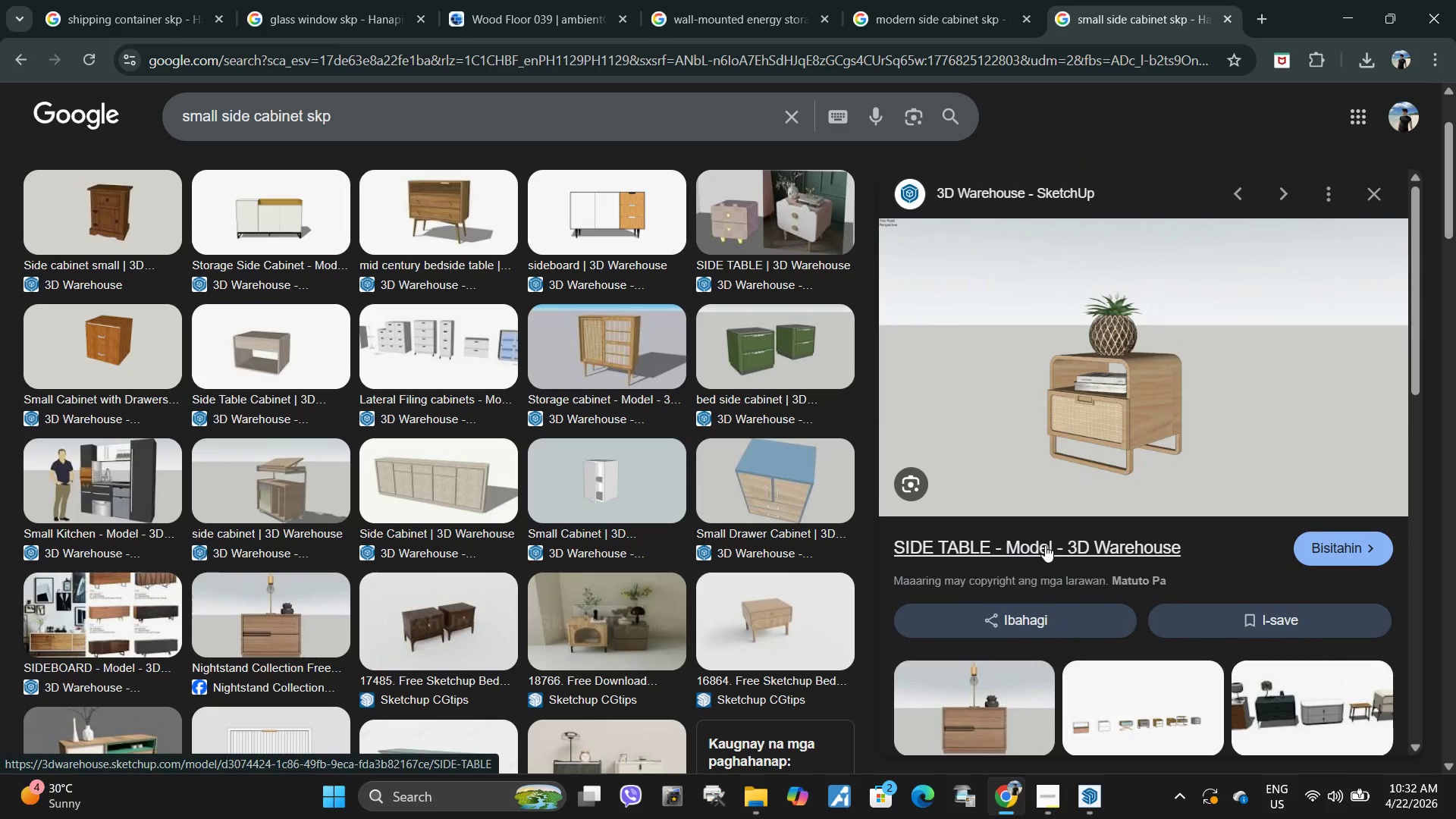 
wait(6.11)
 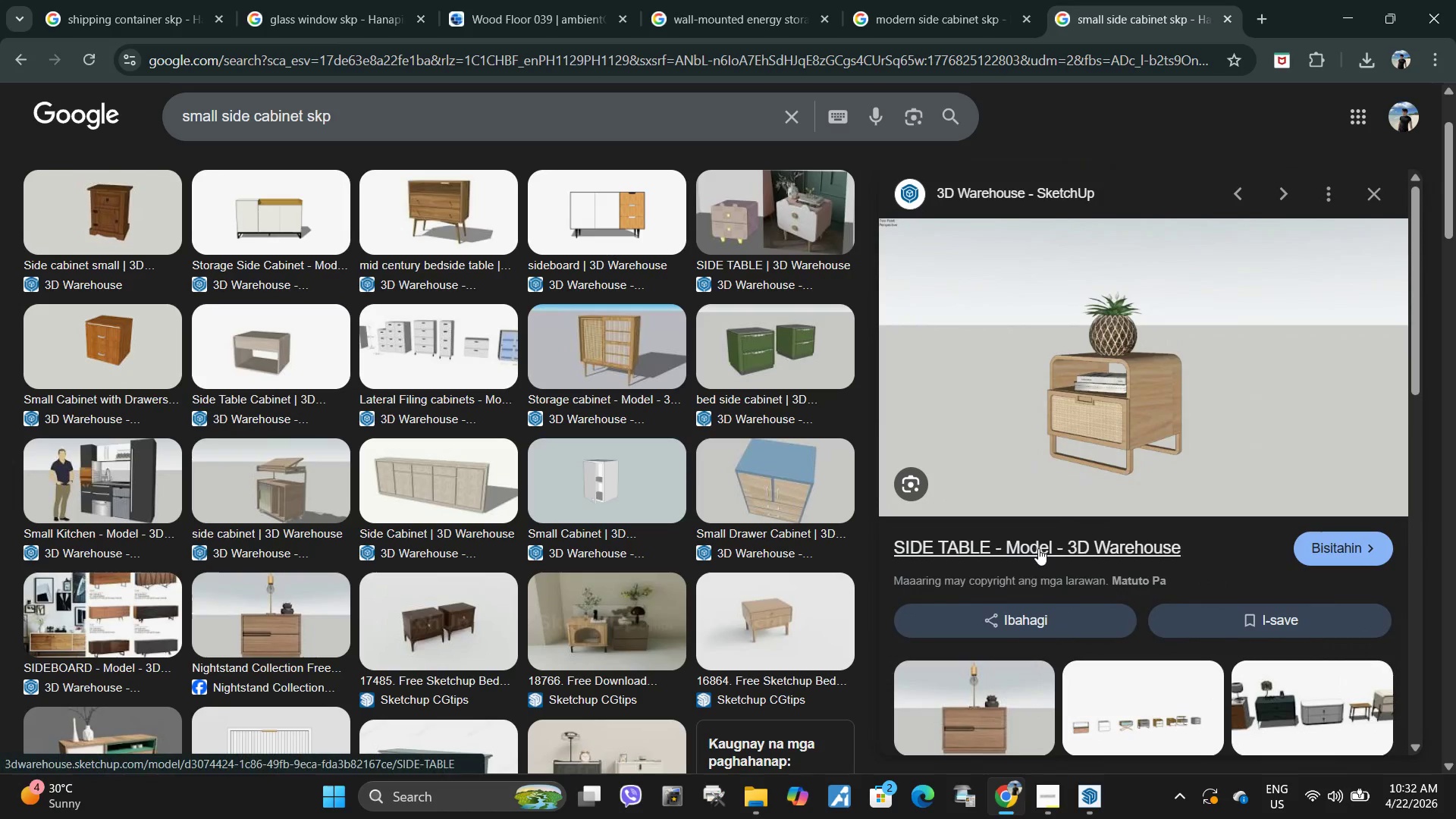 
scroll: coordinate [1002, 537], scroll_direction: down, amount: 2.0
 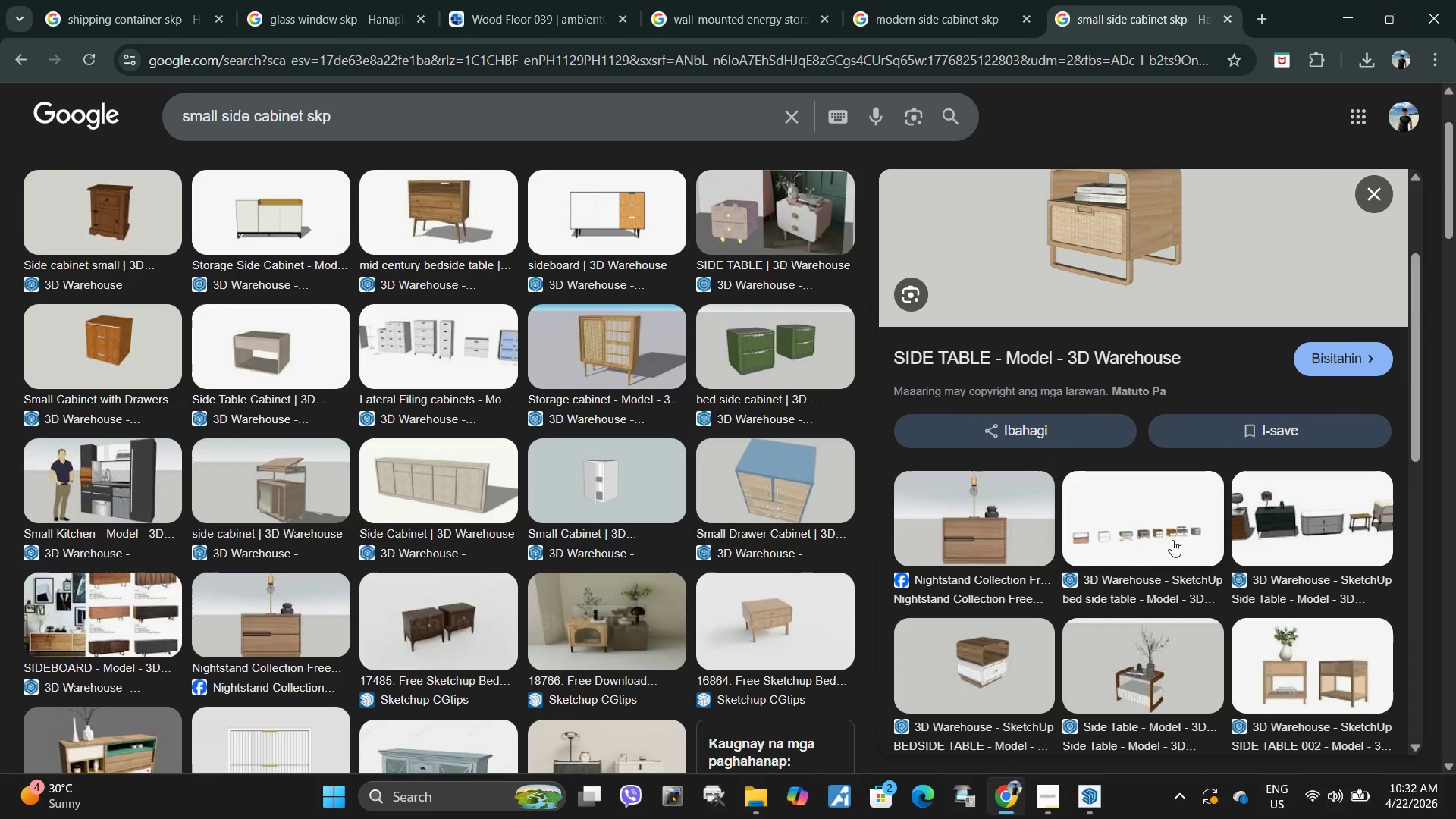 
left_click([1291, 516])
 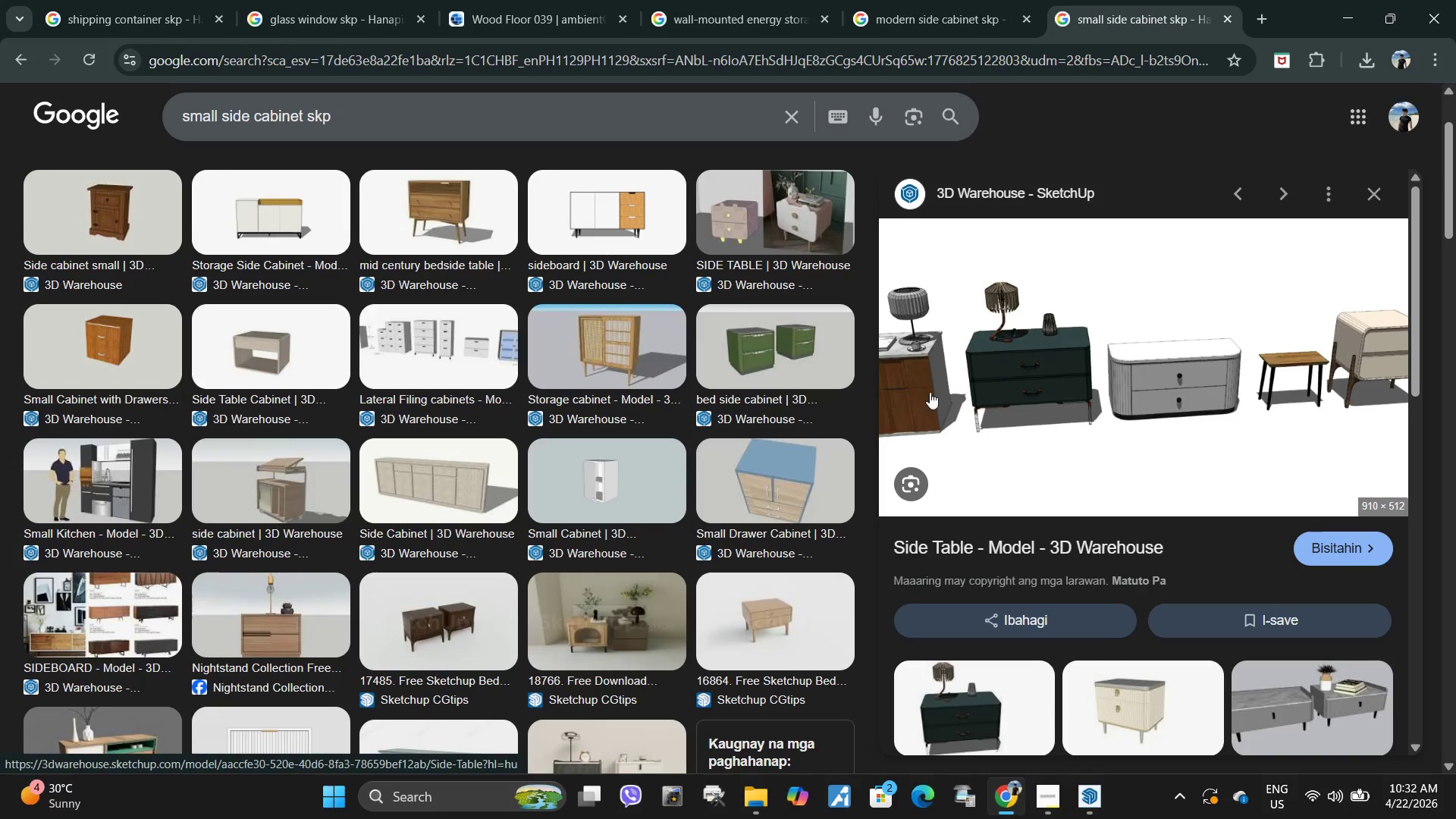 
wait(6.39)
 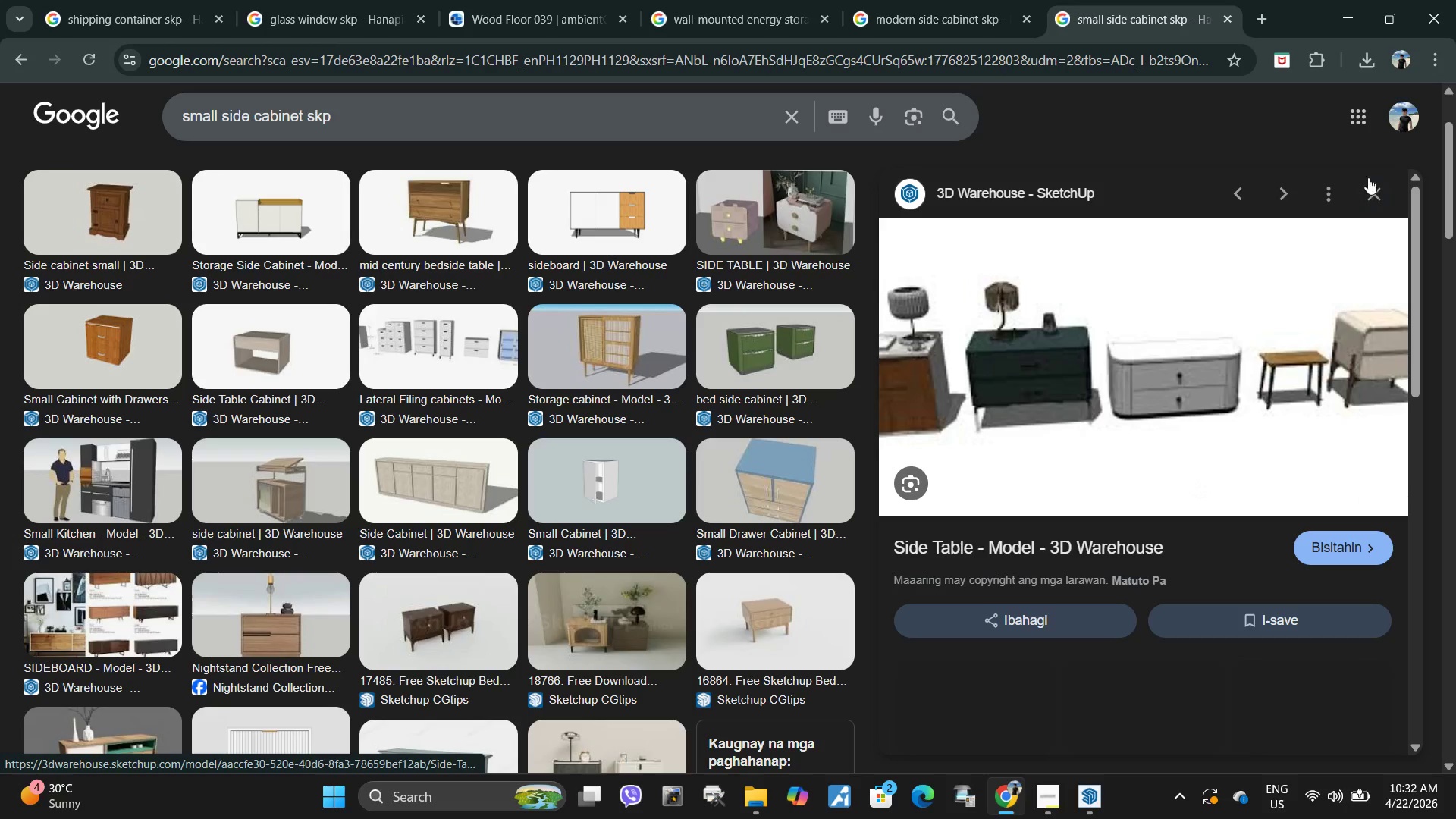 
scroll: coordinate [1119, 588], scroll_direction: down, amount: 6.0
 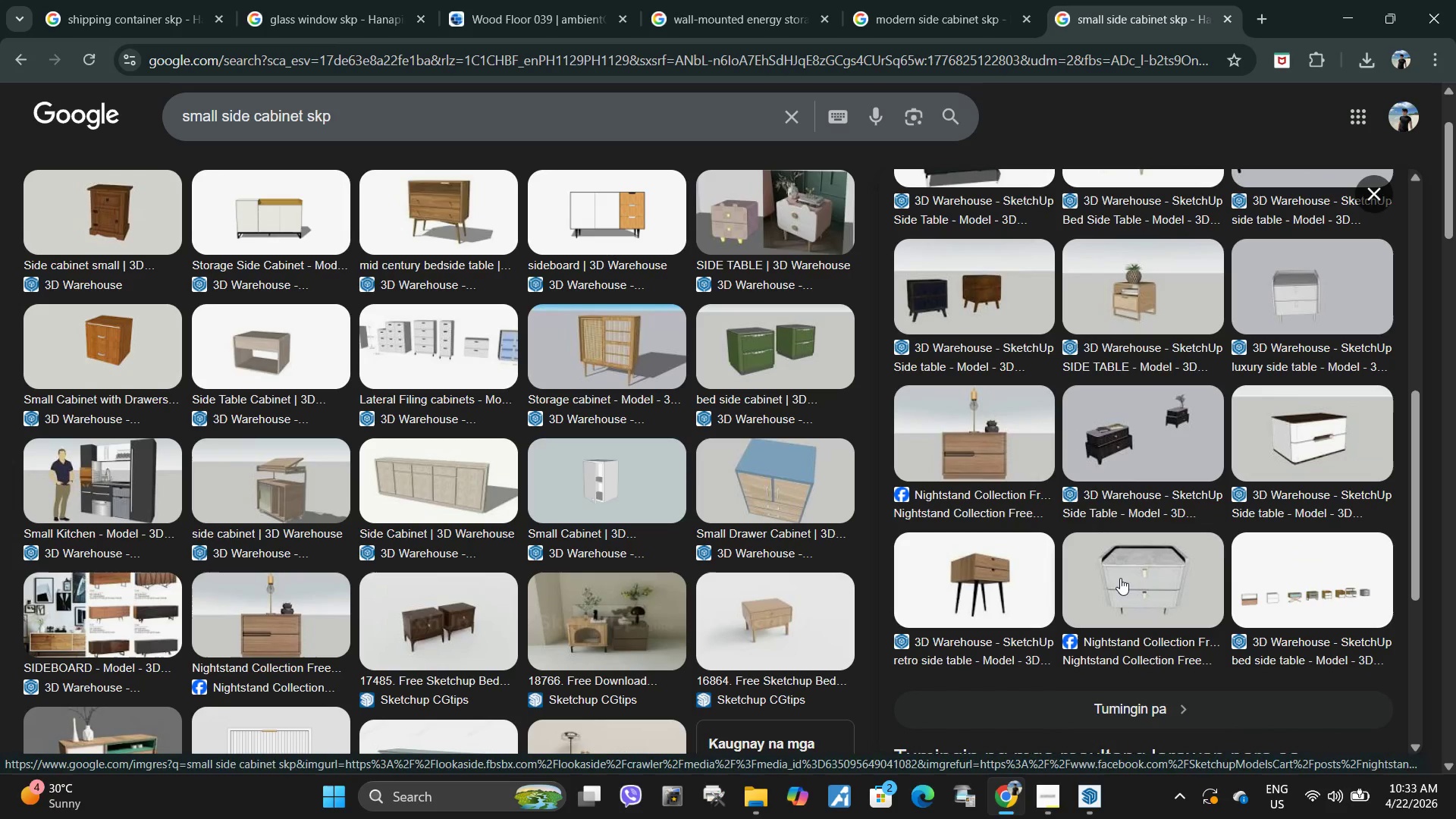 
left_click([1138, 595])
 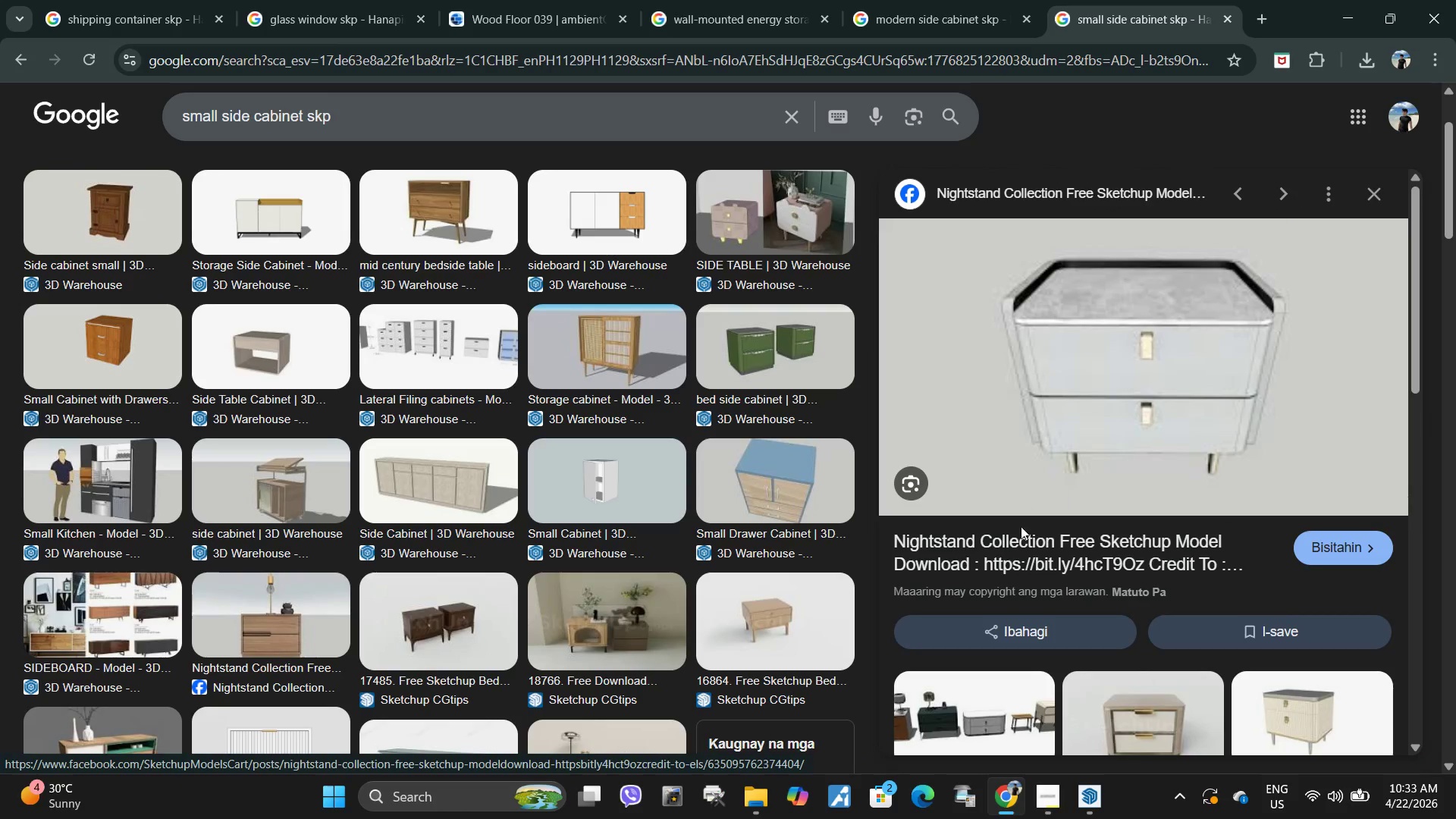 
left_click([1370, 190])
 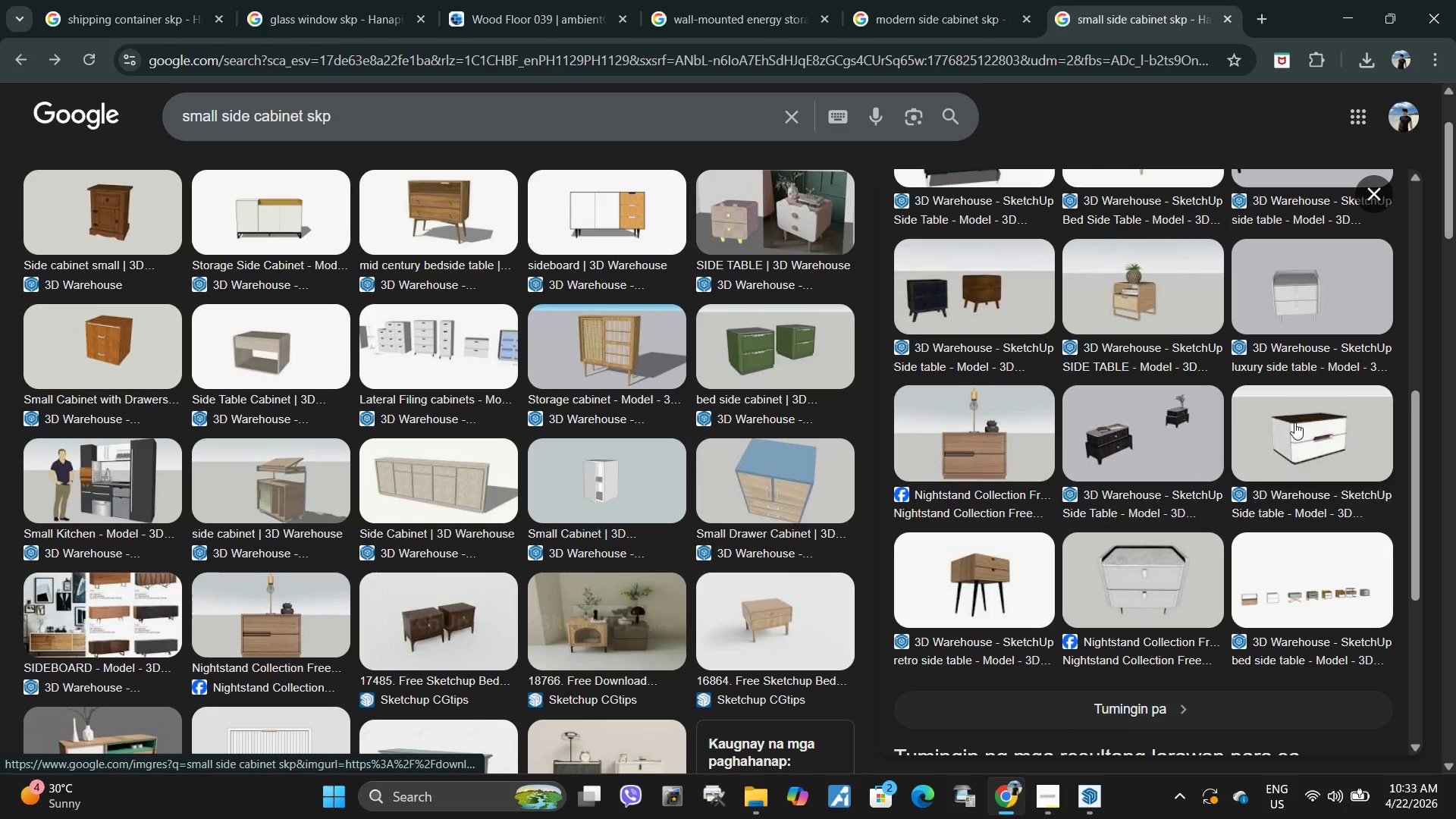 
scroll: coordinate [1294, 422], scroll_direction: up, amount: 1.0
 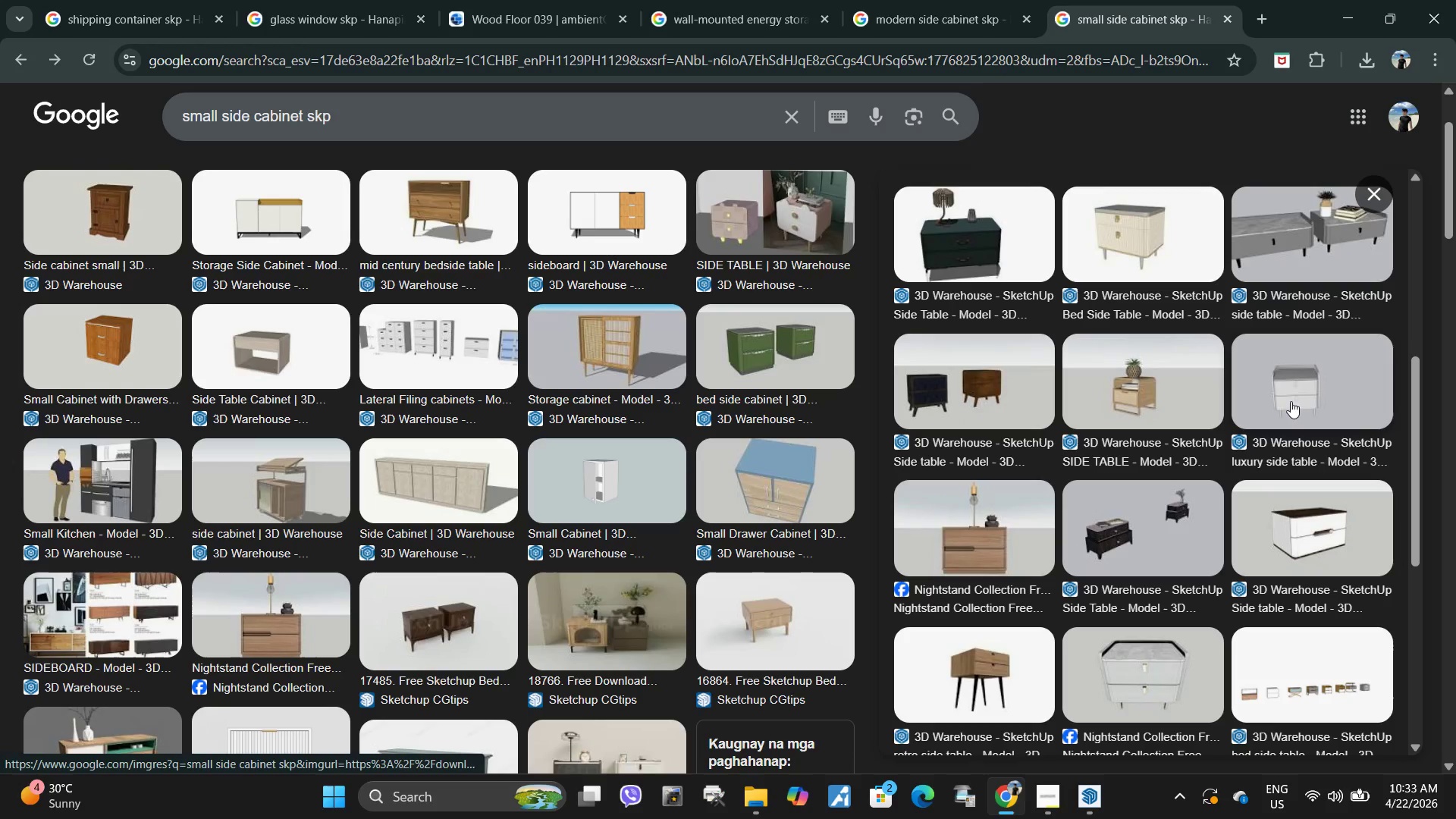 
left_click([1288, 401])
 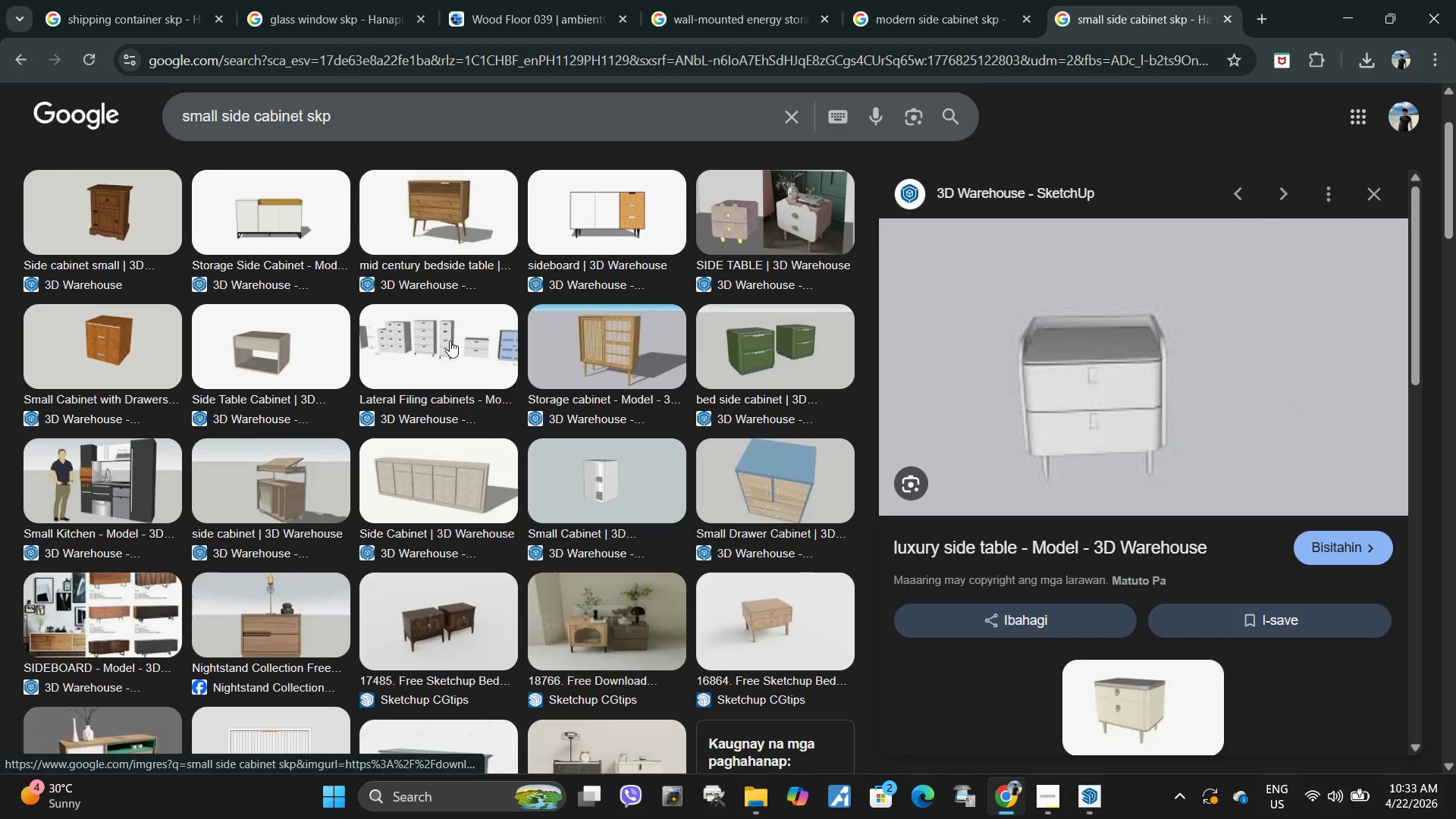 
left_click([450, 340])
 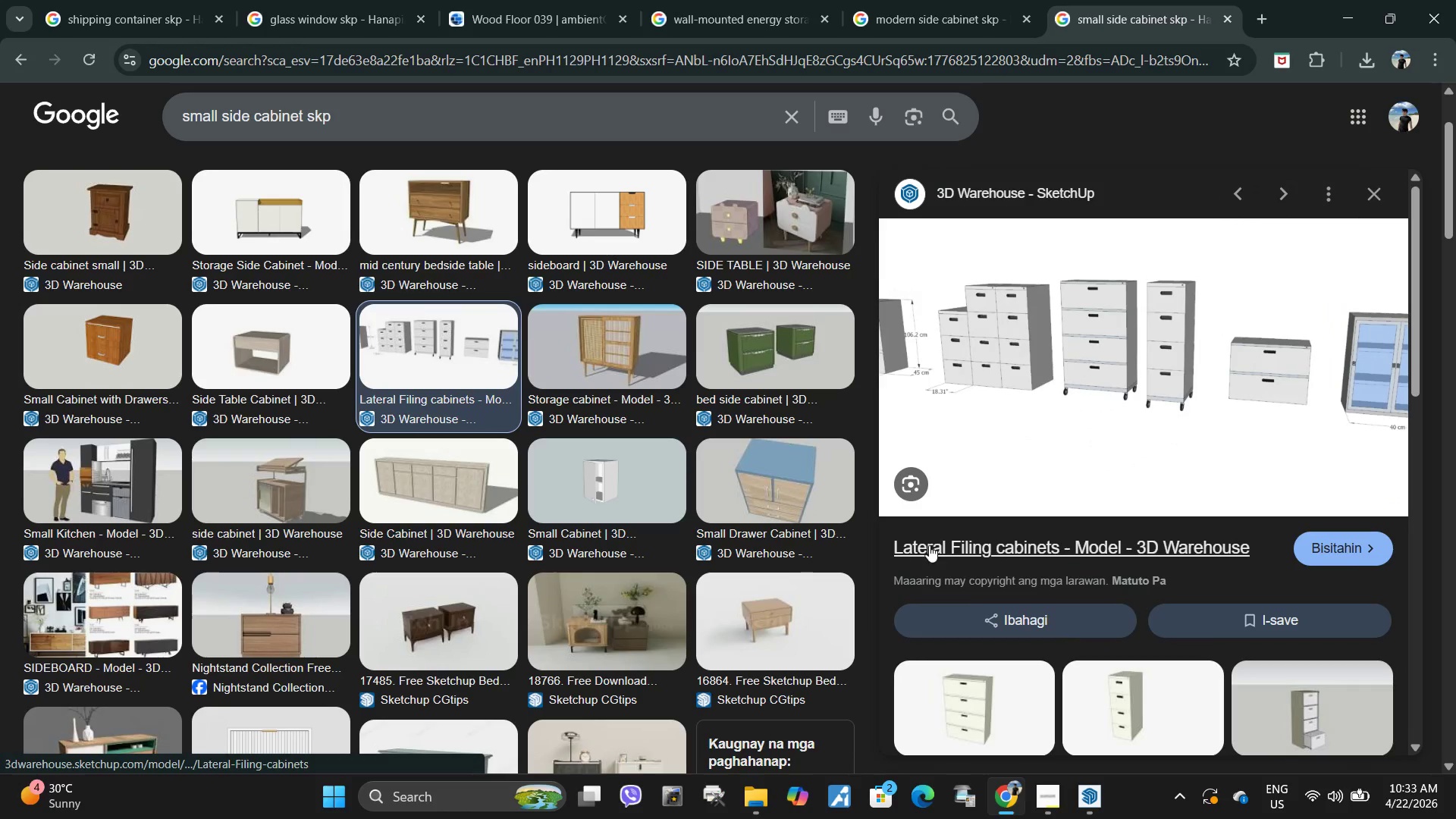 
scroll: coordinate [1113, 557], scroll_direction: down, amount: 4.0
 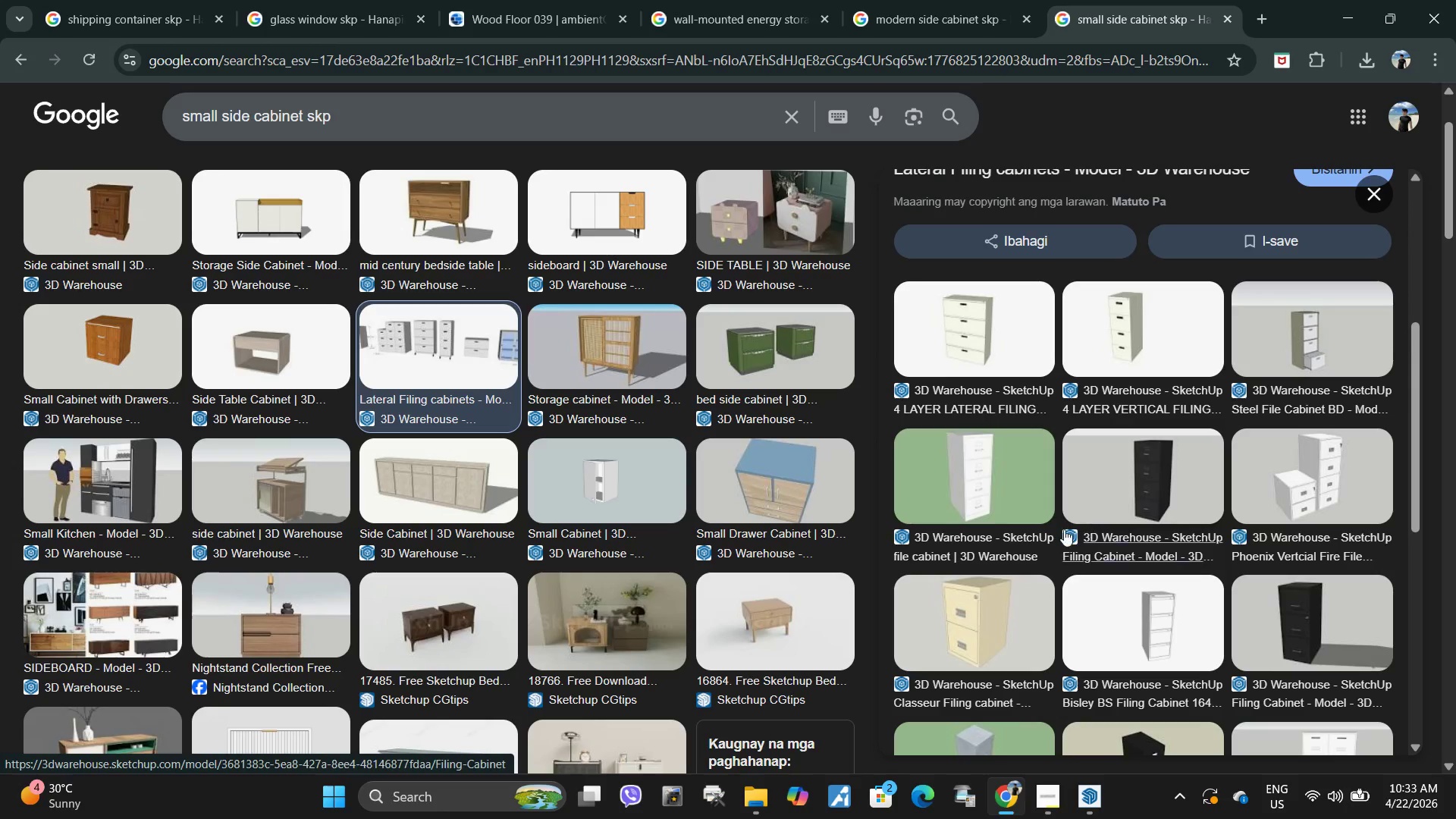 
scroll: coordinate [1064, 529], scroll_direction: up, amount: 4.0
 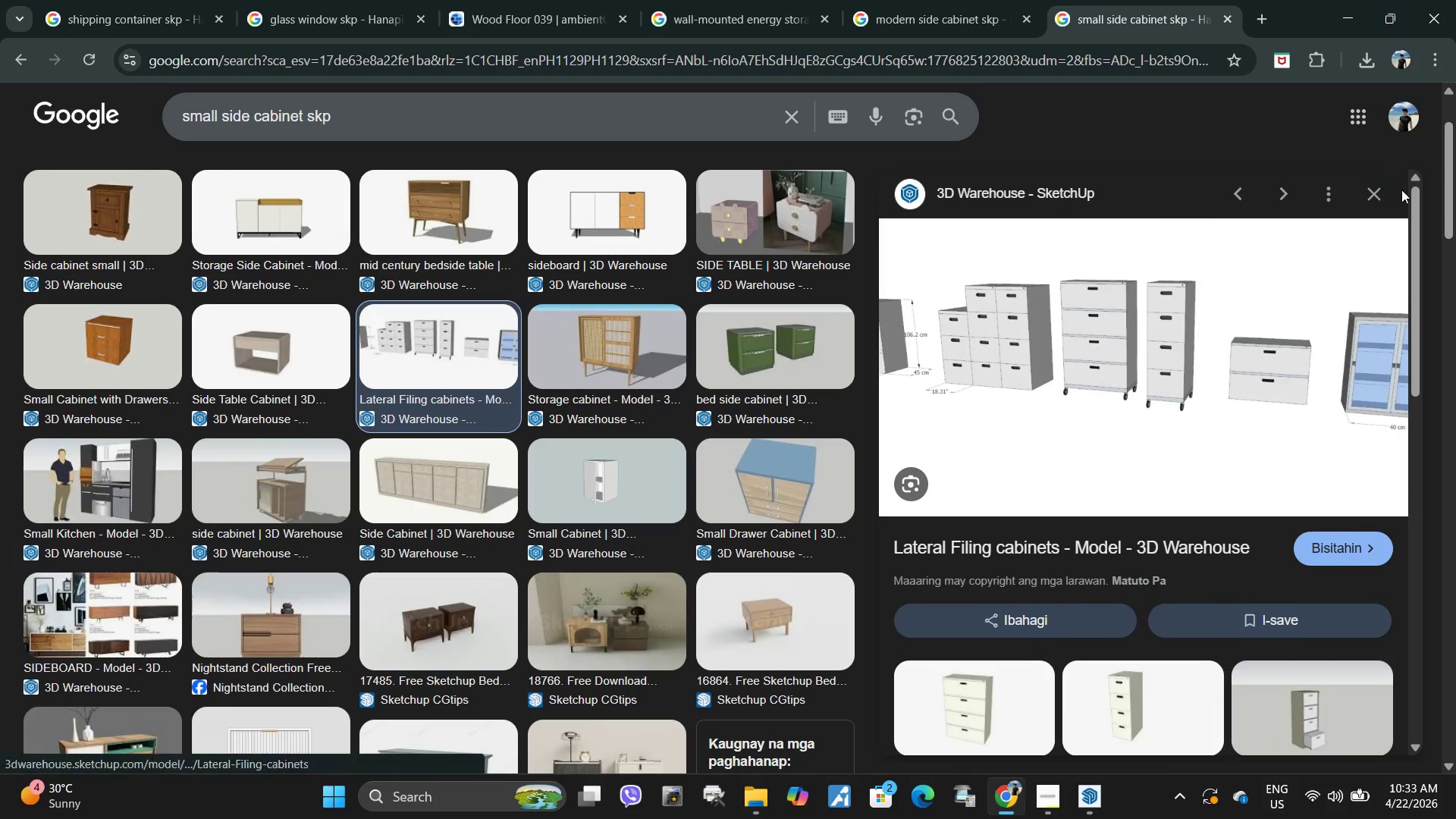 
left_click([1380, 194])
 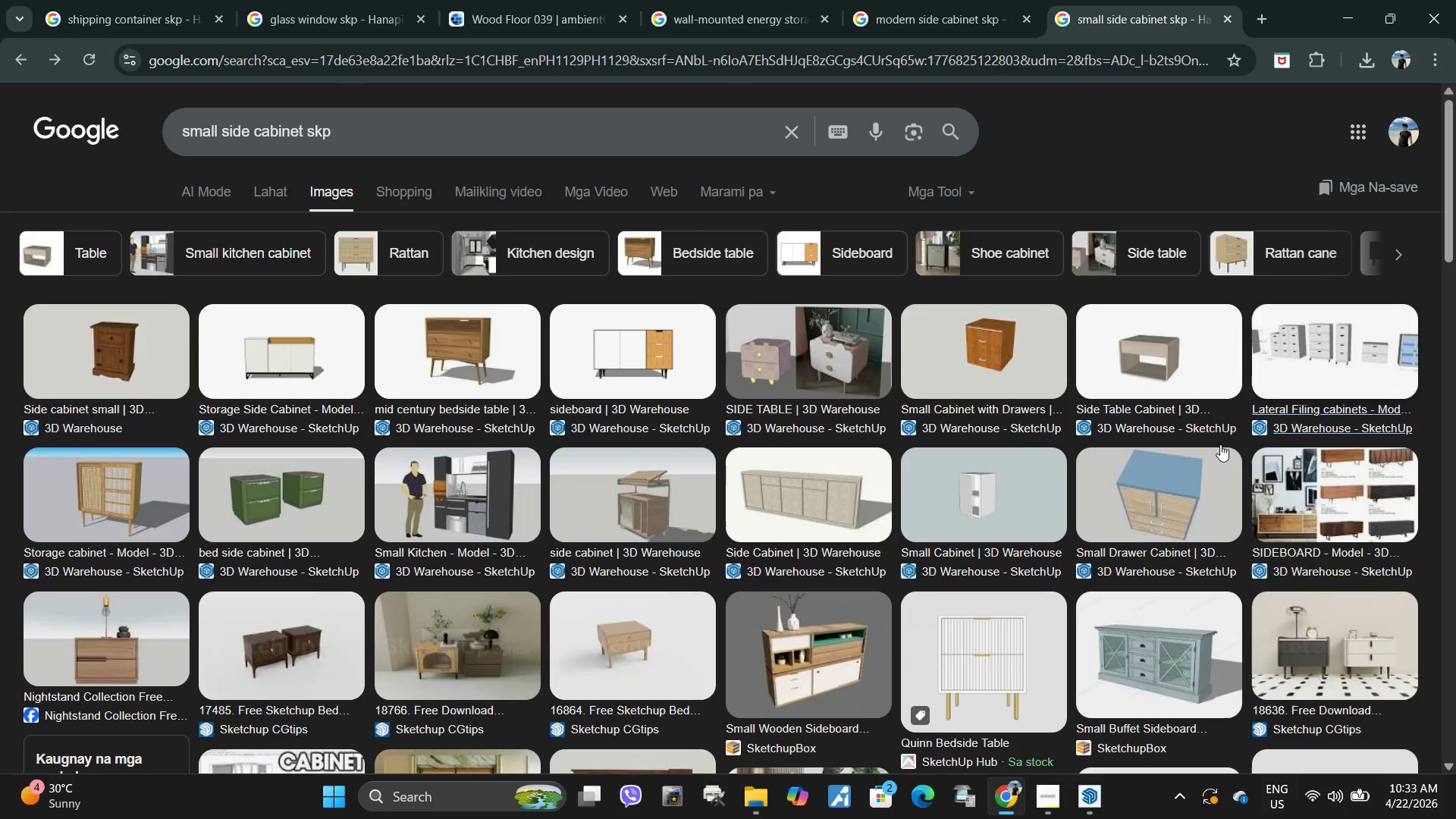 
scroll: coordinate [1195, 476], scroll_direction: up, amount: 4.0
 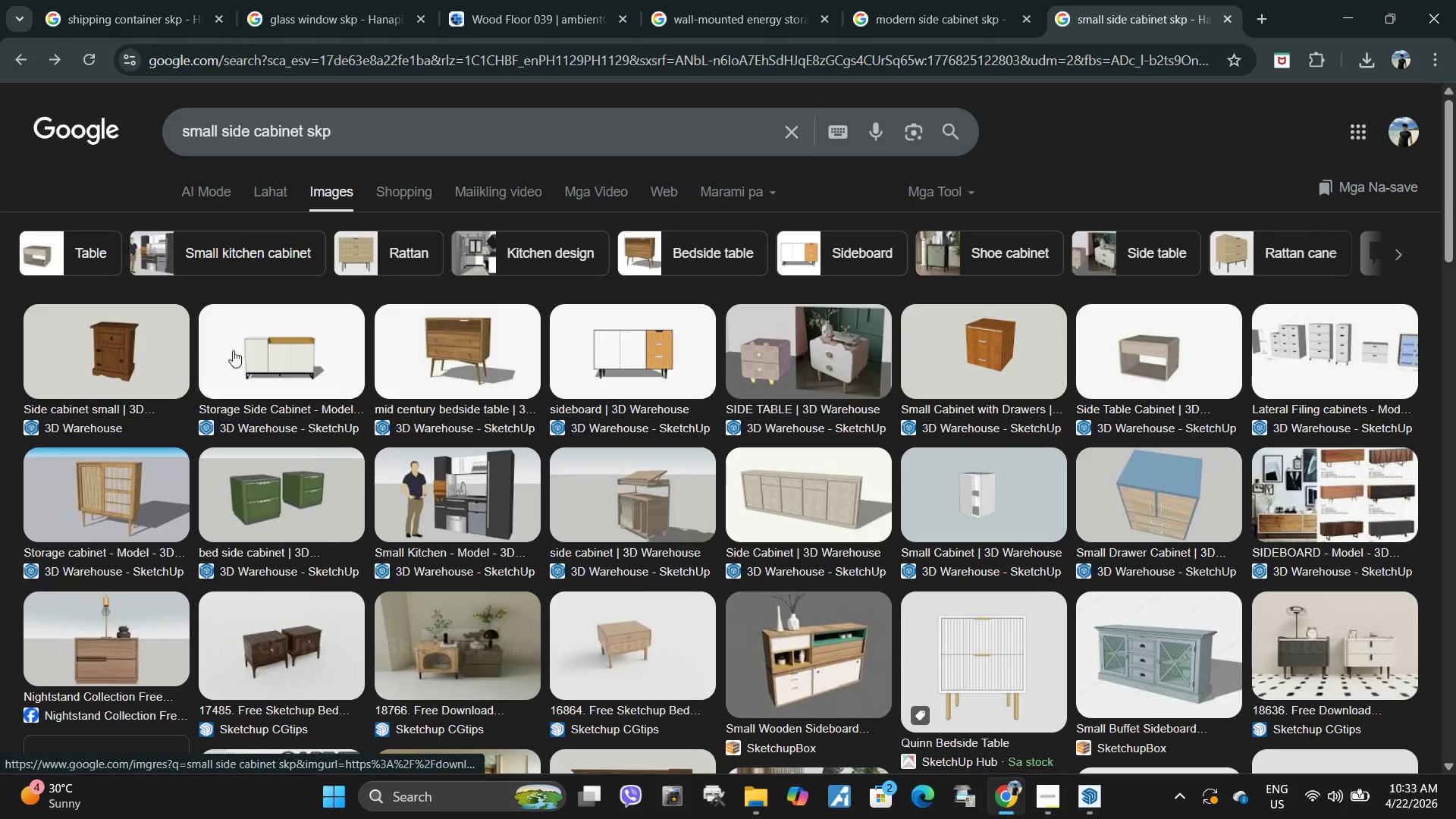 
scroll: coordinate [1108, 543], scroll_direction: down, amount: 3.0
 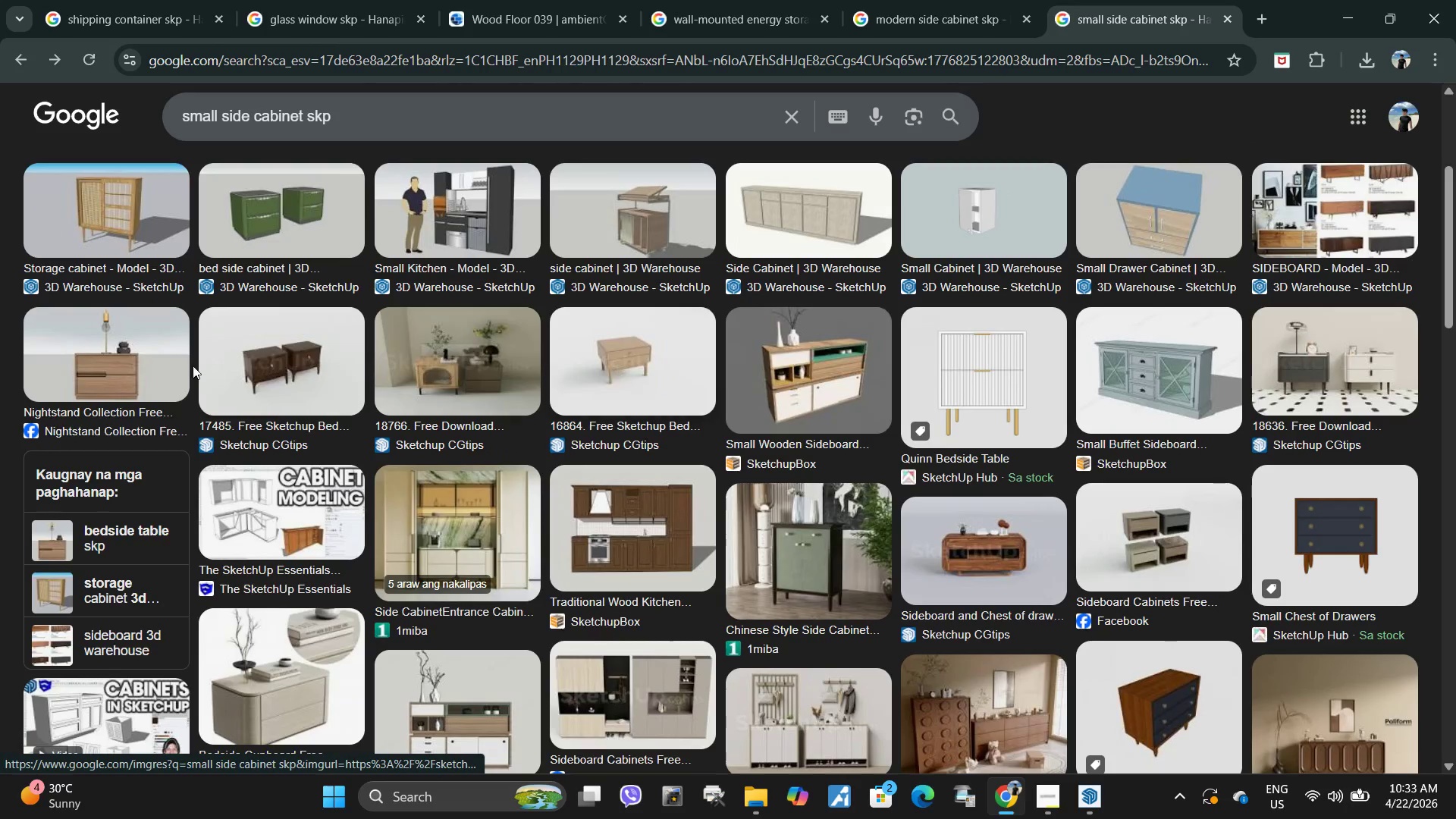 
scroll: coordinate [262, 395], scroll_direction: up, amount: 3.0
 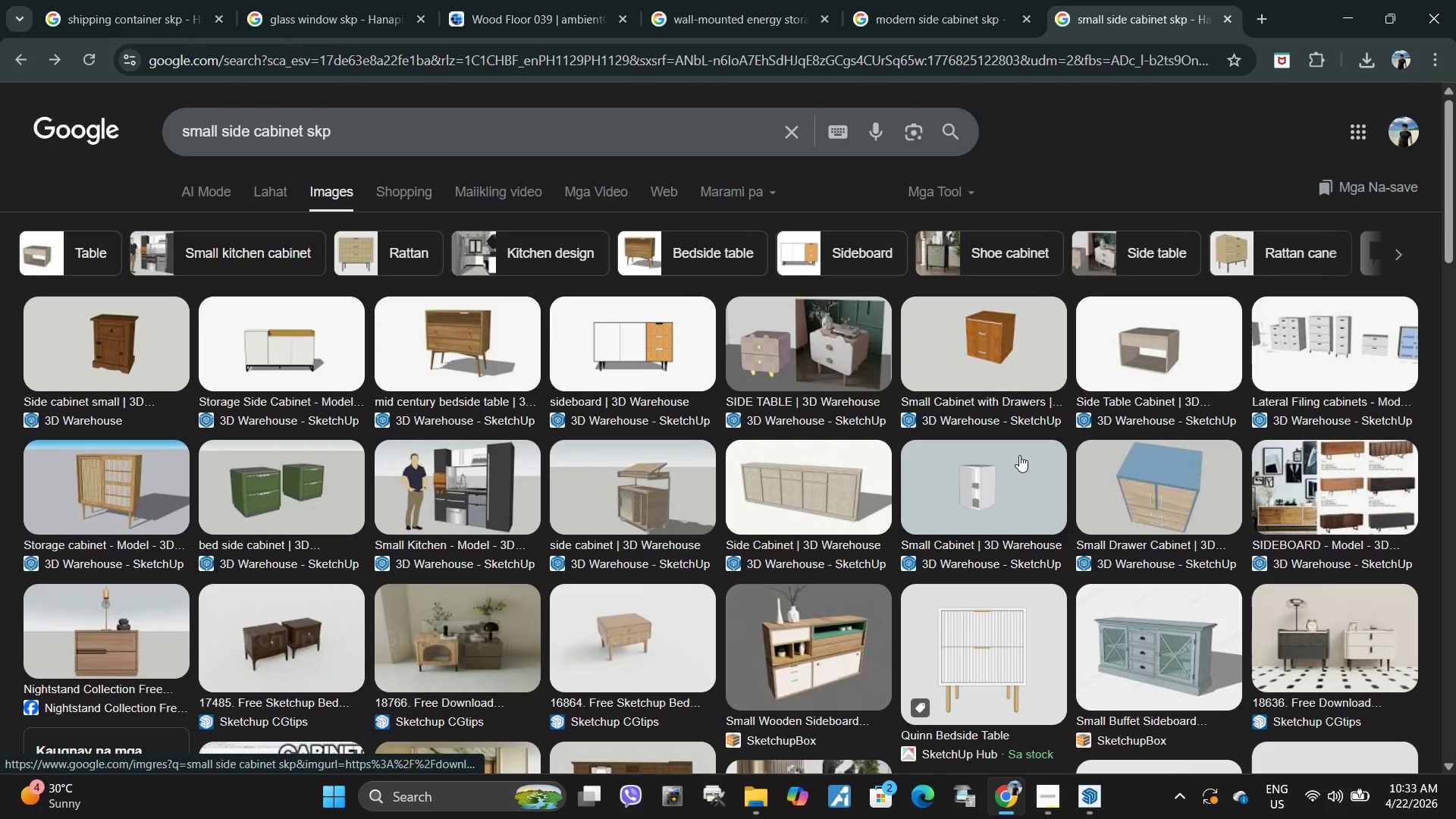 
left_click([1144, 343])
 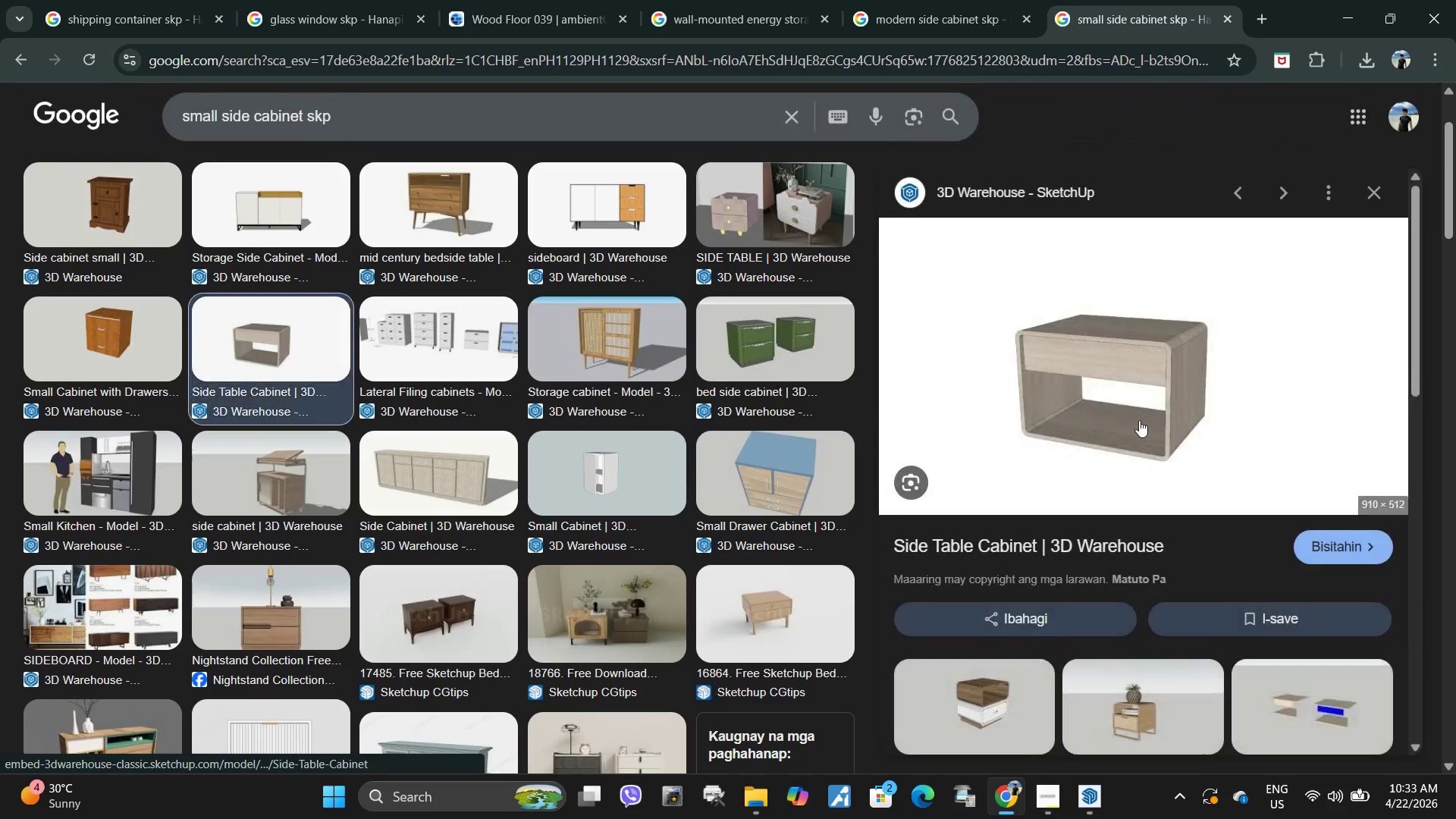 
scroll: coordinate [1128, 436], scroll_direction: down, amount: 4.0
 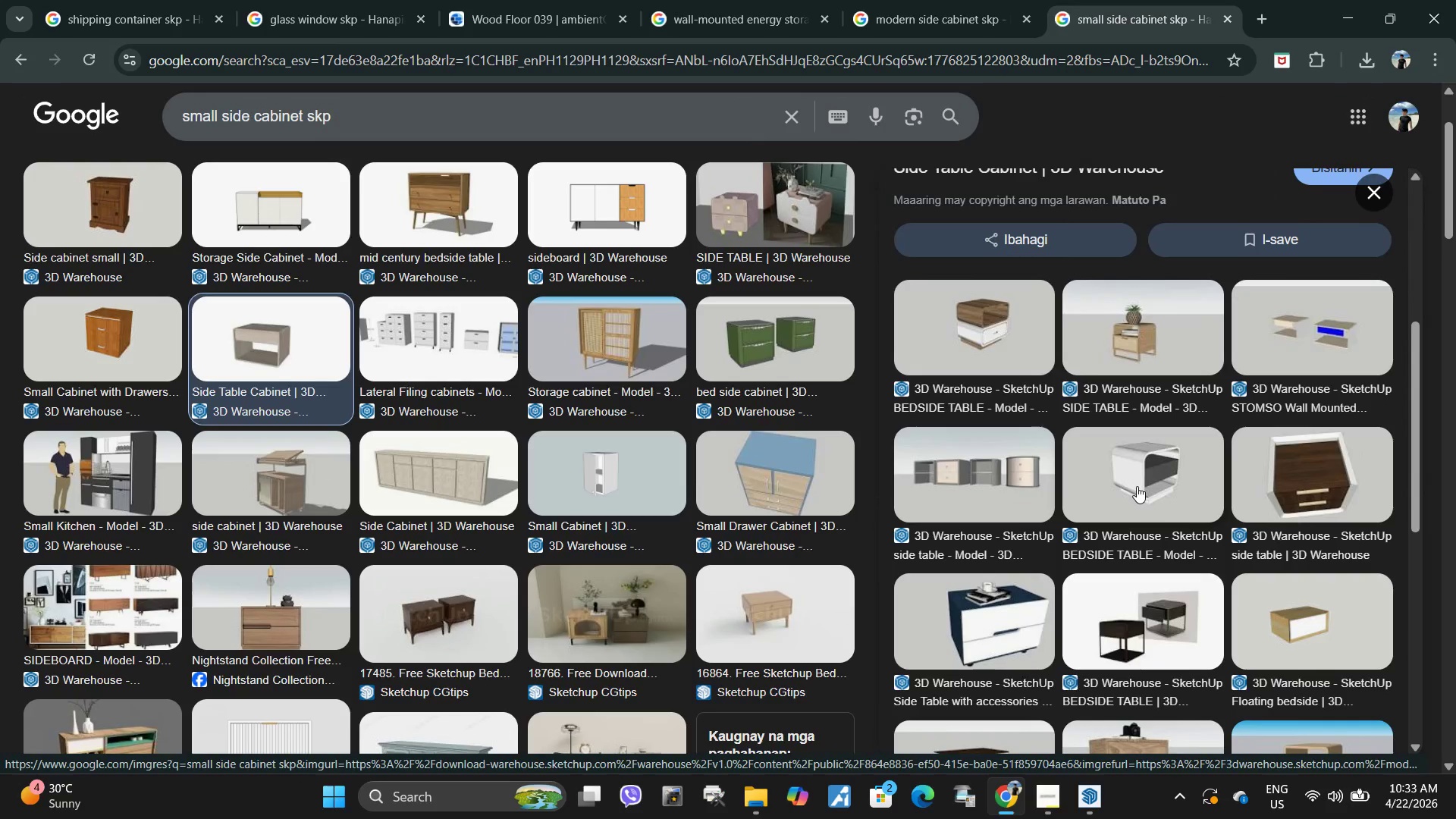 
wait(5.19)
 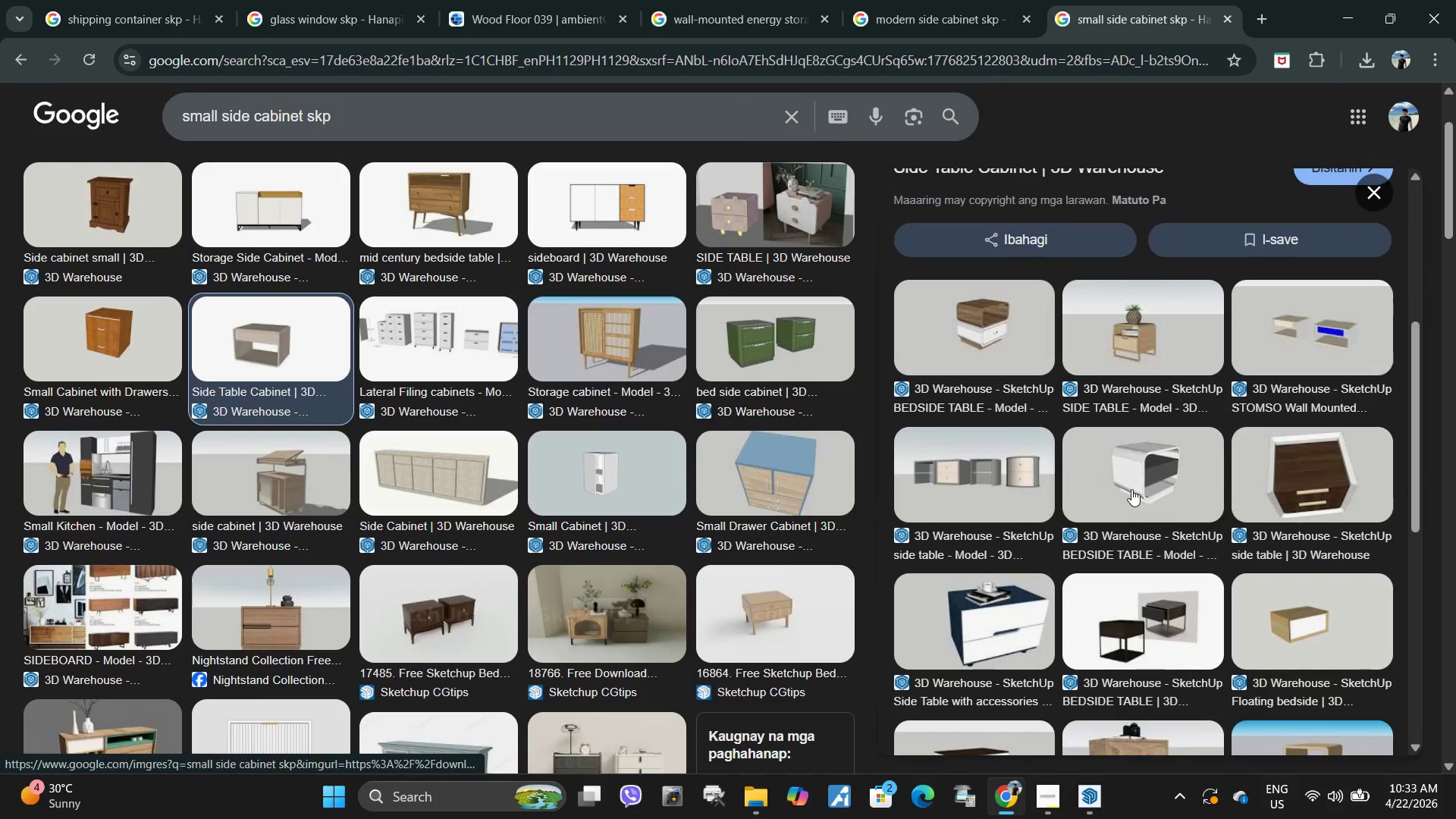 
left_click([965, 611])
 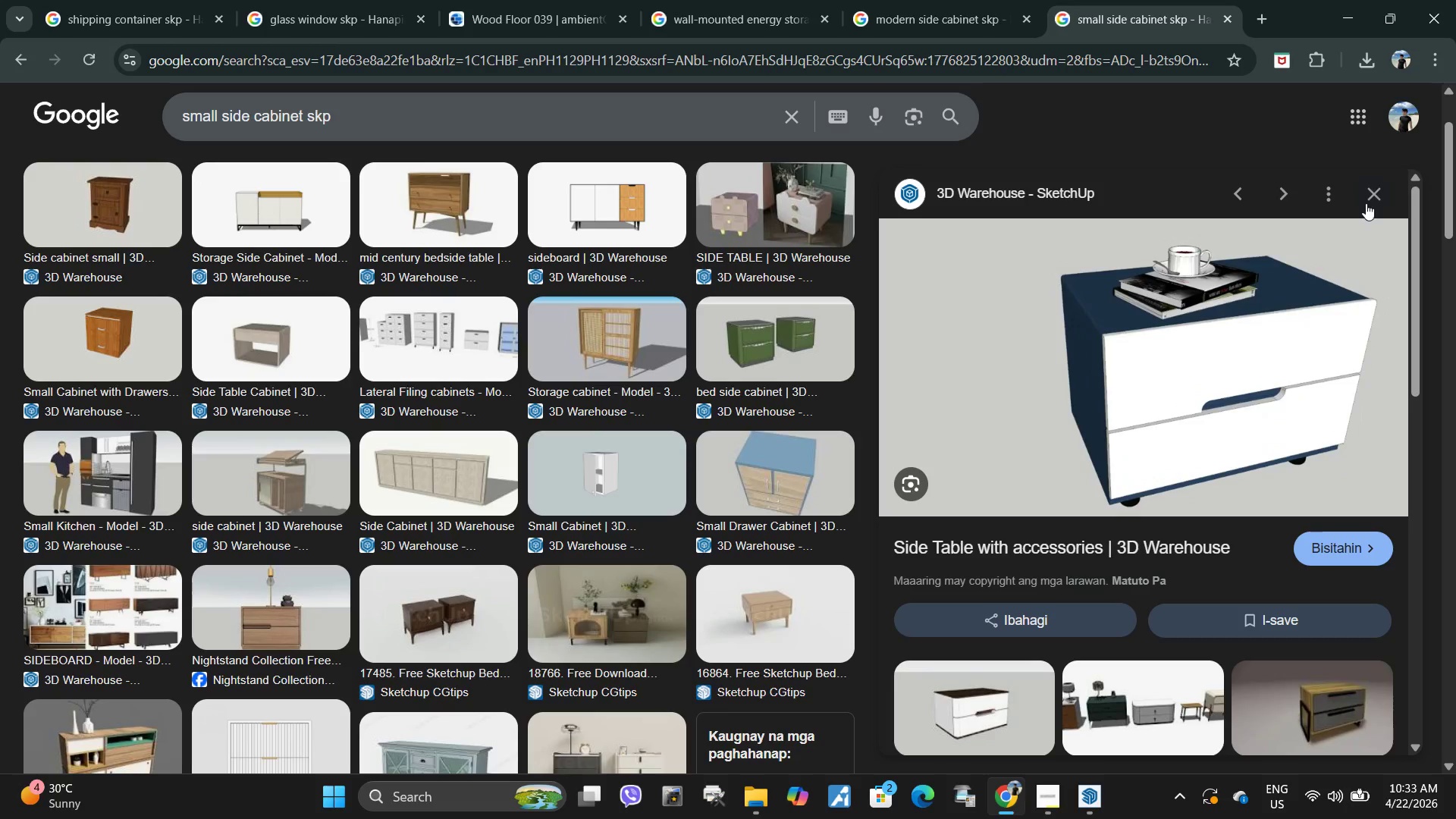 
left_click([1371, 193])
 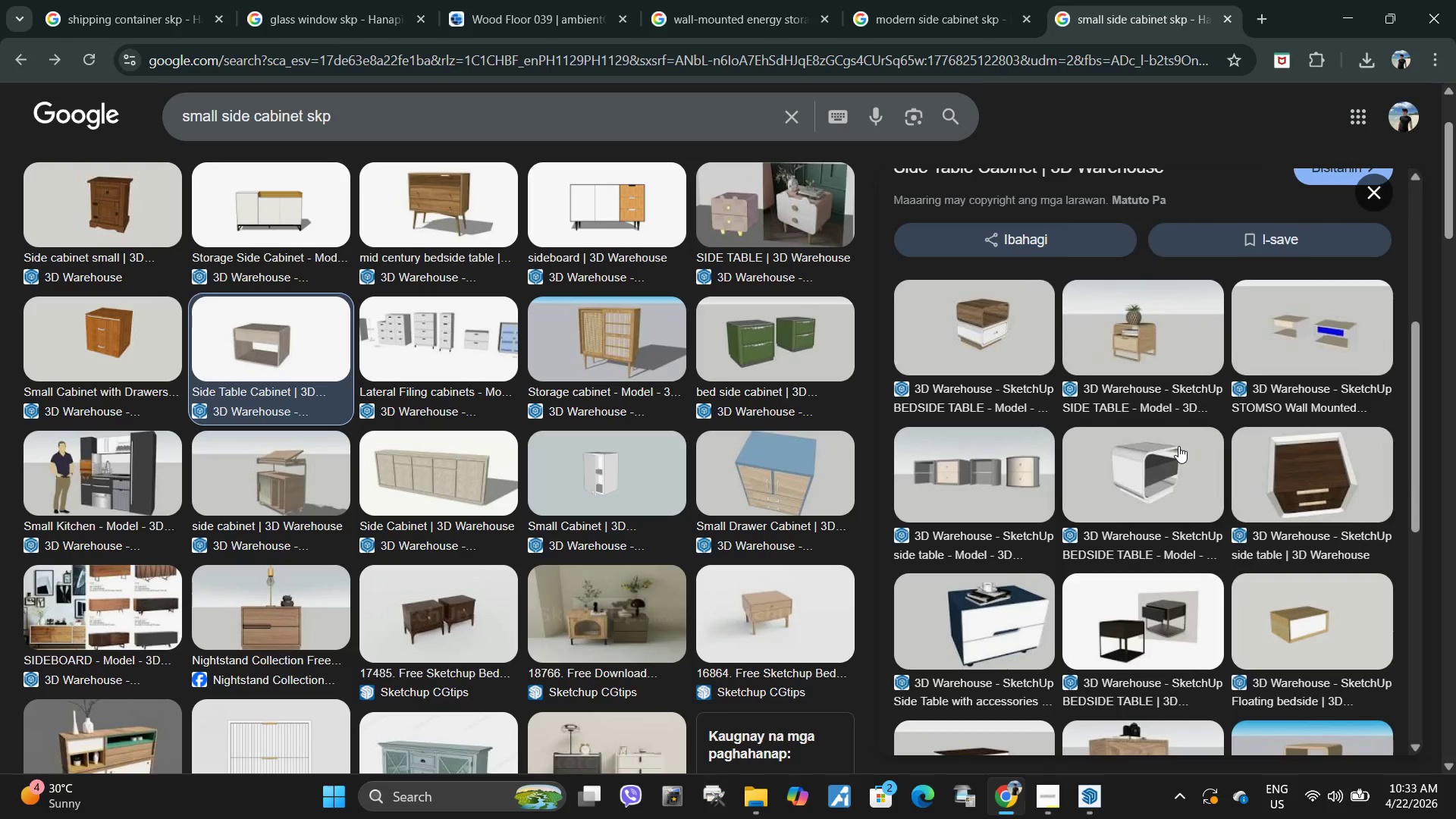 
left_click([1178, 446])
 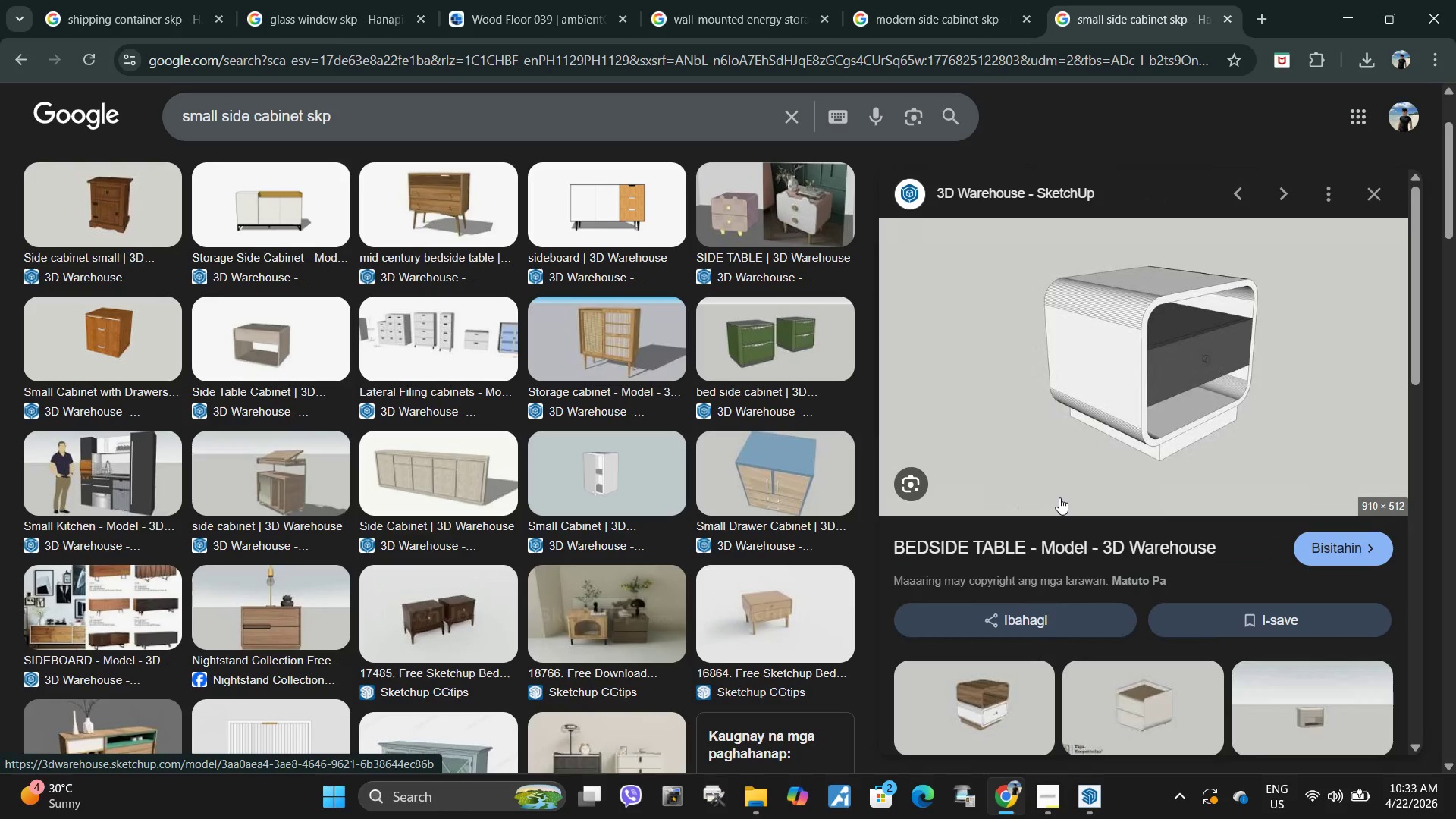 
scroll: coordinate [1059, 497], scroll_direction: down, amount: 1.0
 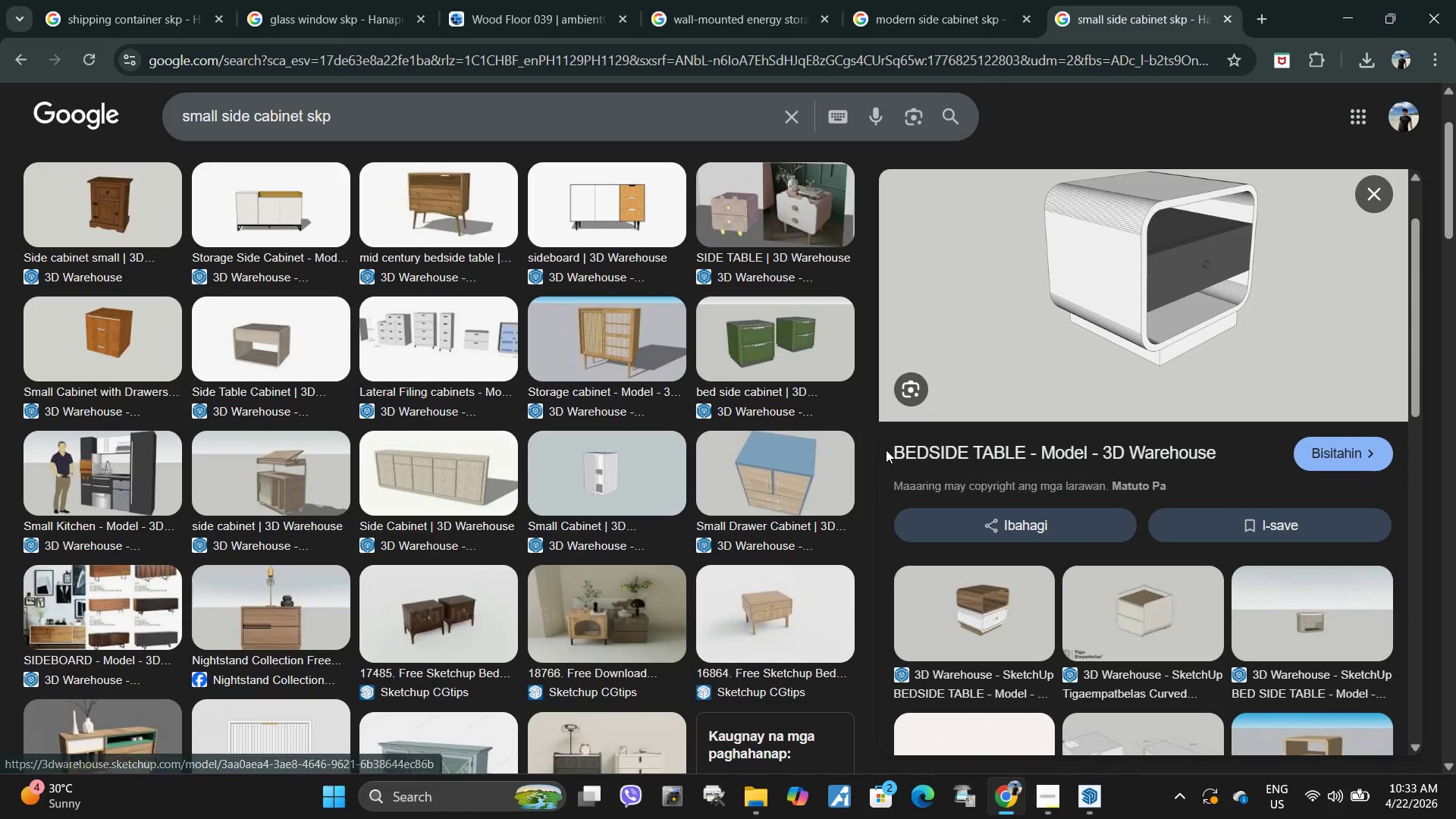 
left_click_drag(start_coordinate=[895, 448], to_coordinate=[981, 450])
 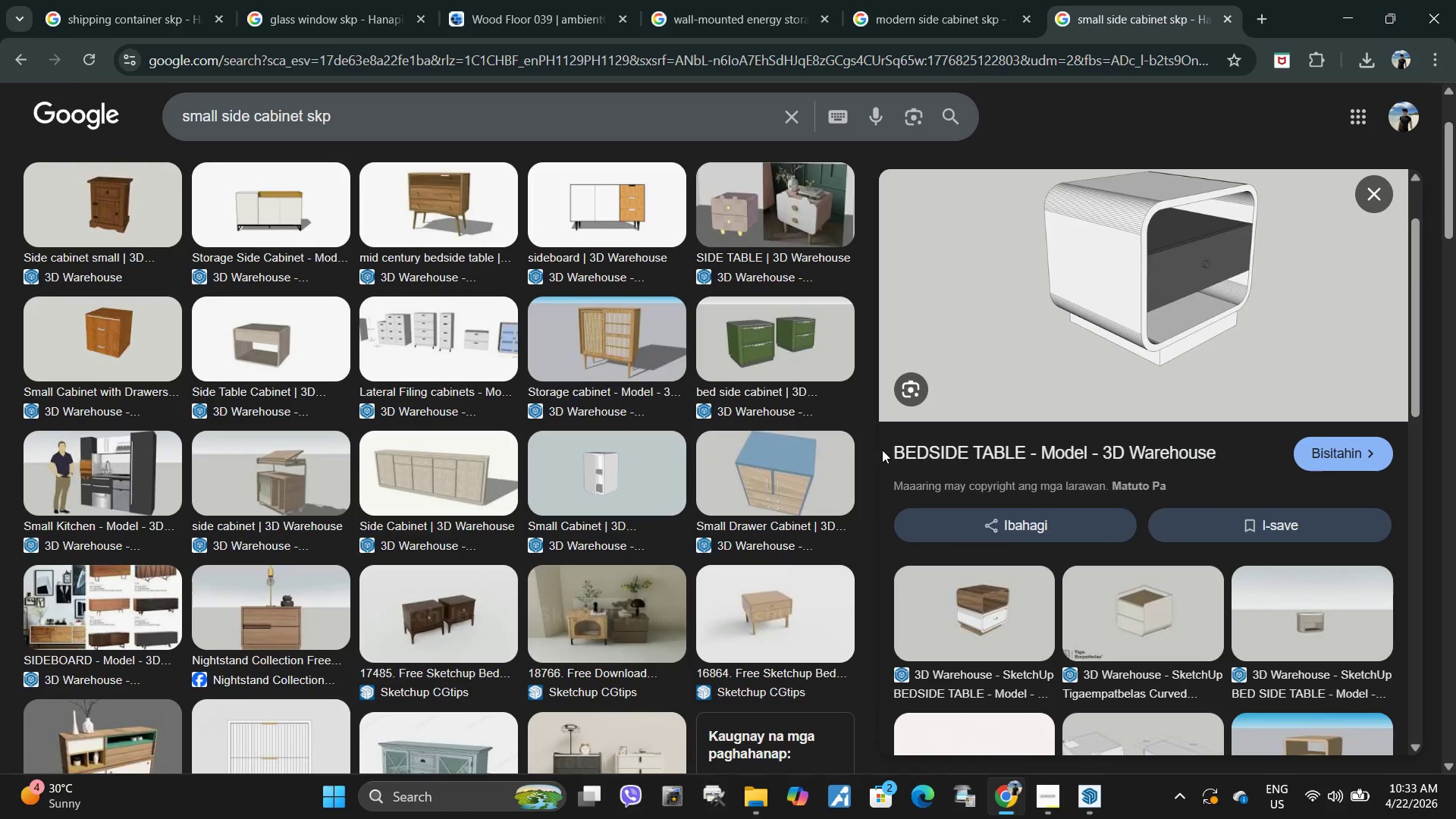 
left_click_drag(start_coordinate=[887, 447], to_coordinate=[1009, 441])
 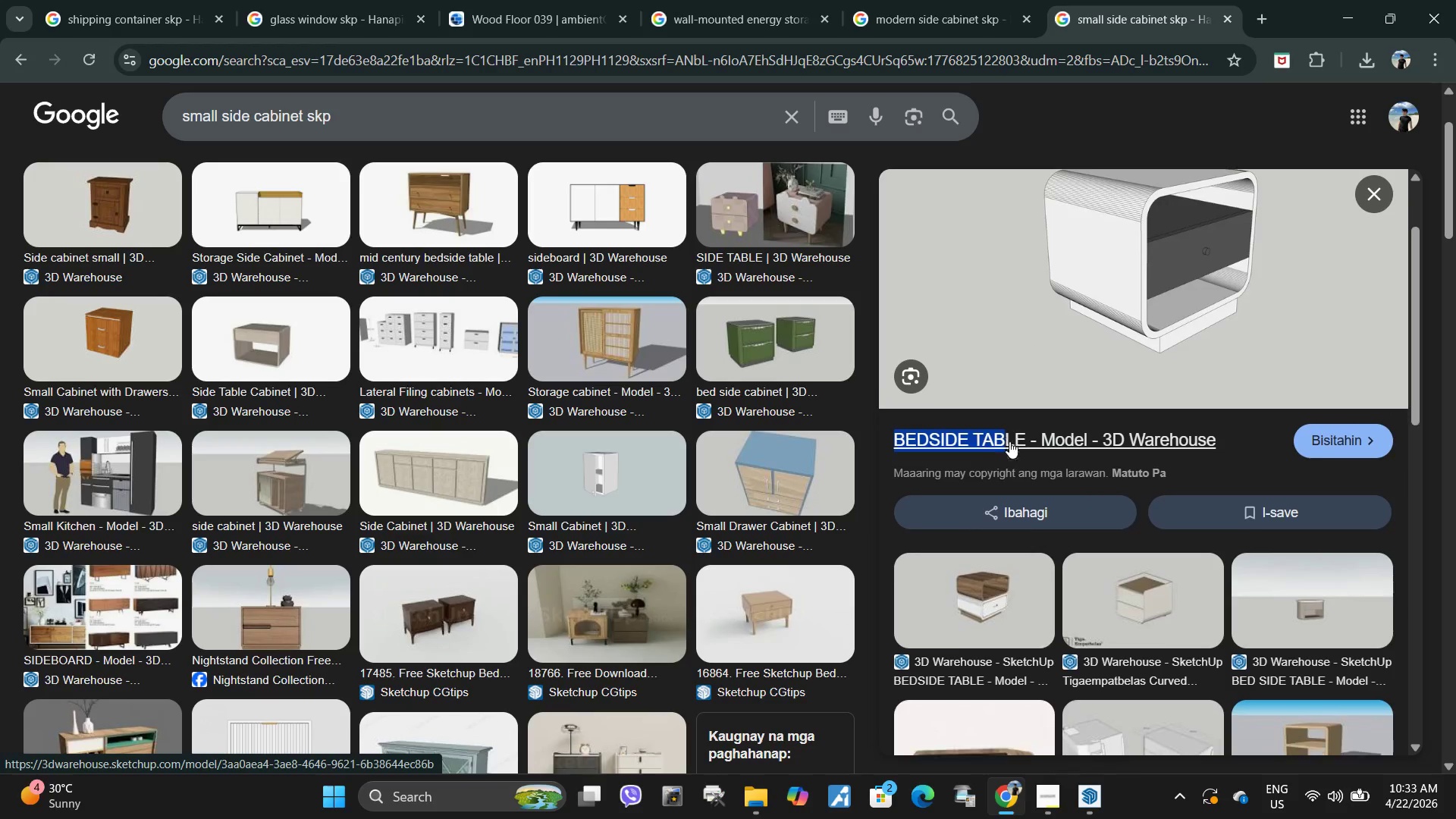 
scroll: coordinate [1009, 441], scroll_direction: down, amount: 3.0
 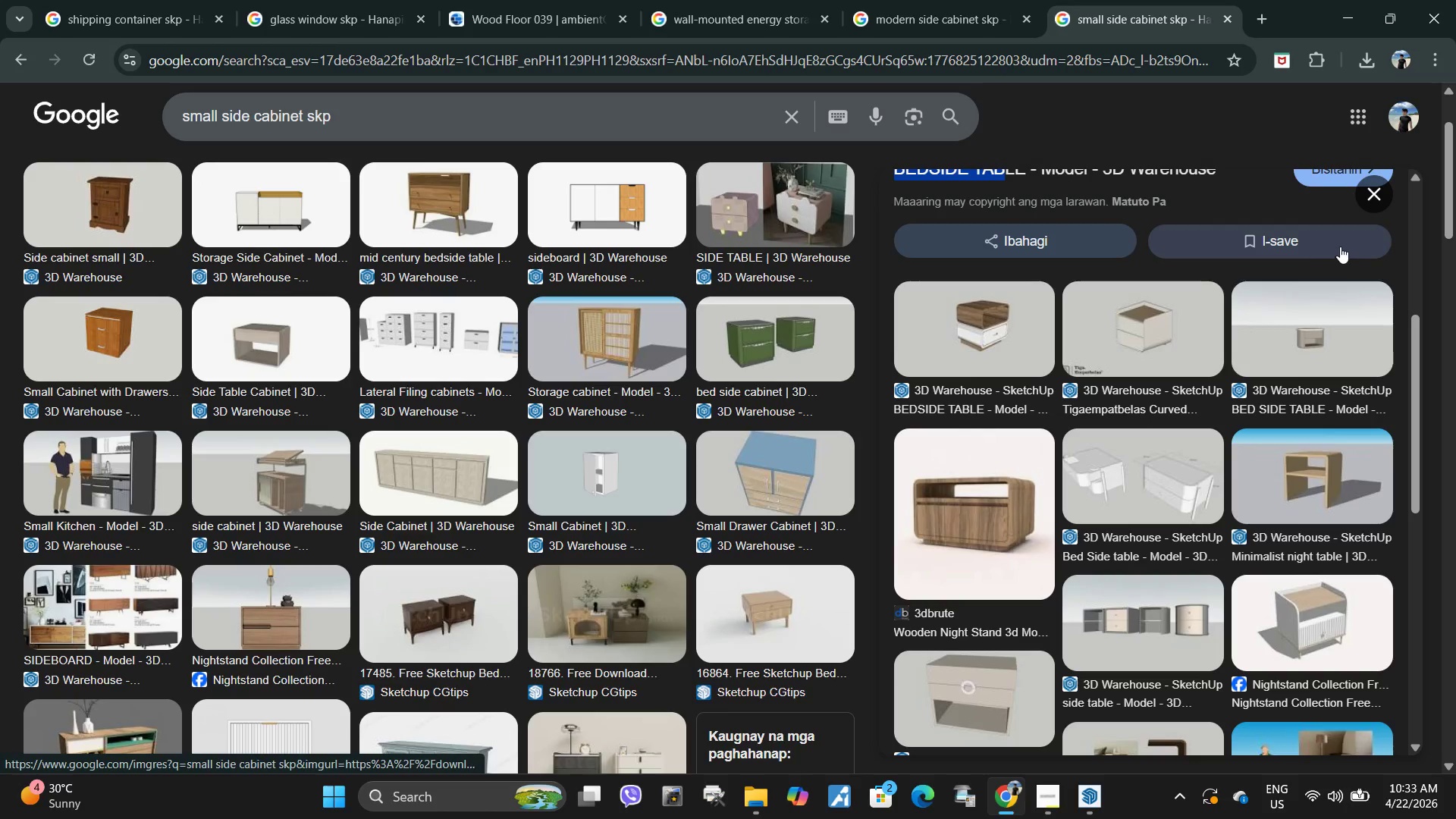 
left_click([1384, 189])
 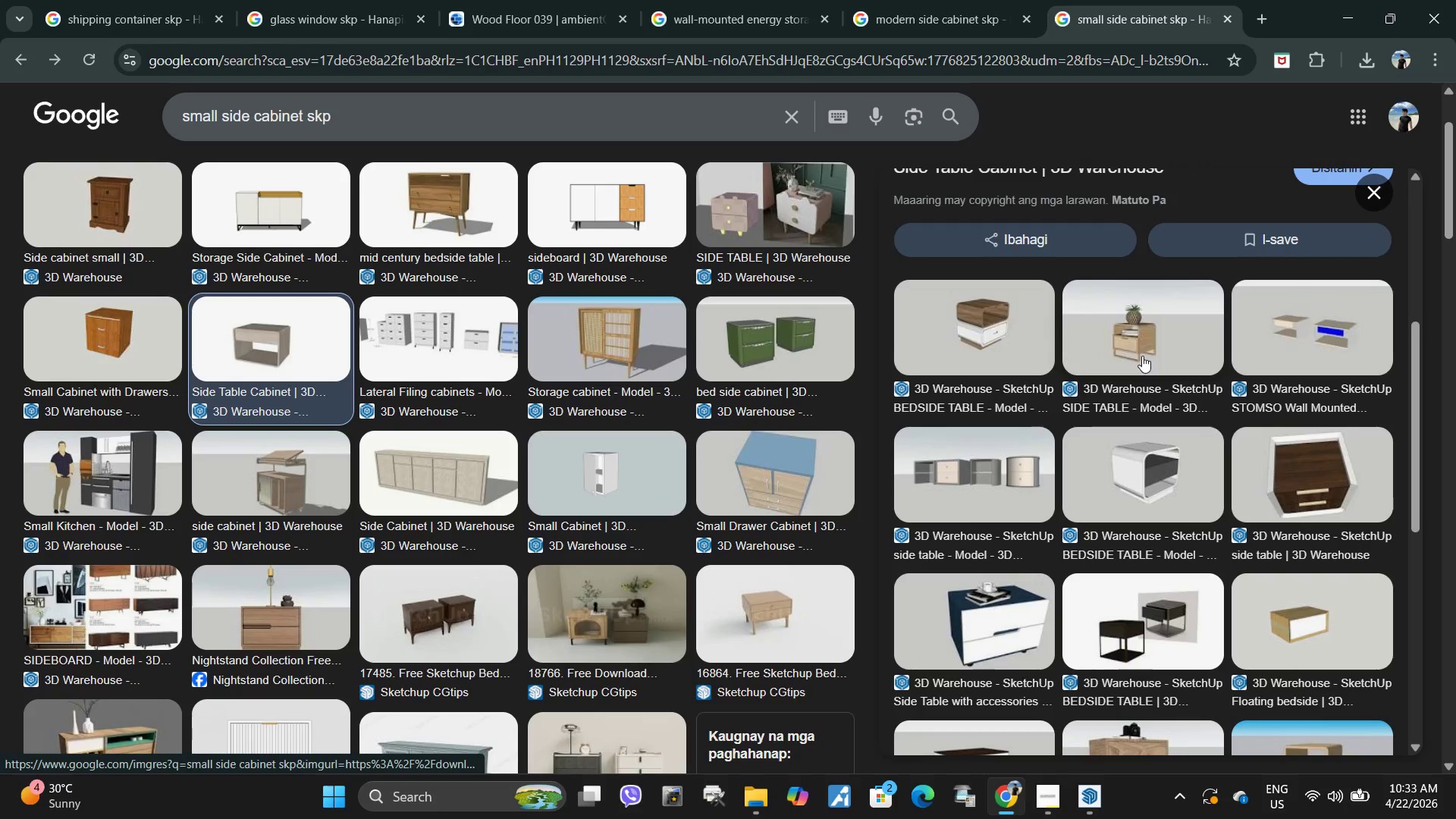 
left_click([1147, 317])
 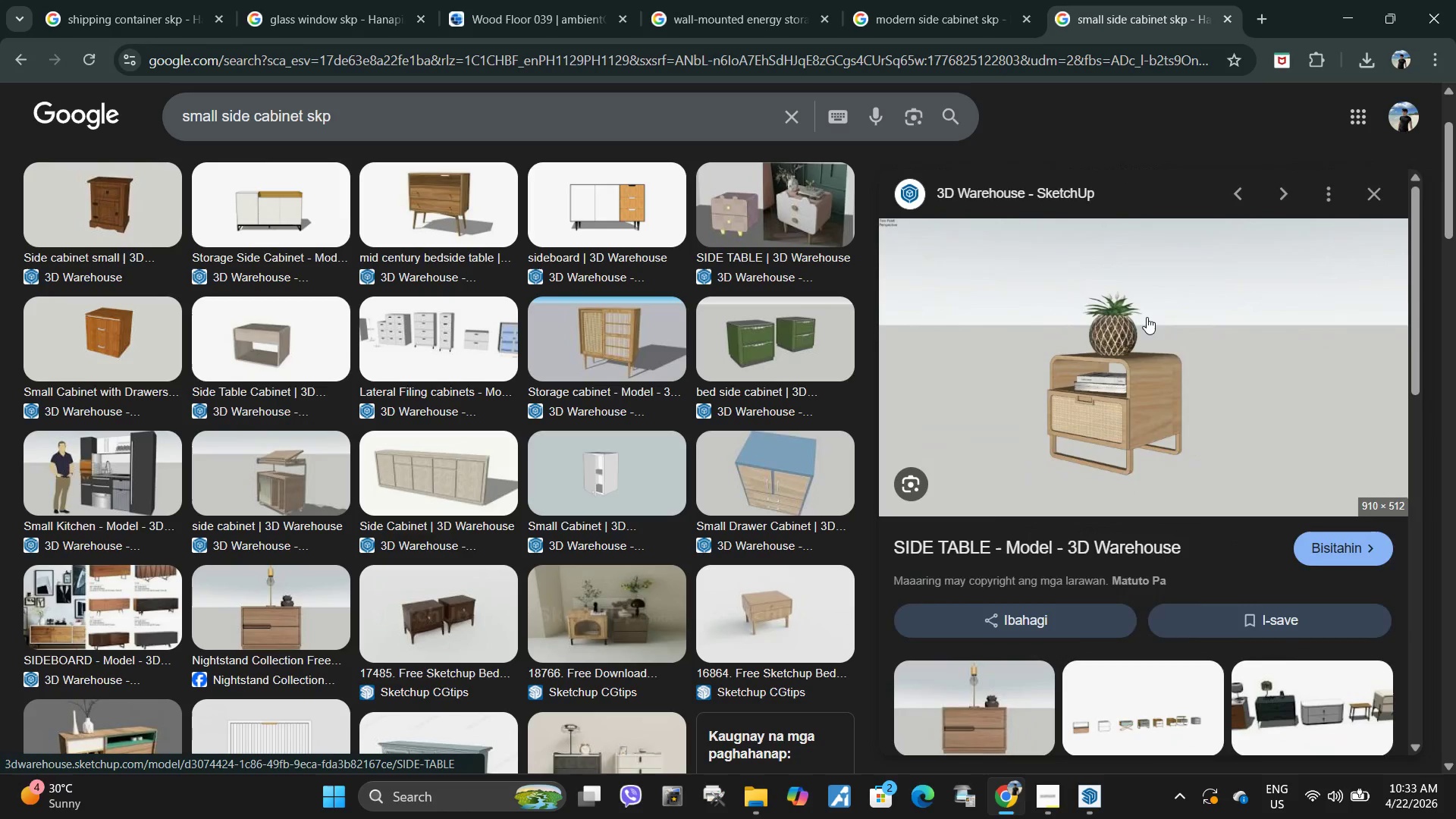 
scroll: coordinate [1145, 320], scroll_direction: down, amount: 8.0
 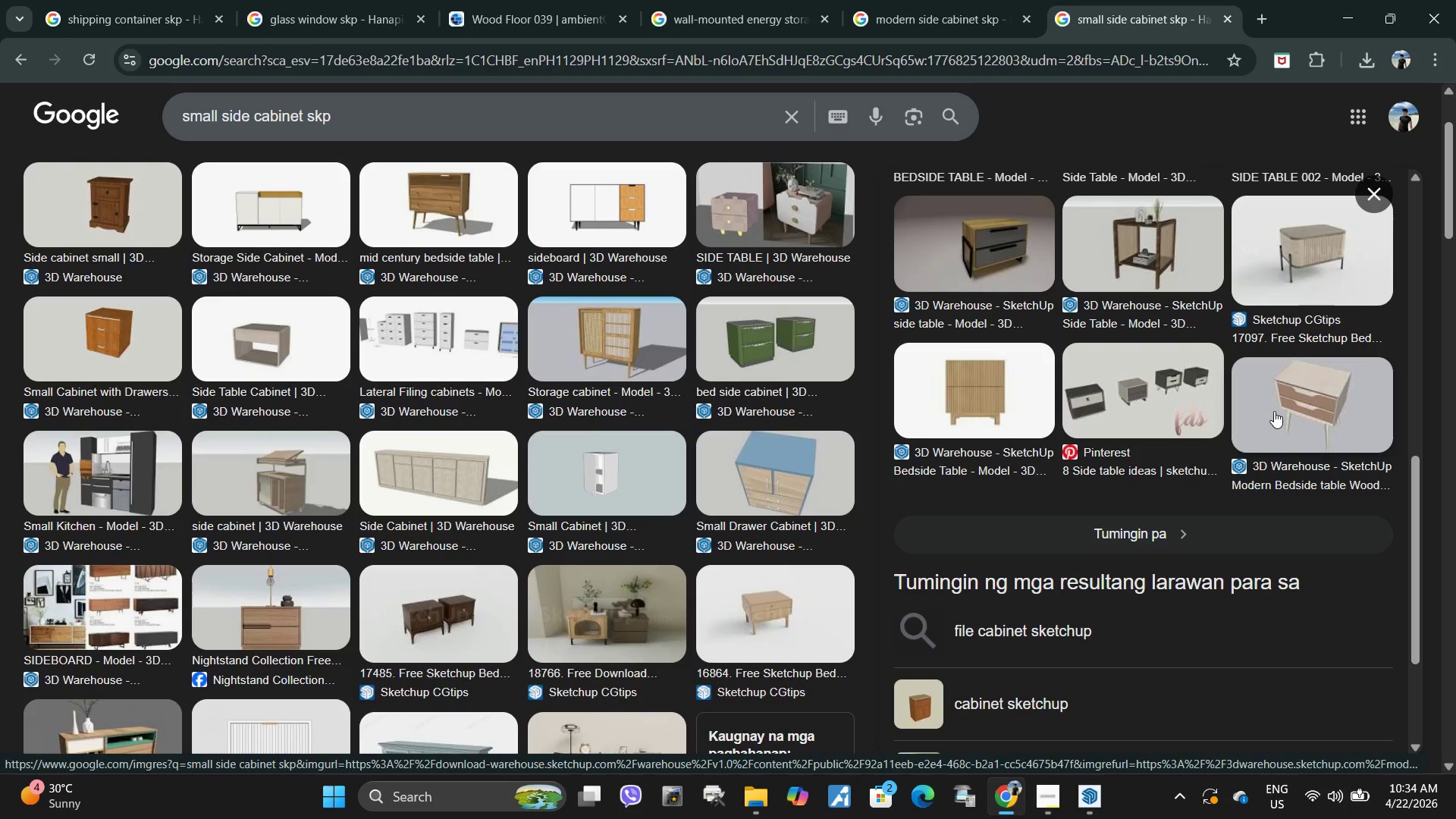 
scroll: coordinate [923, 445], scroll_direction: up, amount: 10.0
 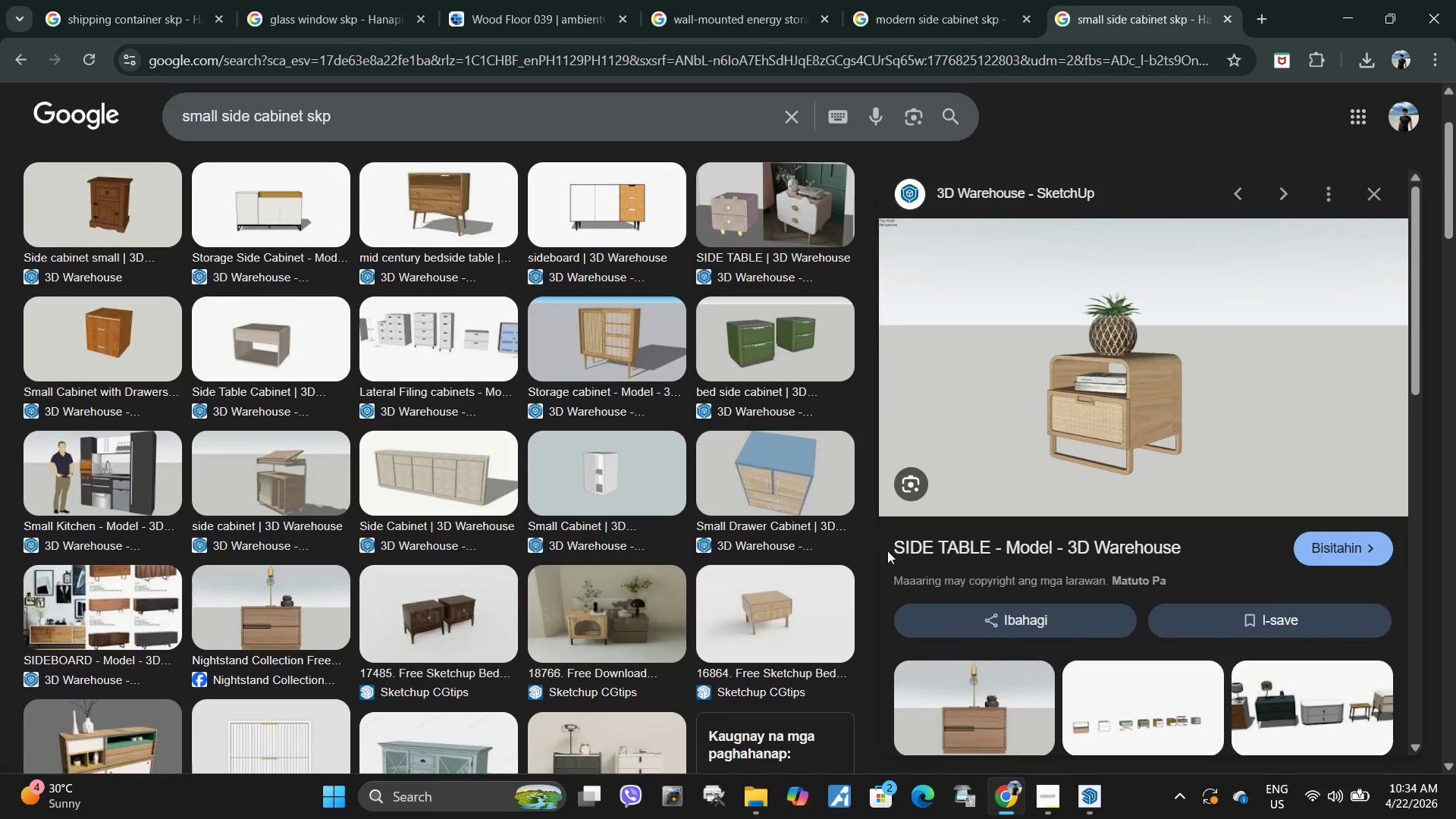 
left_click([929, 544])
 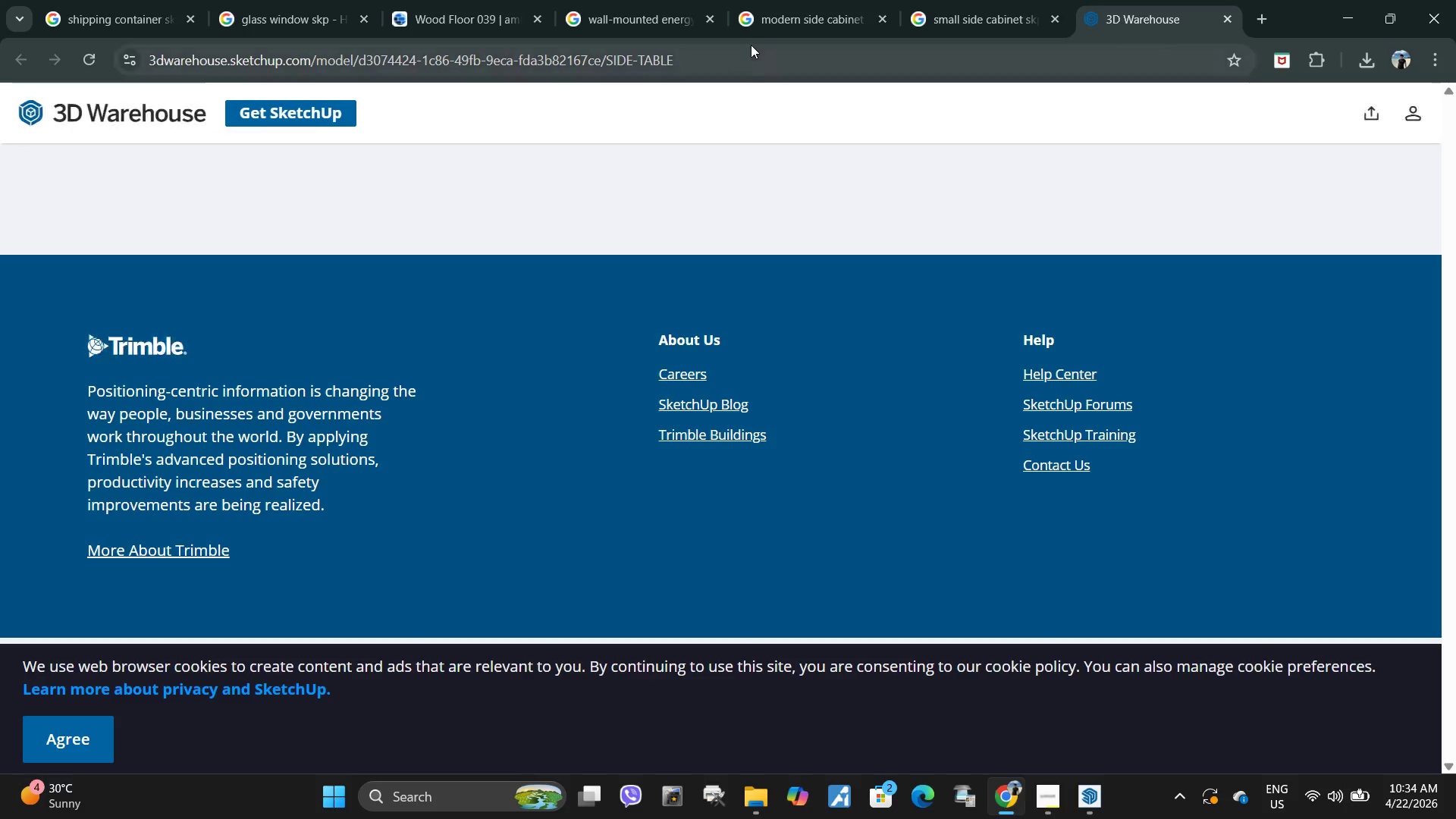 
scroll: coordinate [769, 250], scroll_direction: up, amount: 2.0
 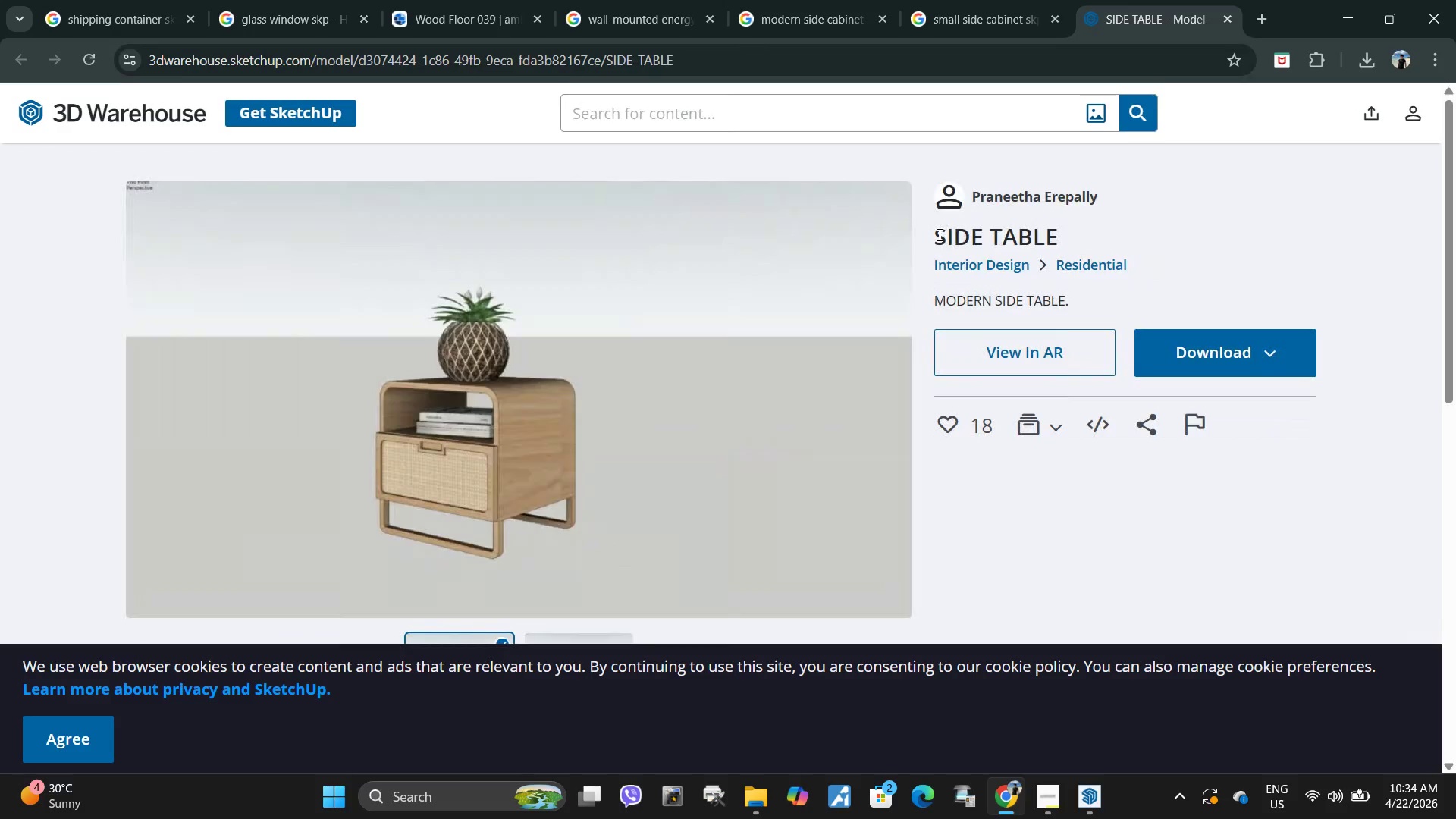 
left_click_drag(start_coordinate=[938, 234], to_coordinate=[1111, 227])
 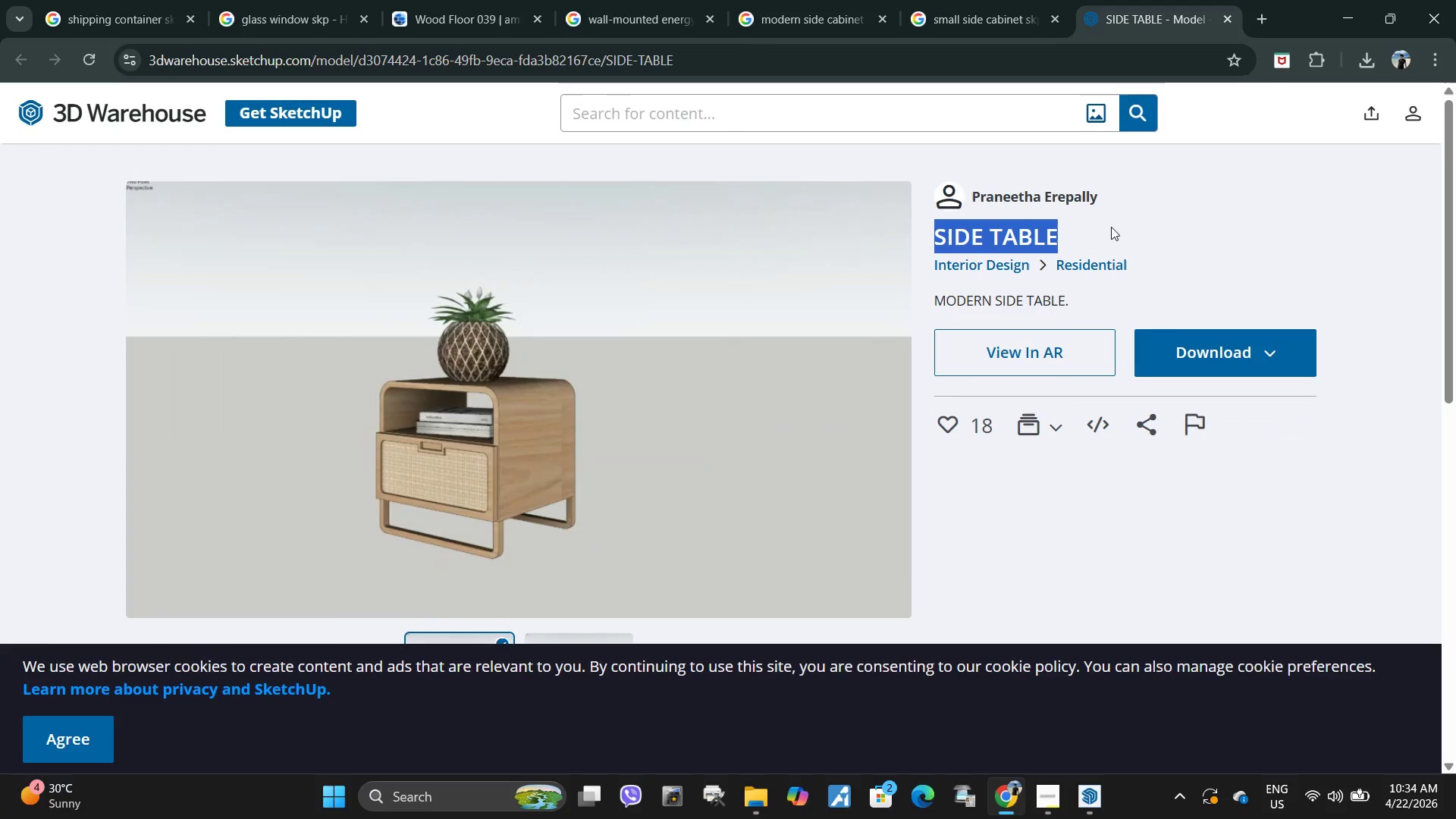 
key(Control+C)
 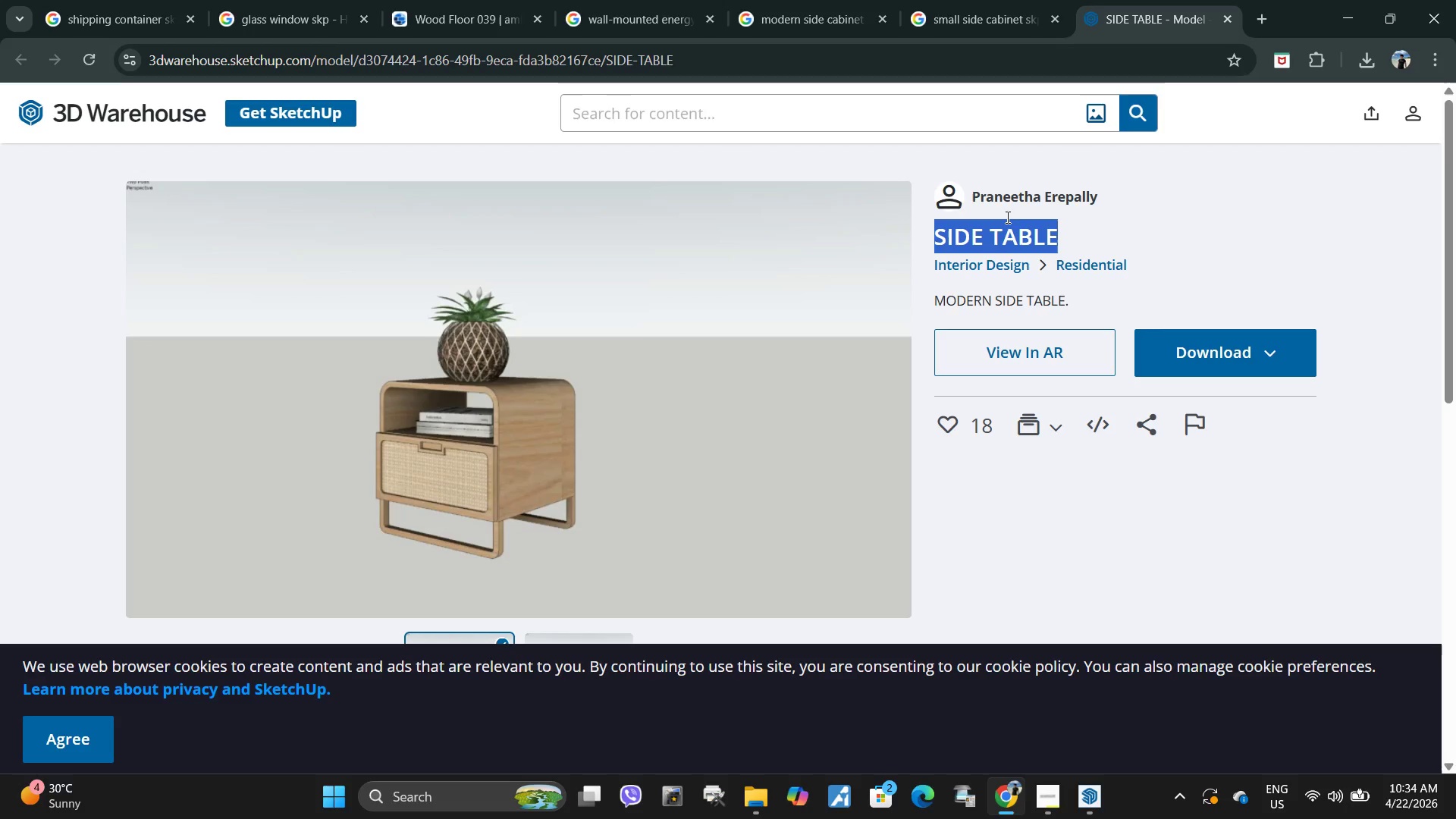 
left_click([1021, 193])
 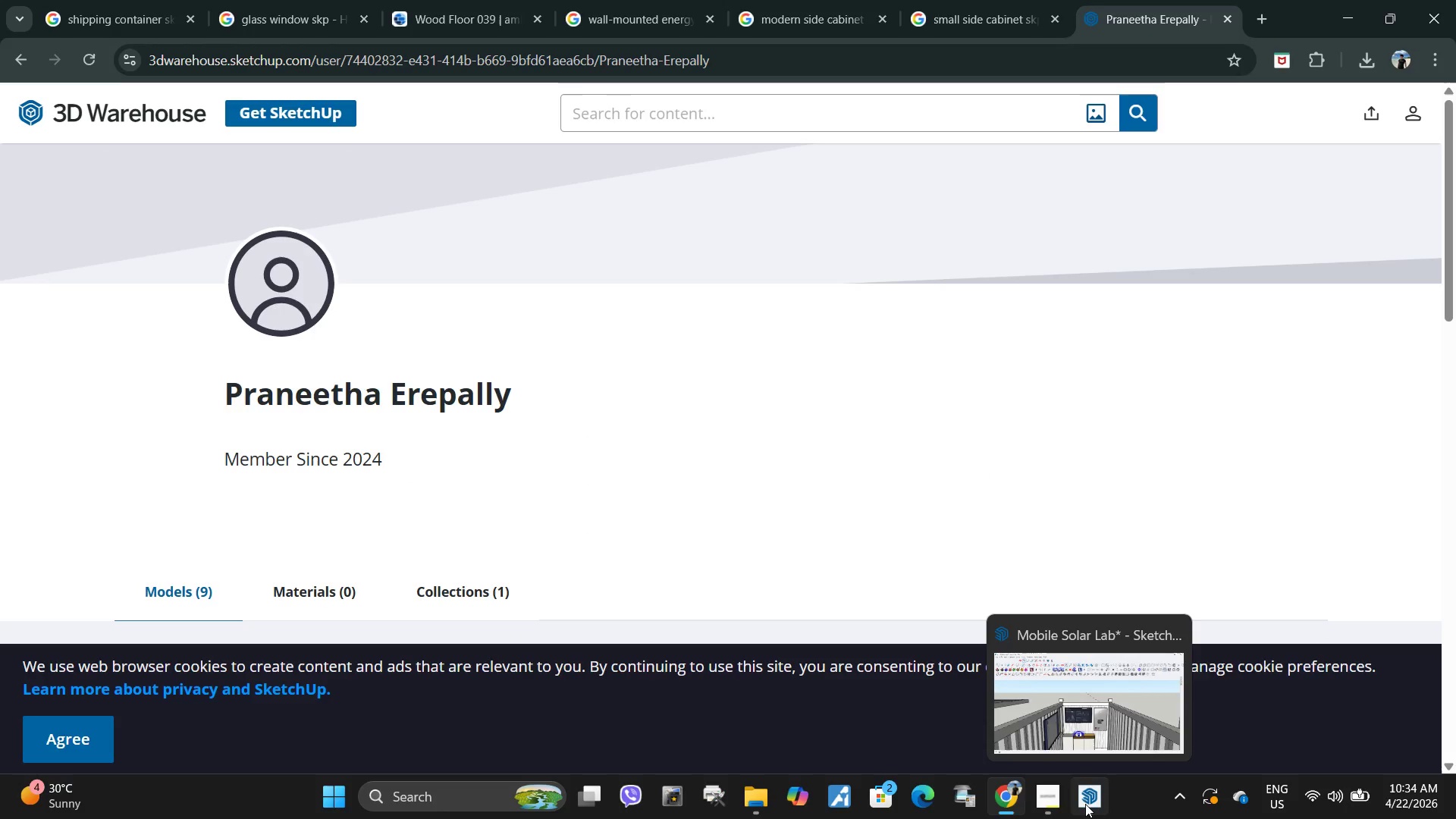 
left_click([1085, 804])
 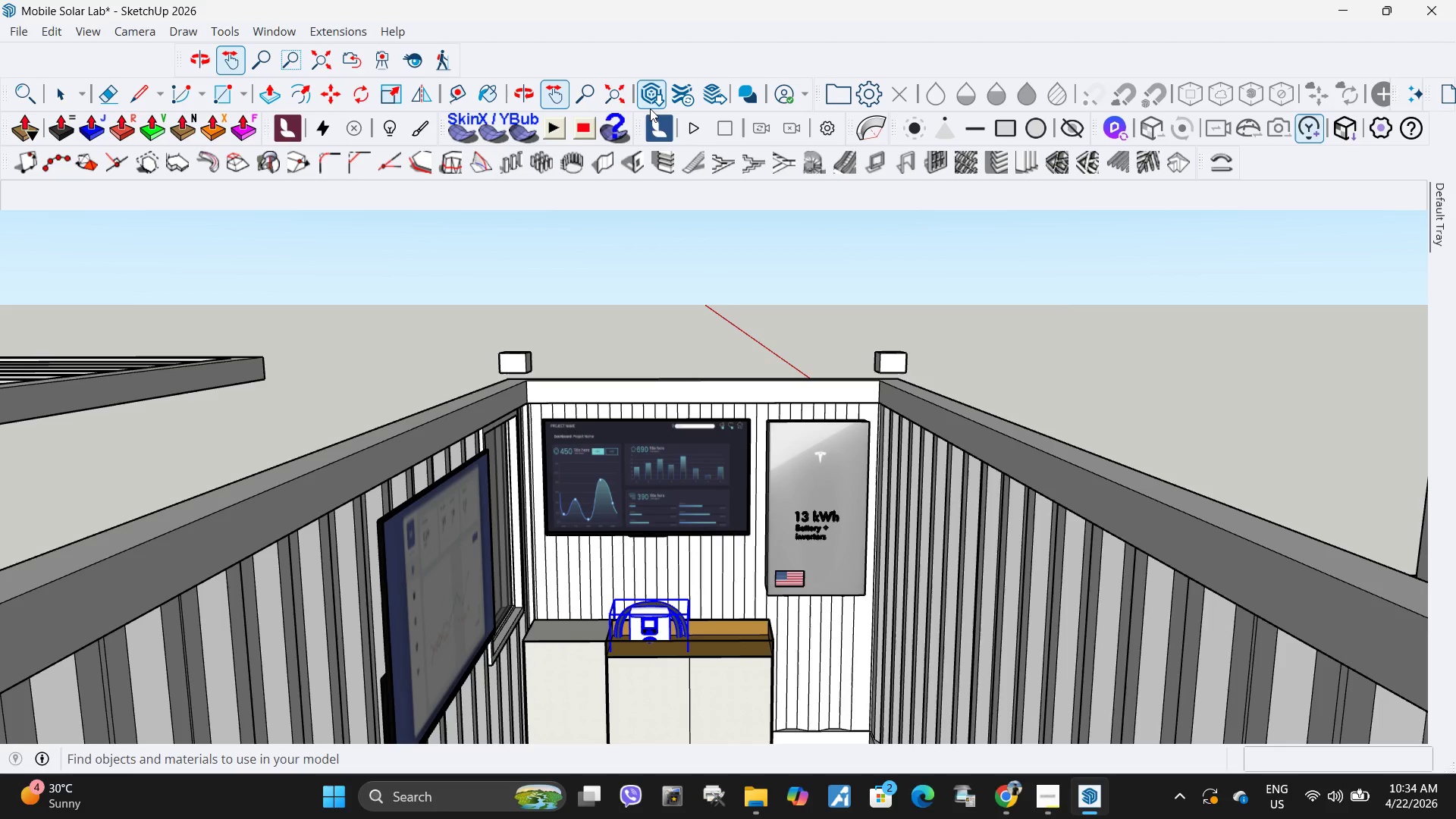 
left_click([647, 106])
 